 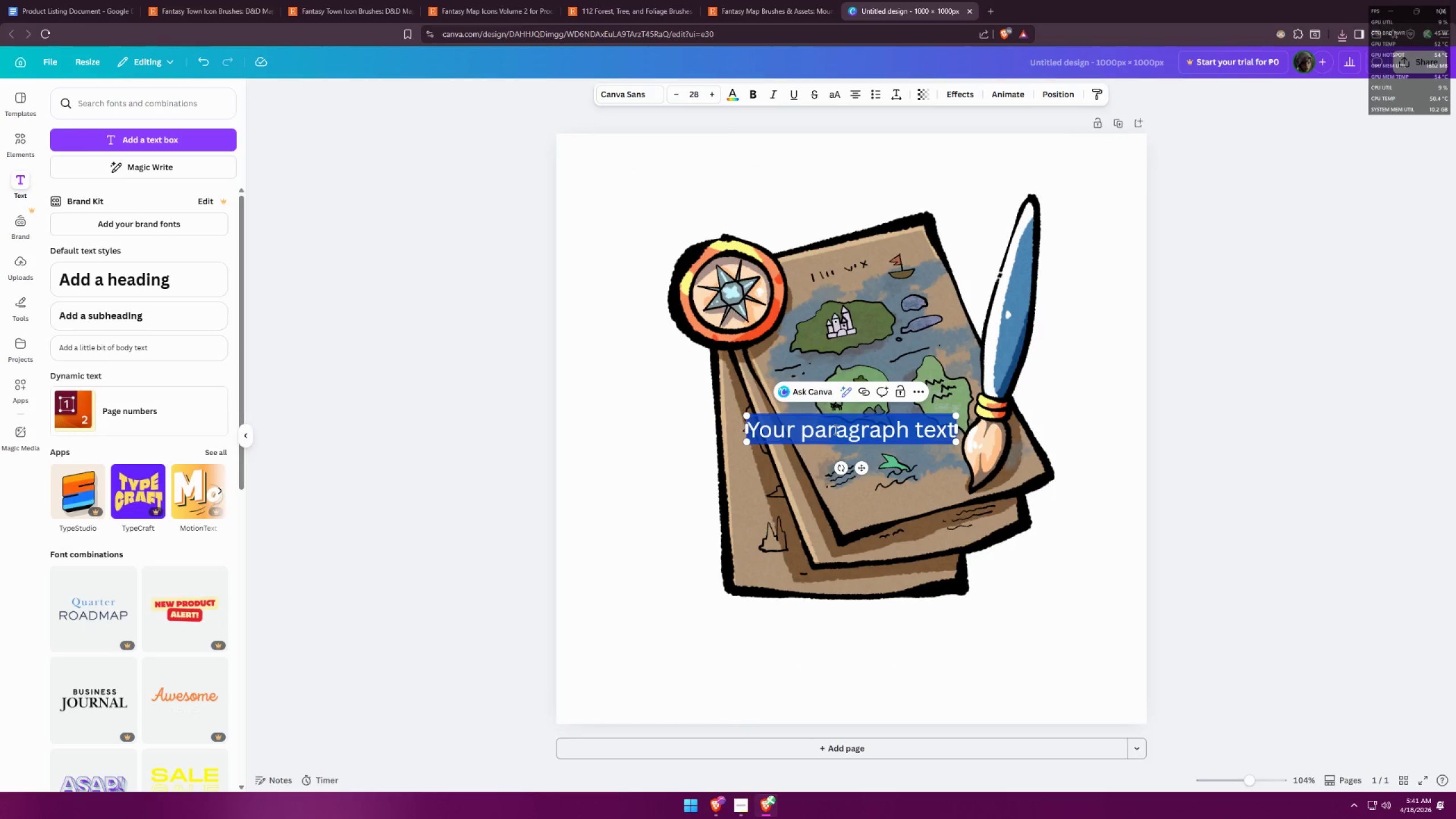 
key(Control+V)
 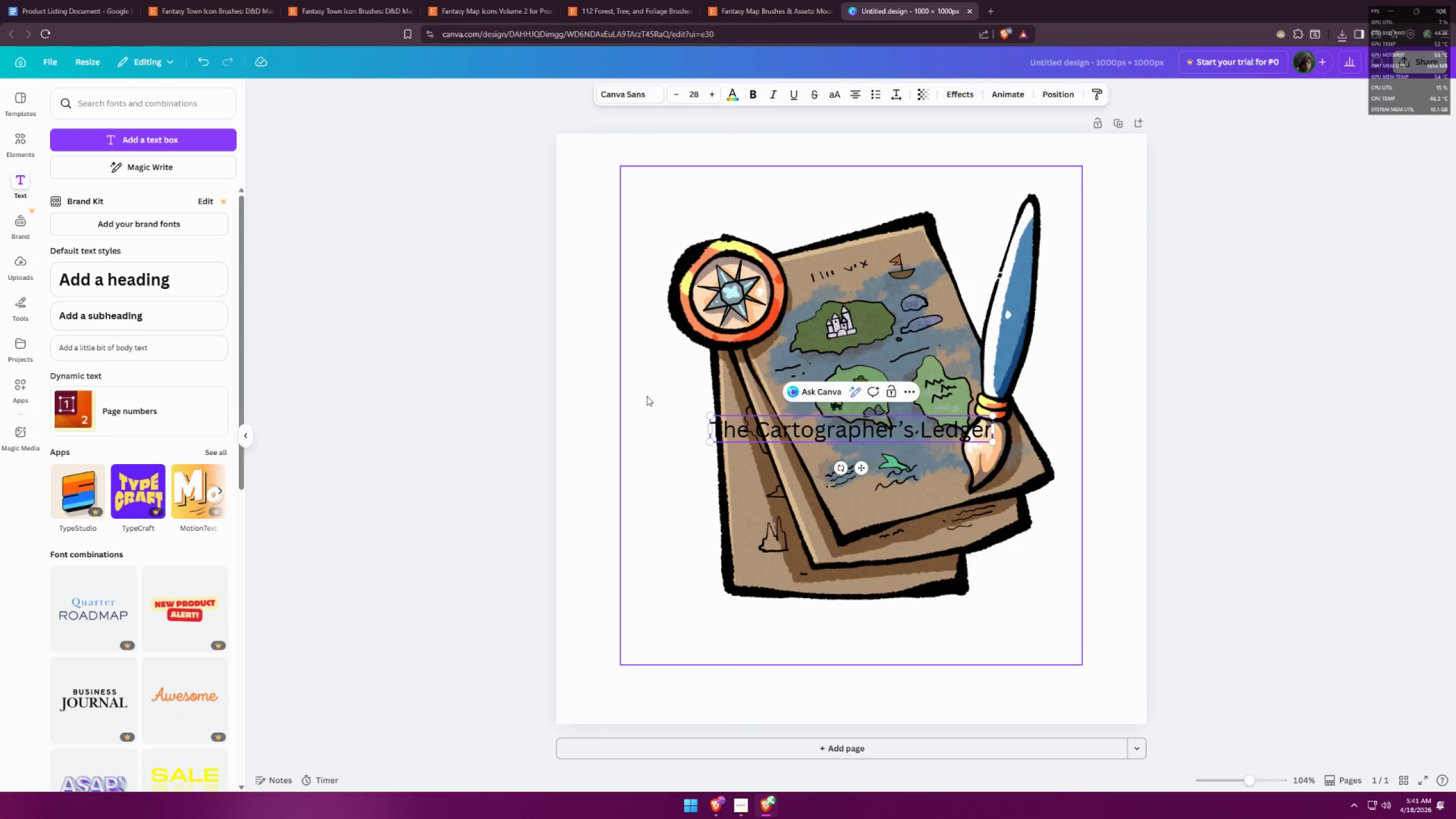 
key(Control+ControlLeft)
 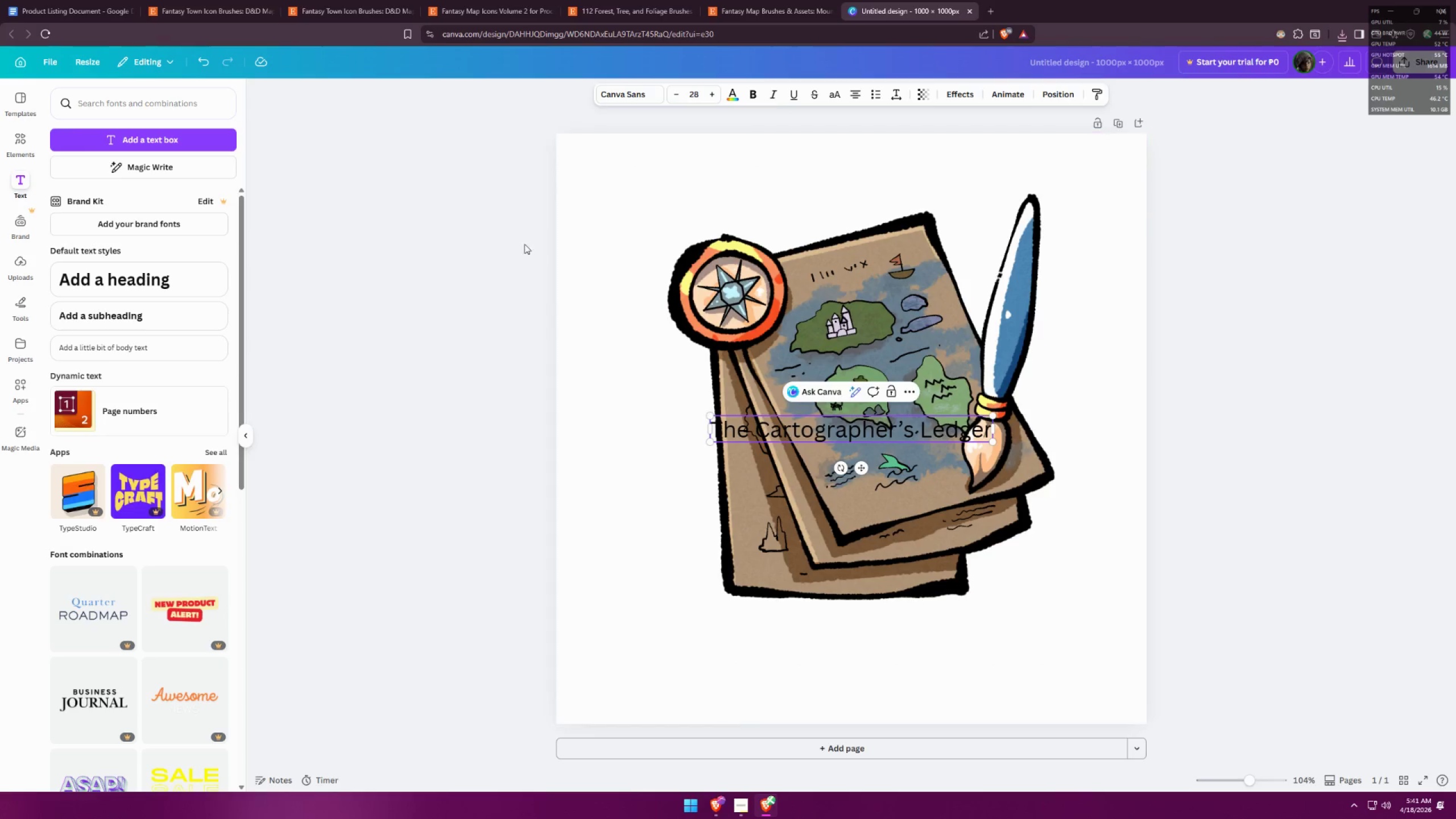 
key(Control+A)
 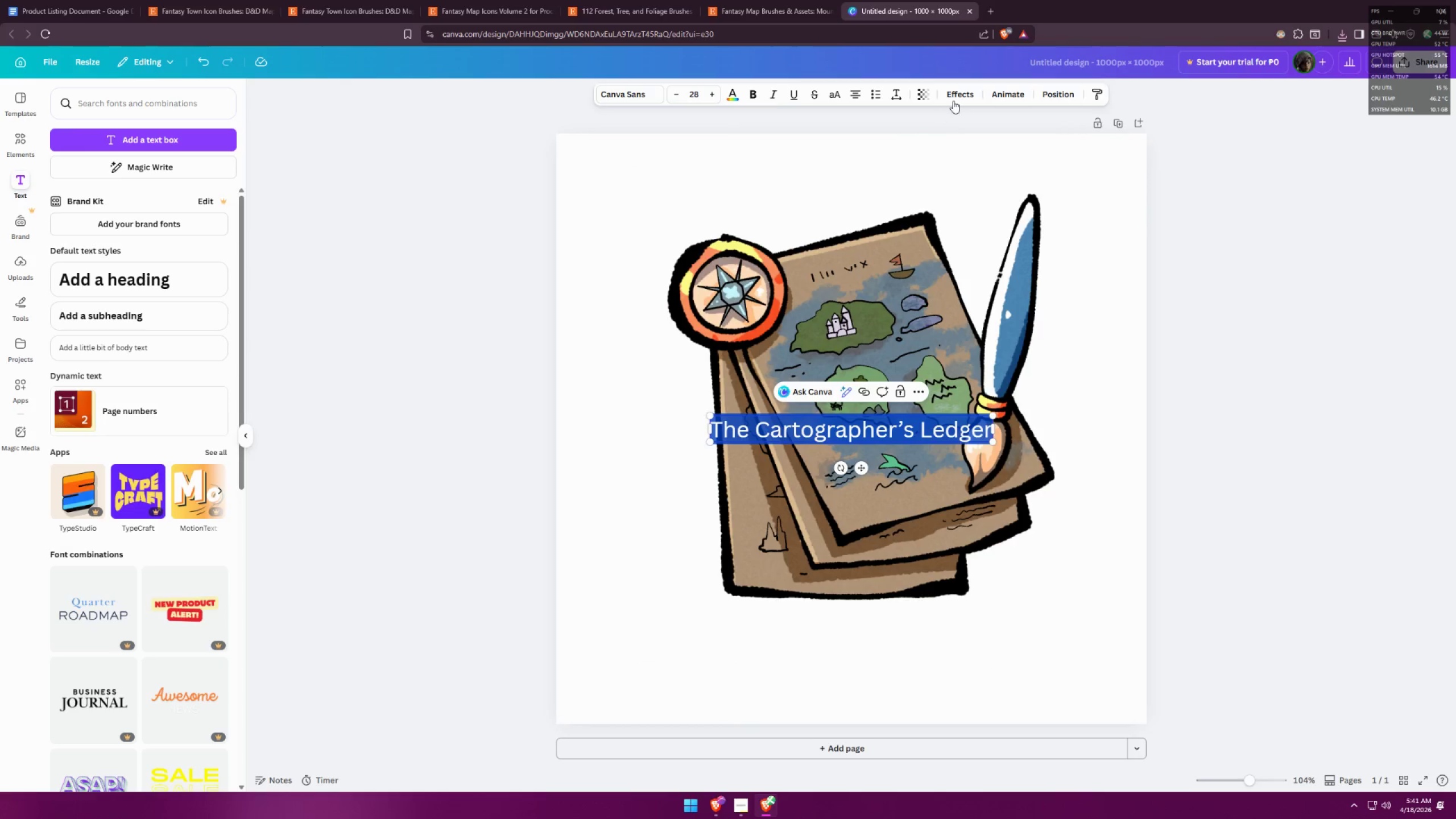 
left_click([959, 99])
 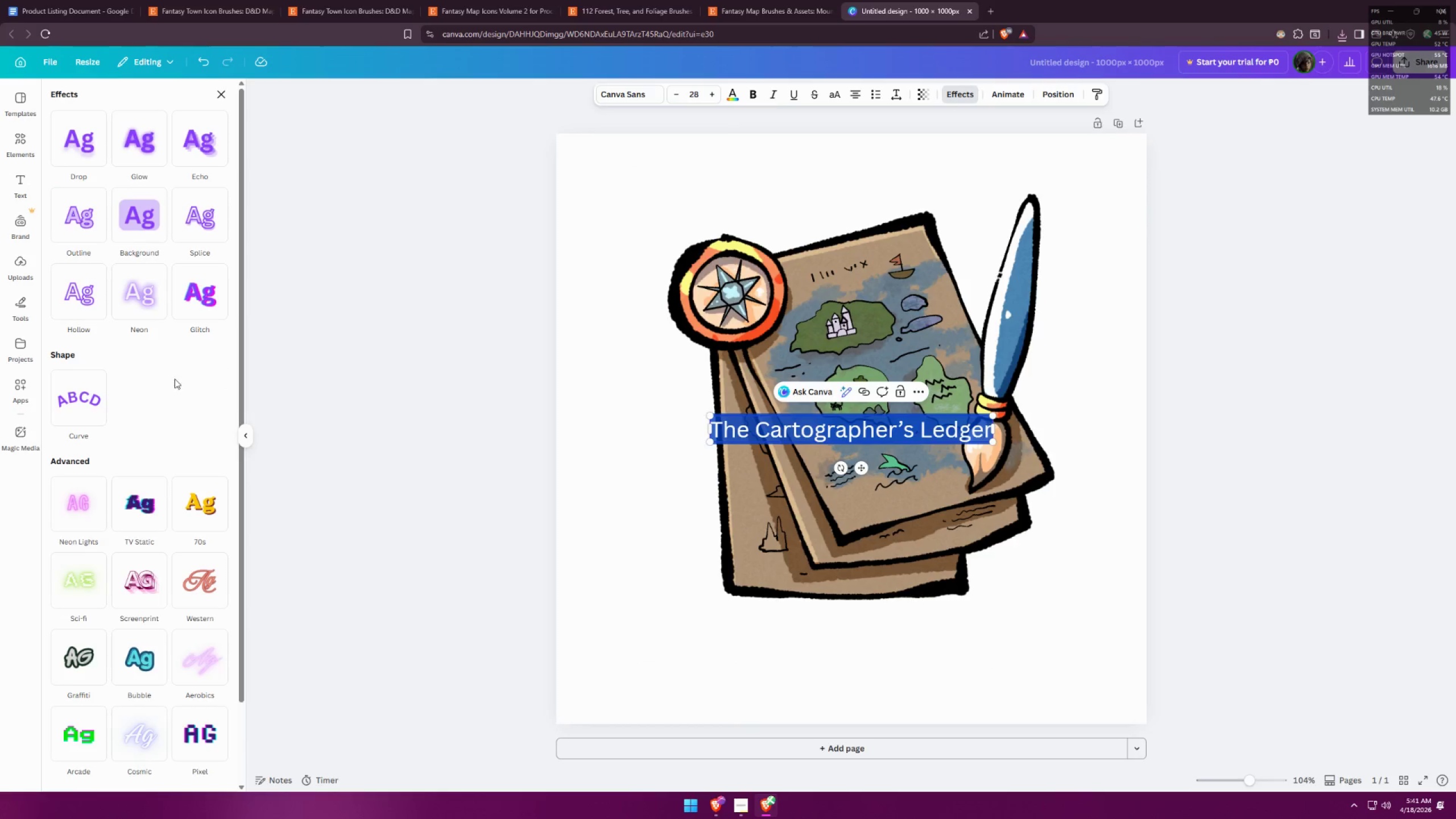 
left_click([89, 397])
 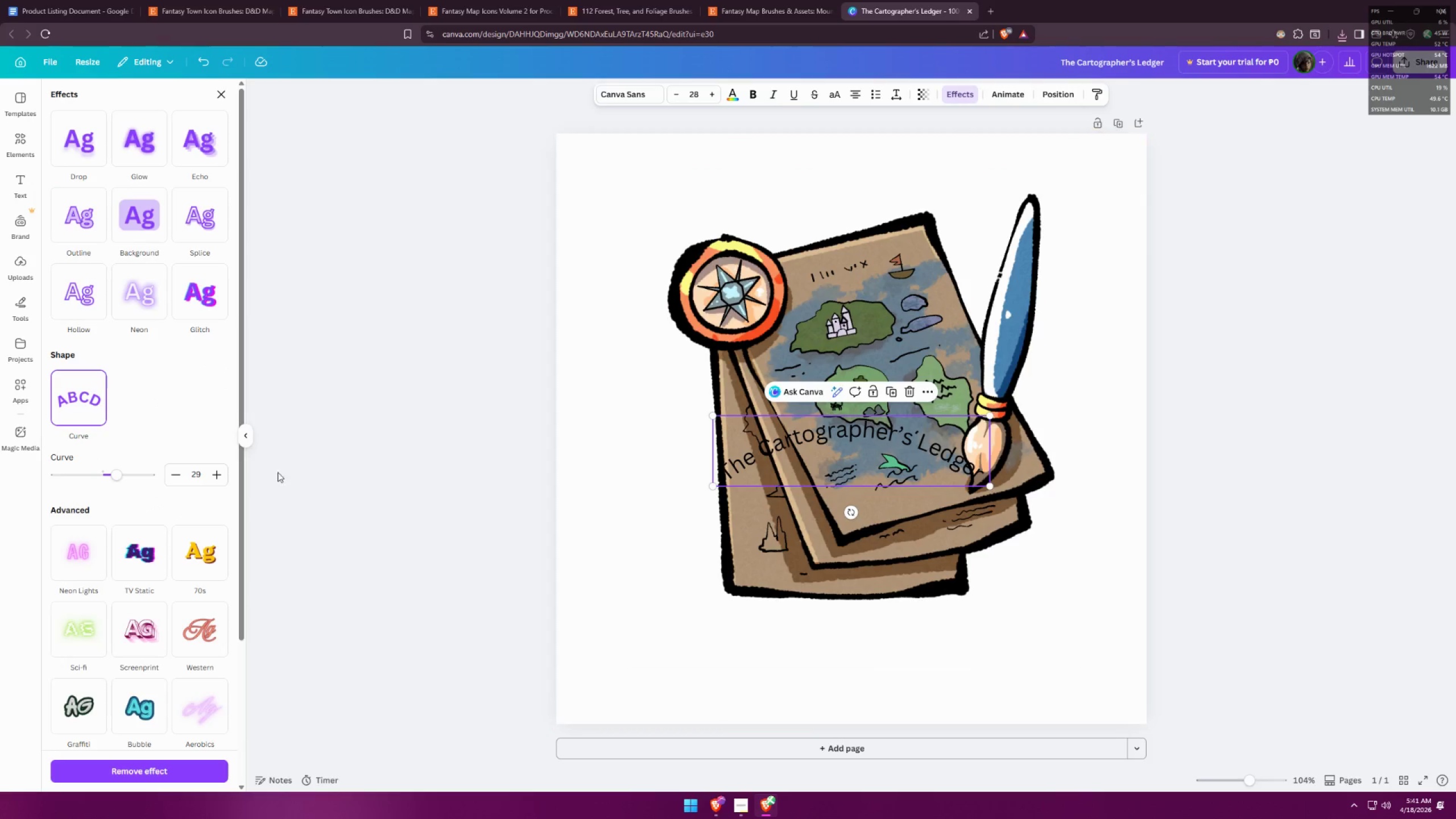 
left_click_drag(start_coordinate=[128, 474], to_coordinate=[149, 471])
 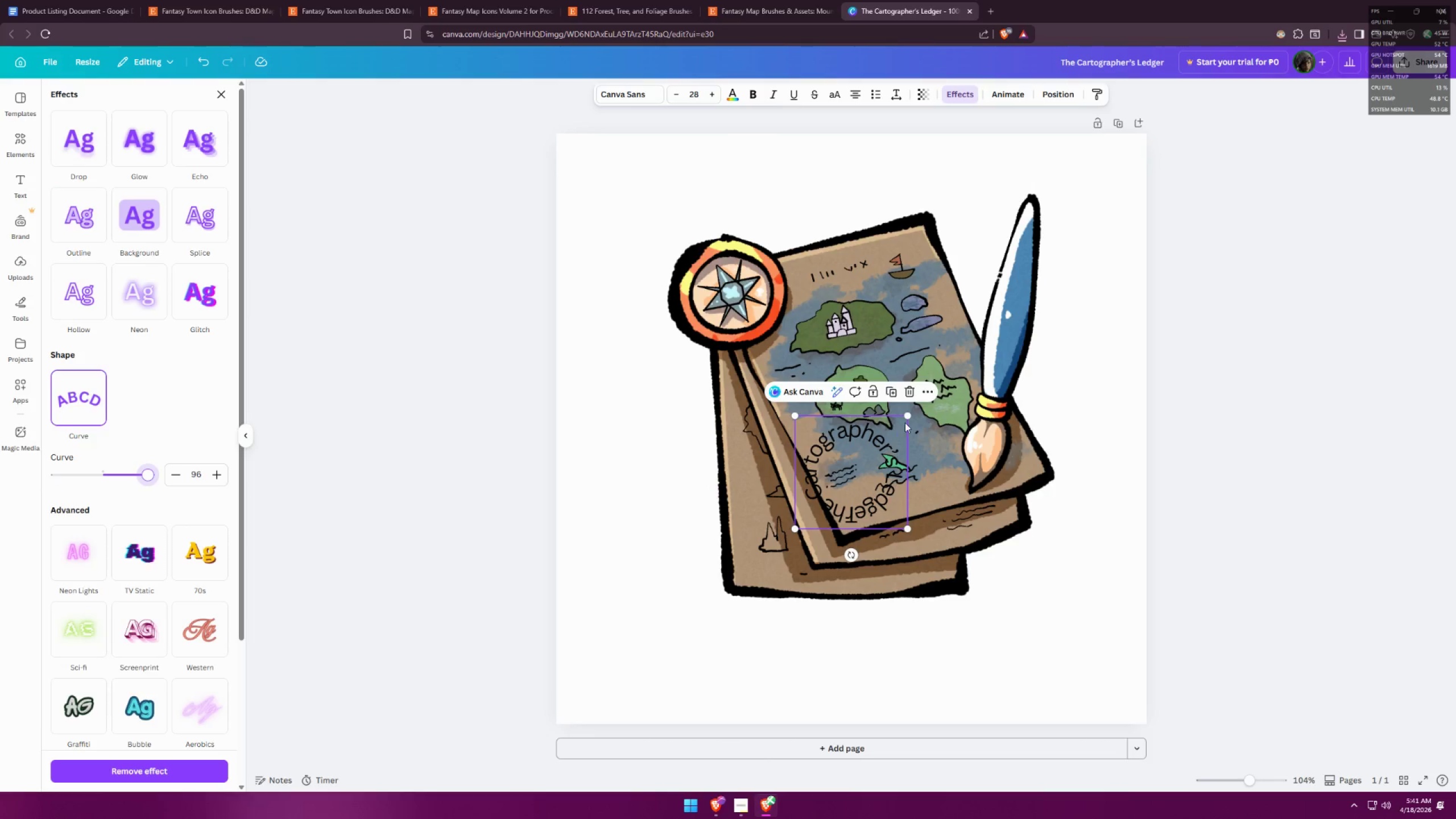 
left_click_drag(start_coordinate=[908, 412], to_coordinate=[1230, 215])
 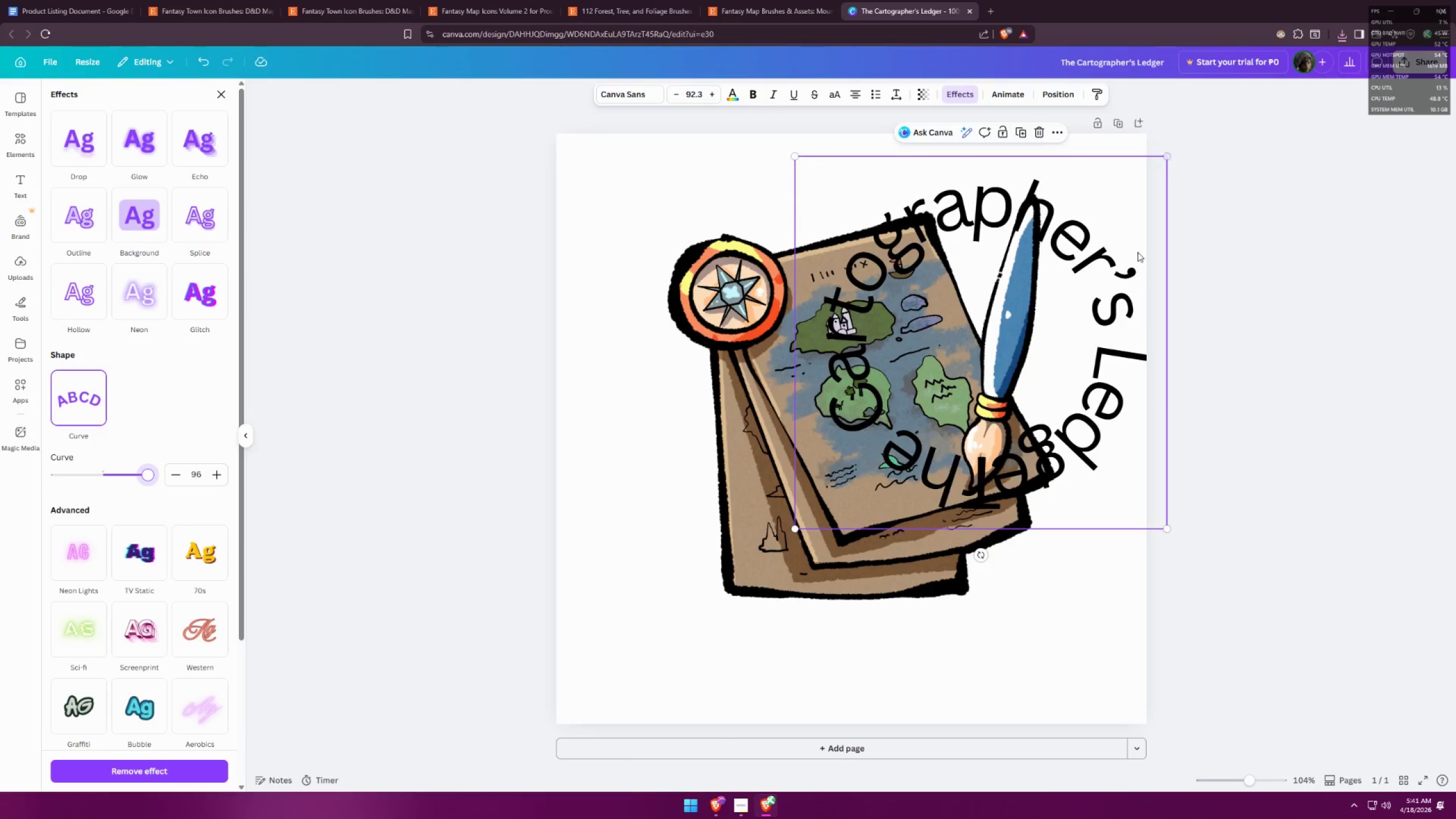 
left_click_drag(start_coordinate=[1081, 271], to_coordinate=[933, 329])
 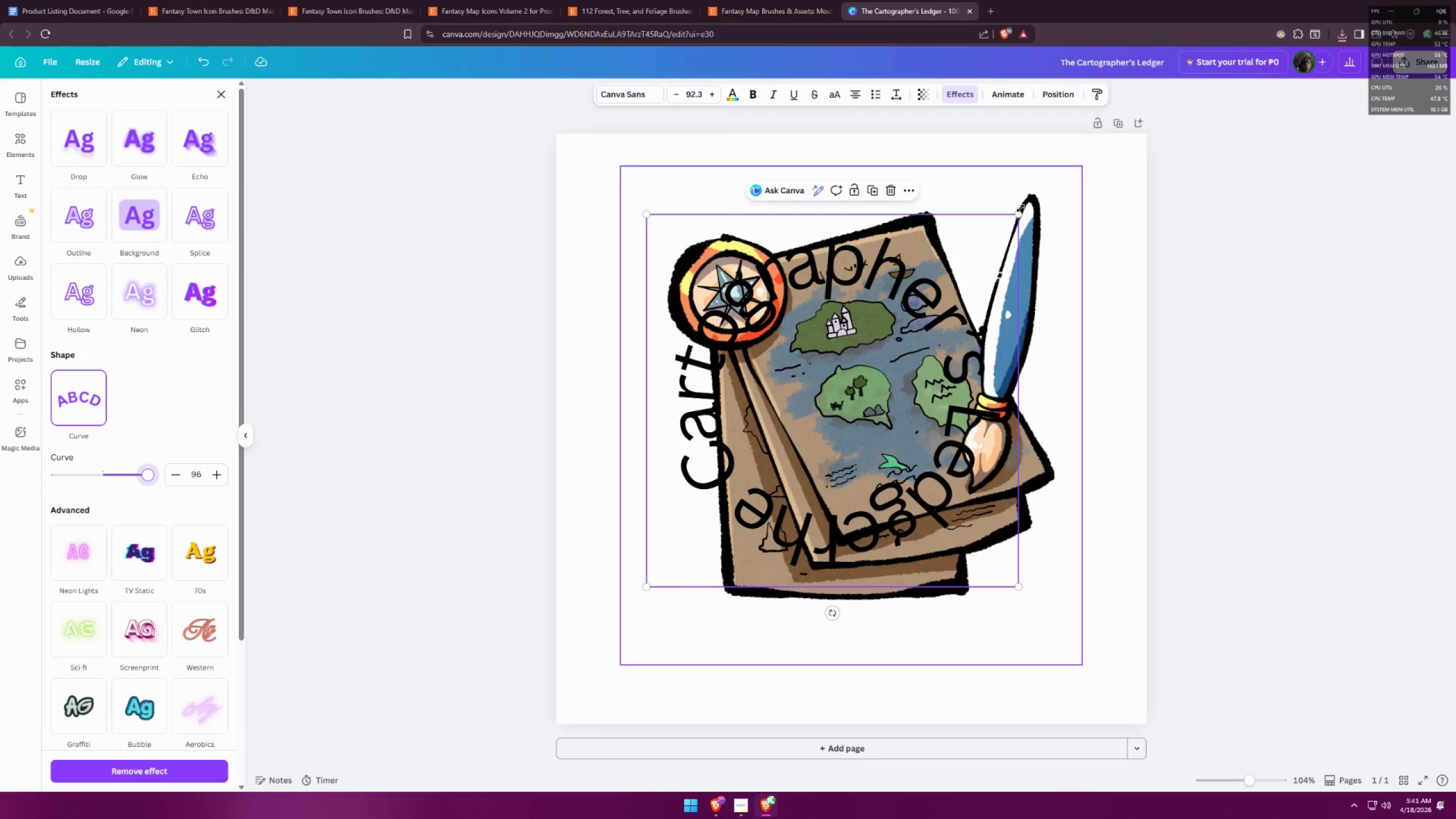 
left_click_drag(start_coordinate=[1015, 210], to_coordinate=[1227, 105])
 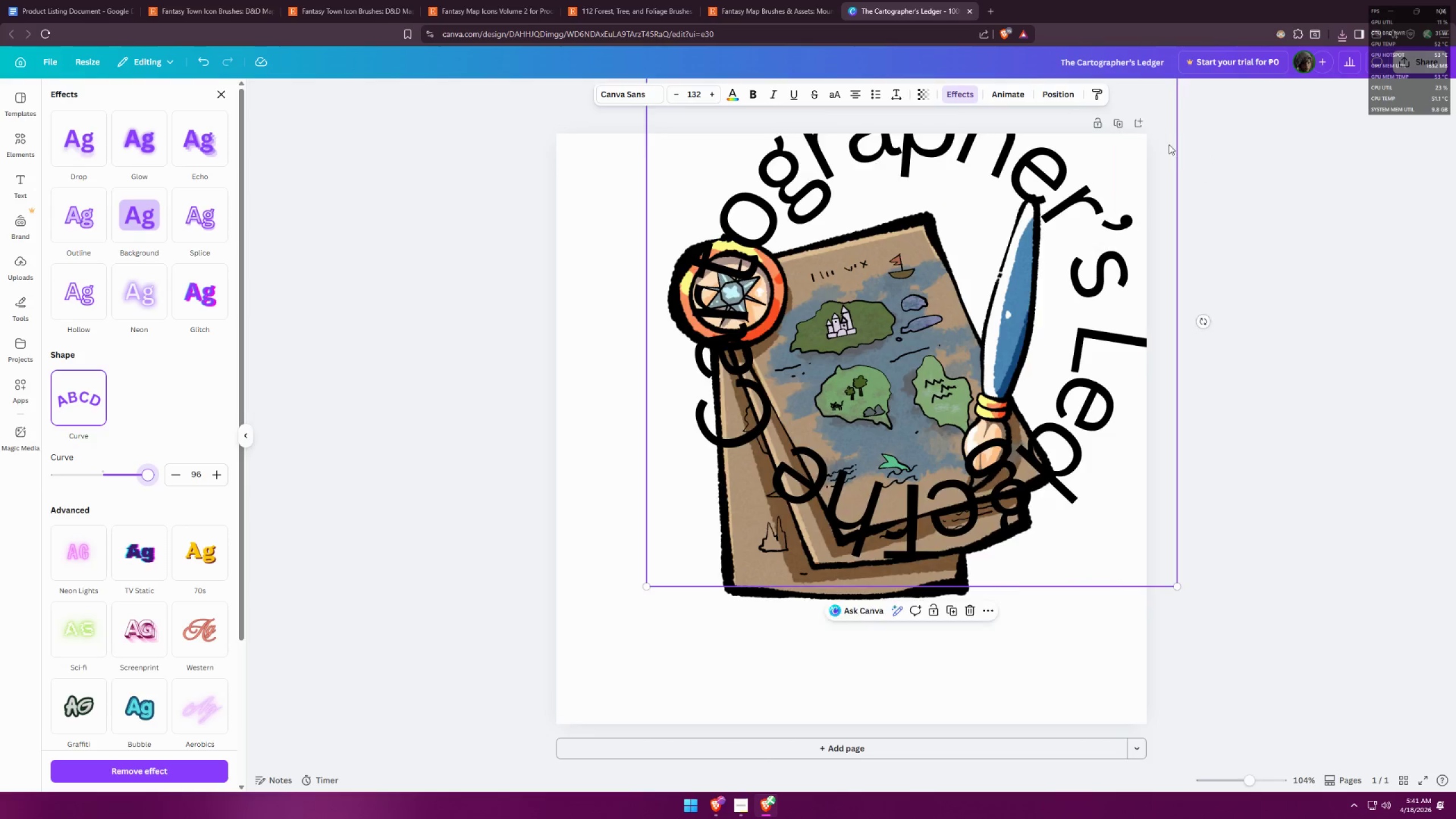 
left_click_drag(start_coordinate=[1051, 245], to_coordinate=[978, 333])
 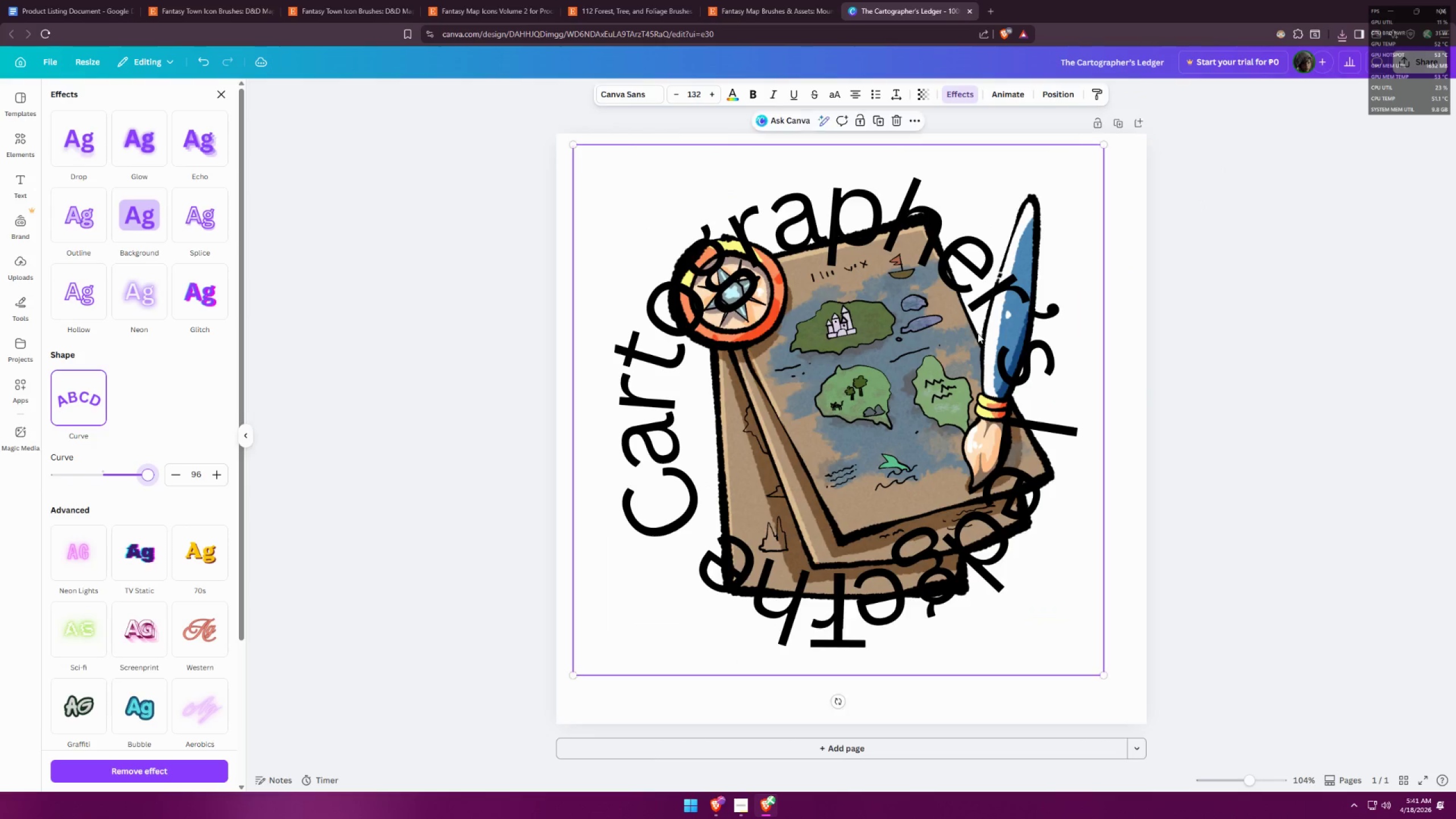 
left_click([978, 333])
 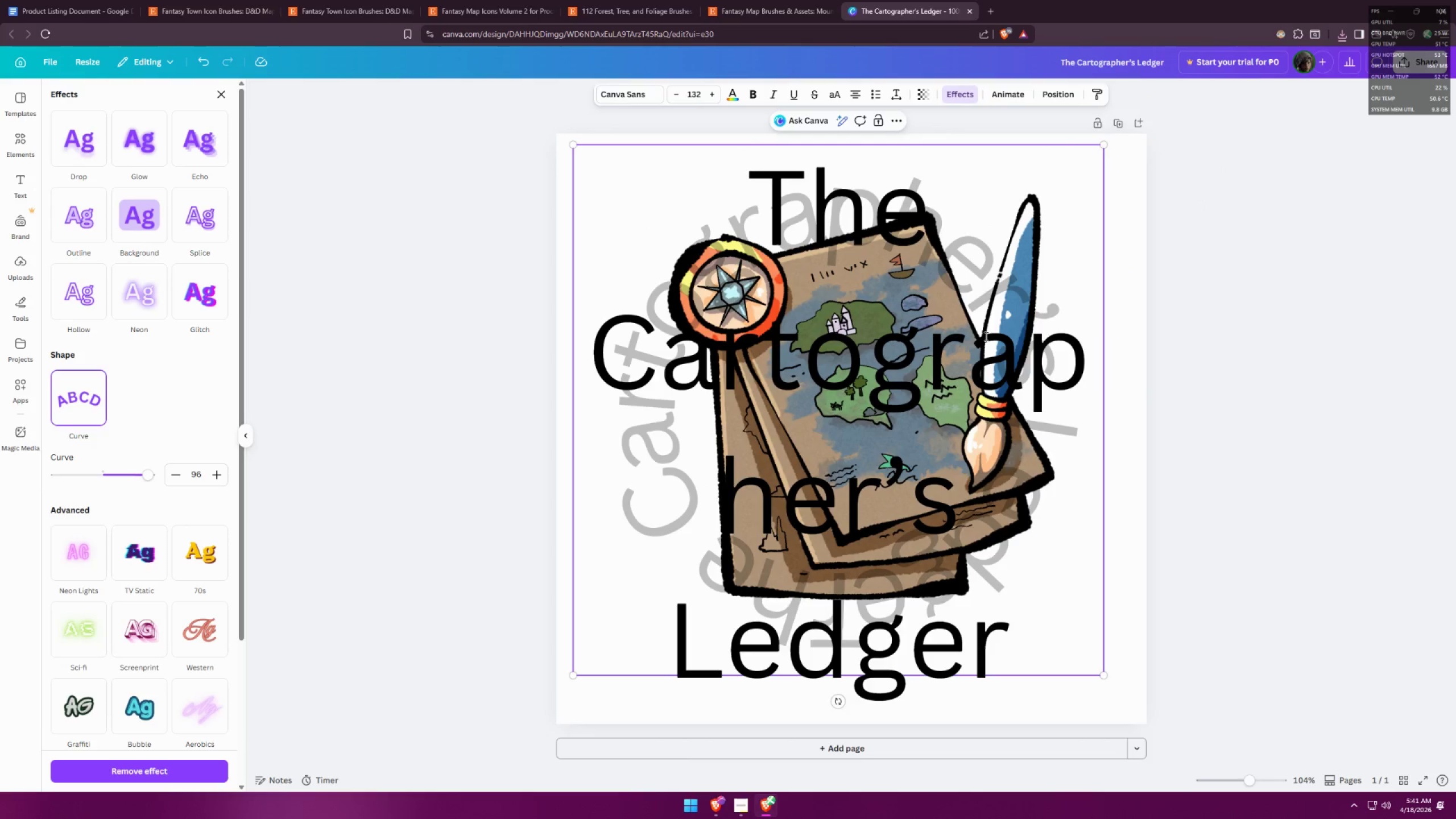 
key(Control+ControlLeft)
 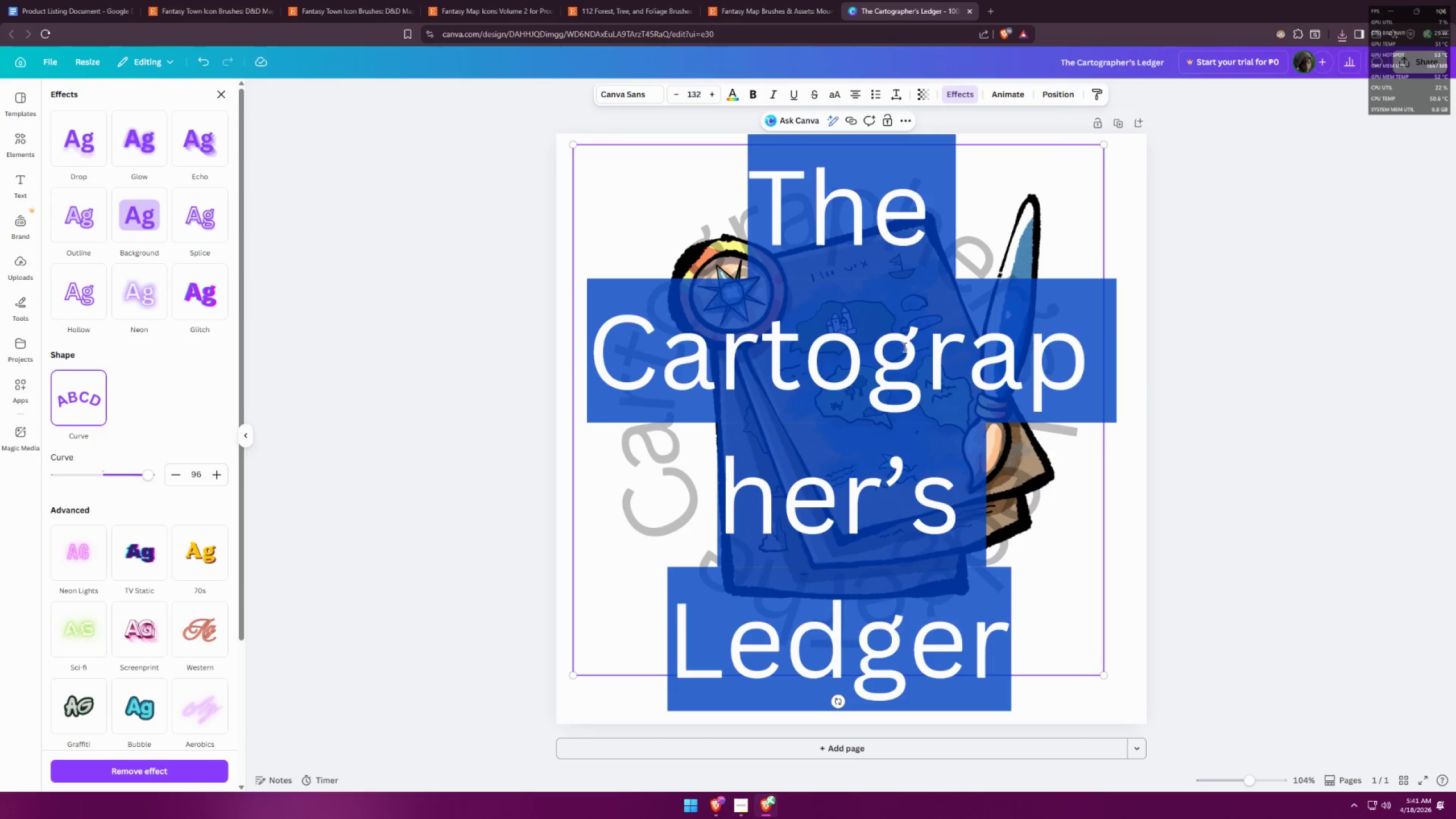 
key(Control+A)
 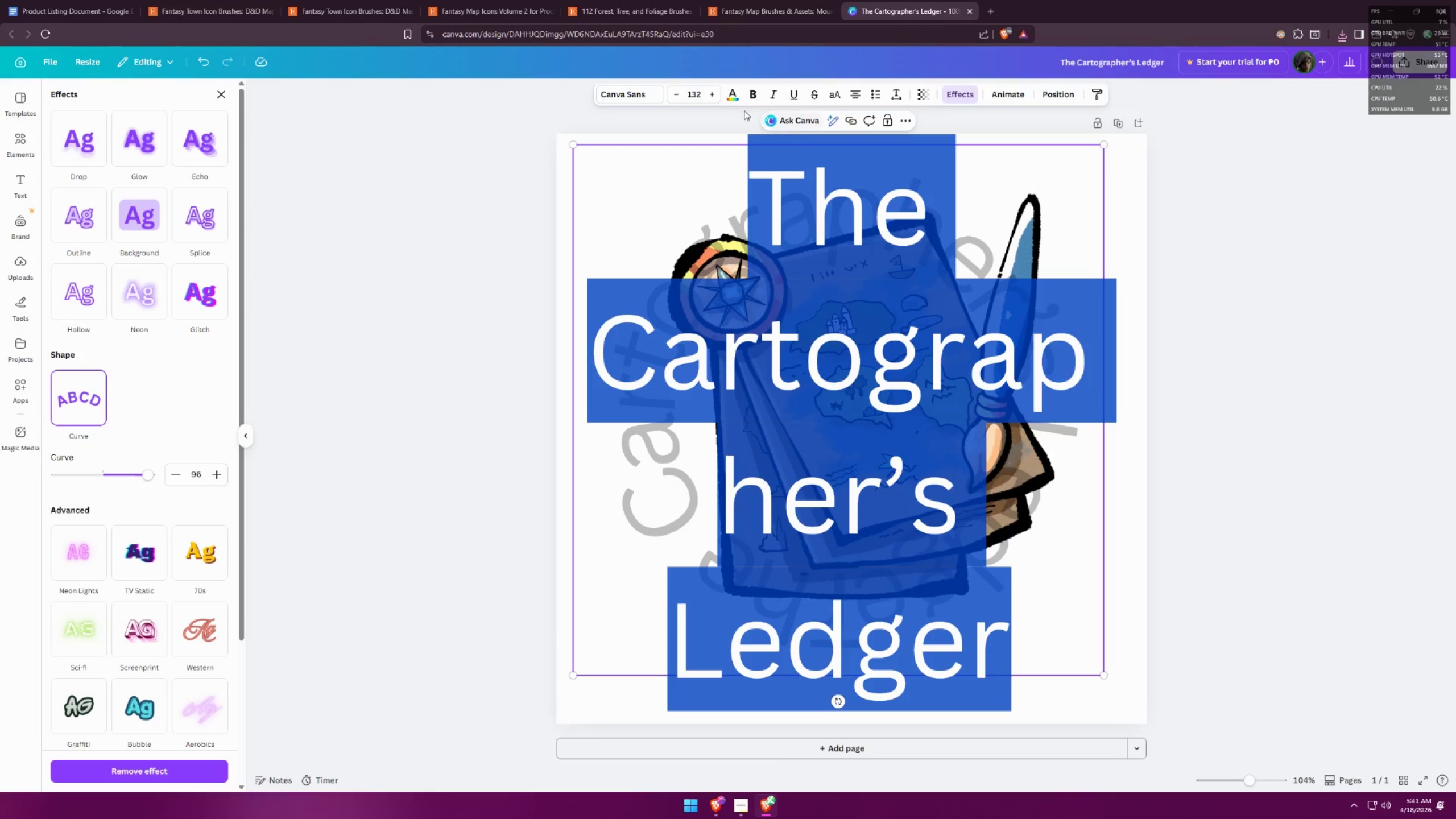 
left_click([697, 97])
 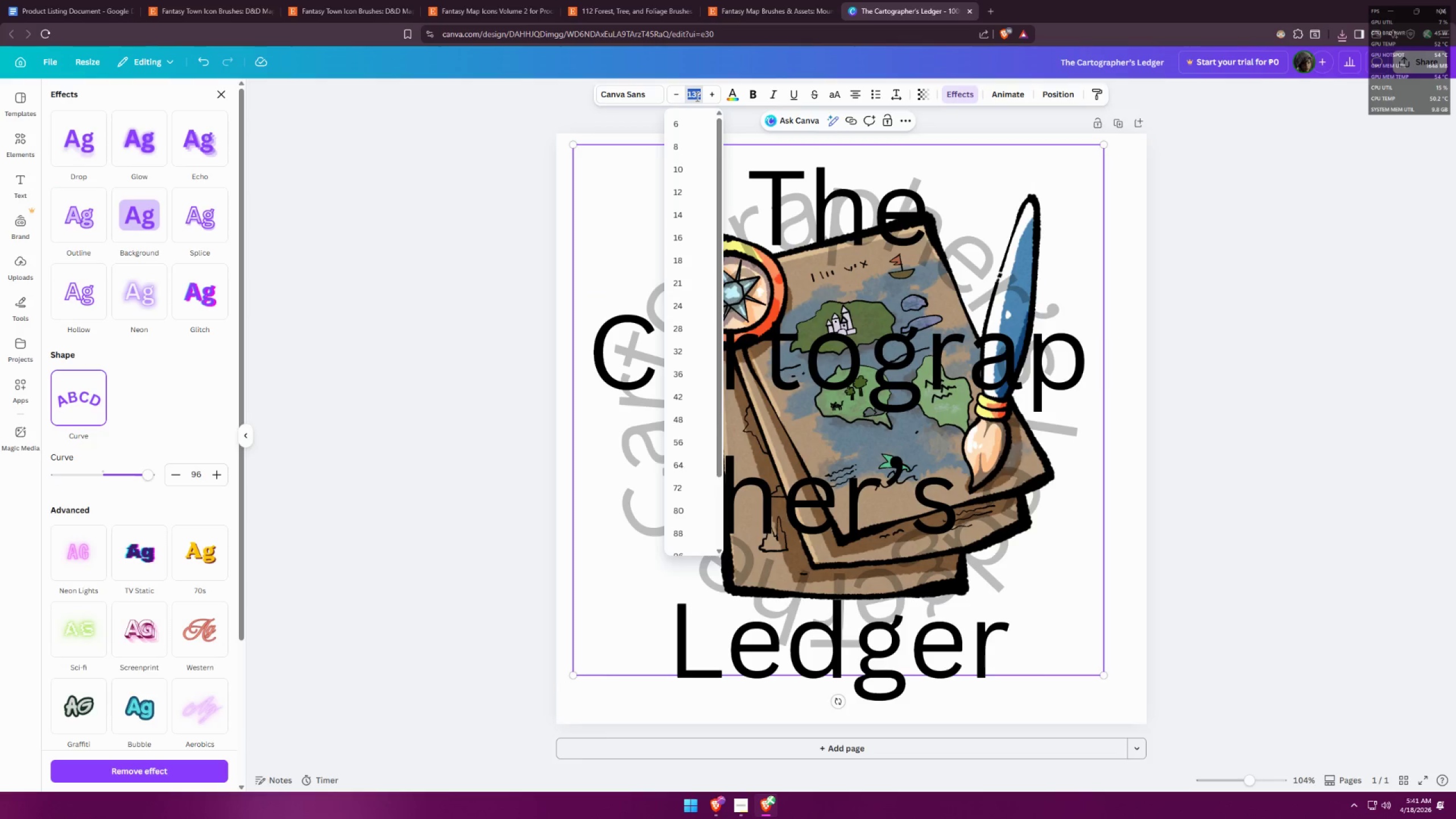 
type(100)
 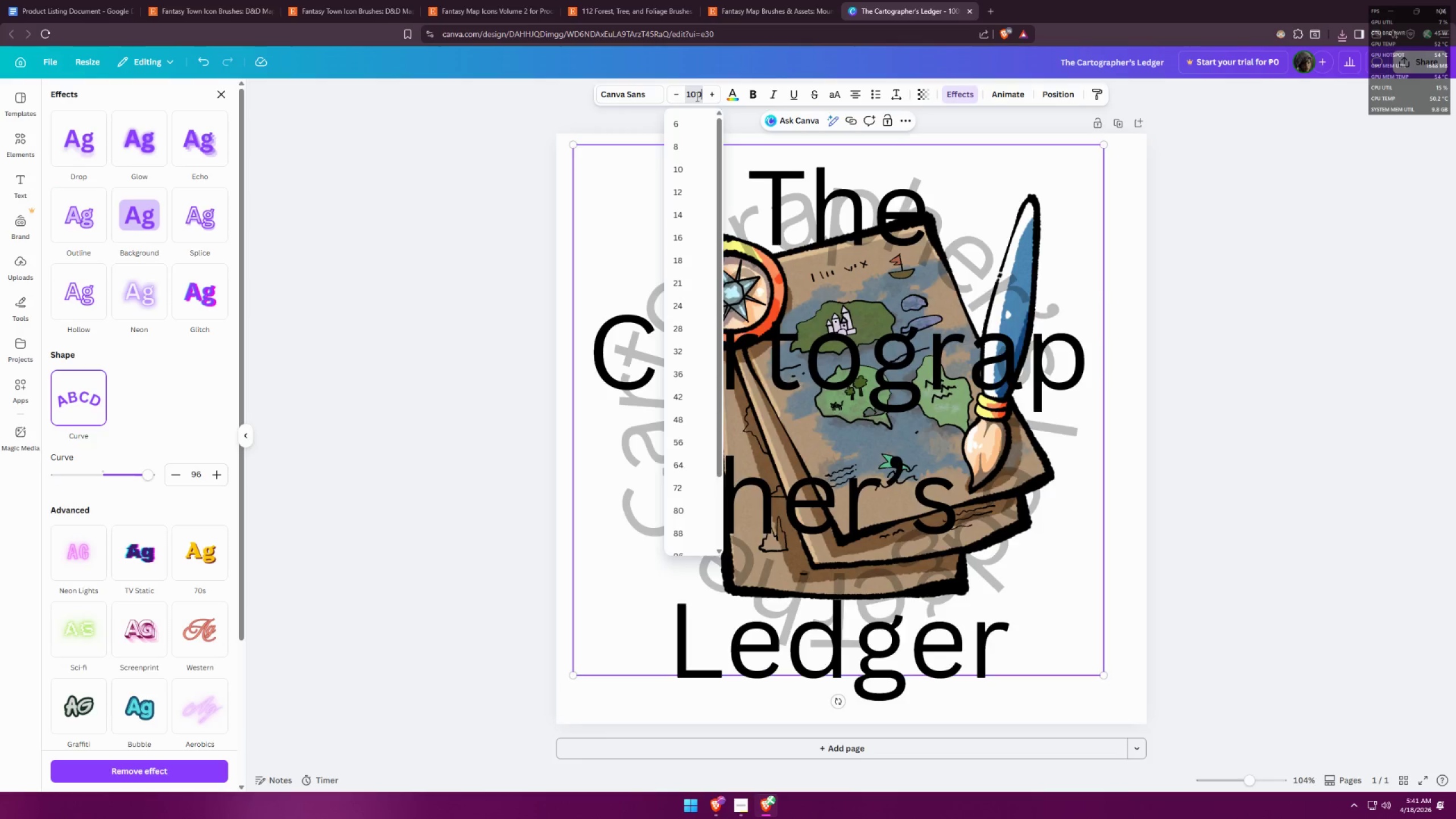 
key(Enter)
 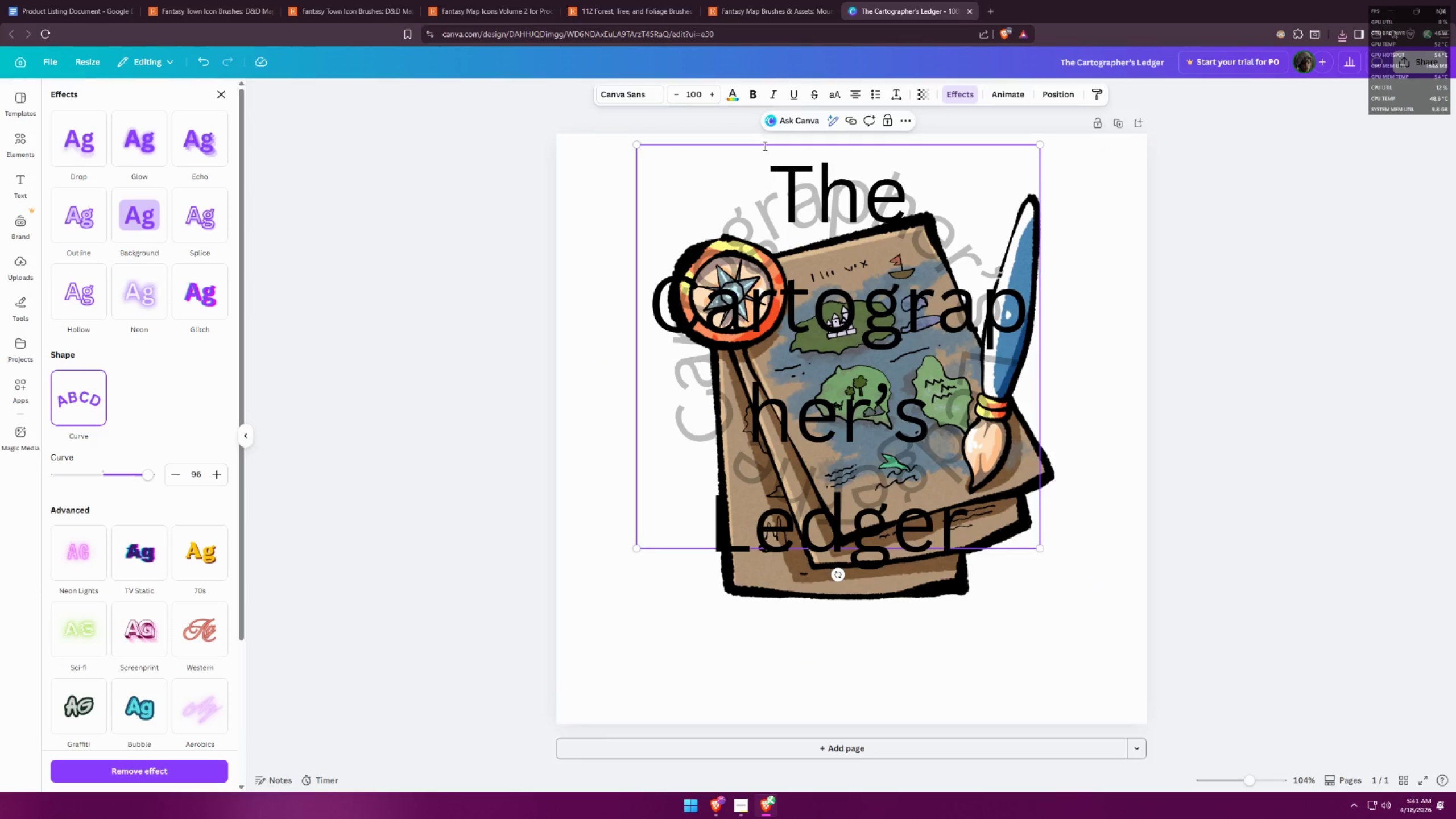 
left_click([700, 94])
 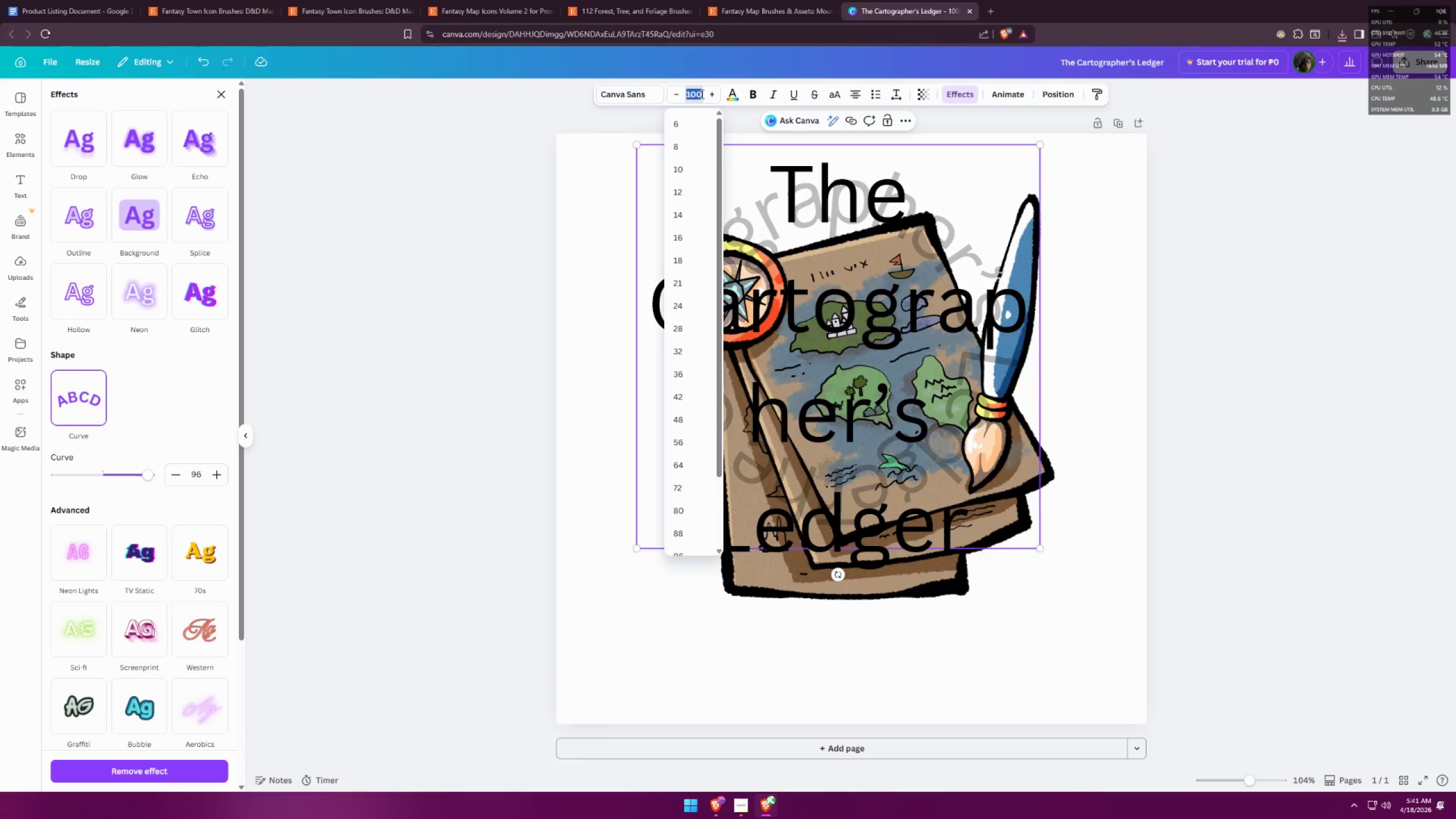 
type(80)
 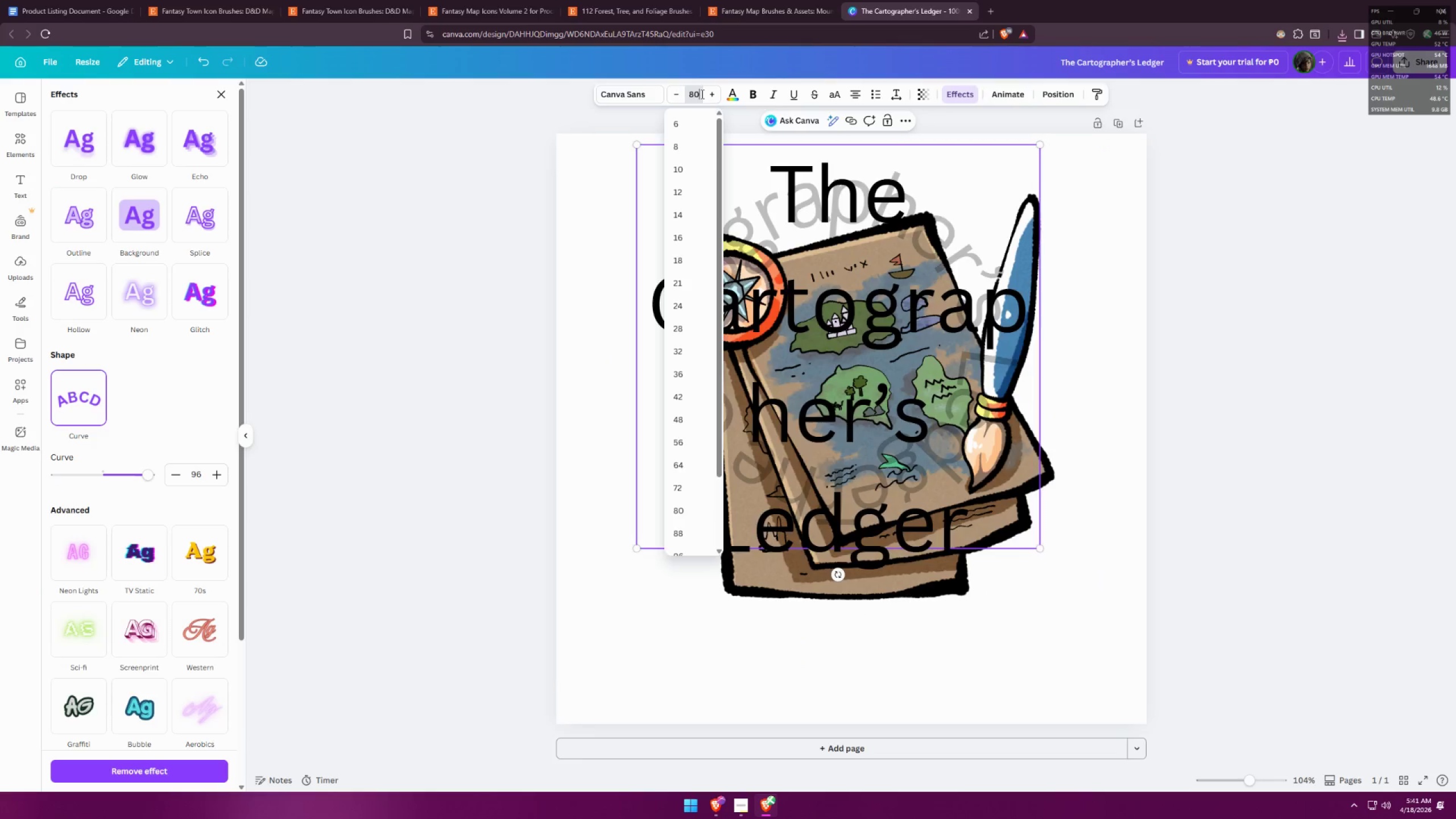 
key(Enter)
 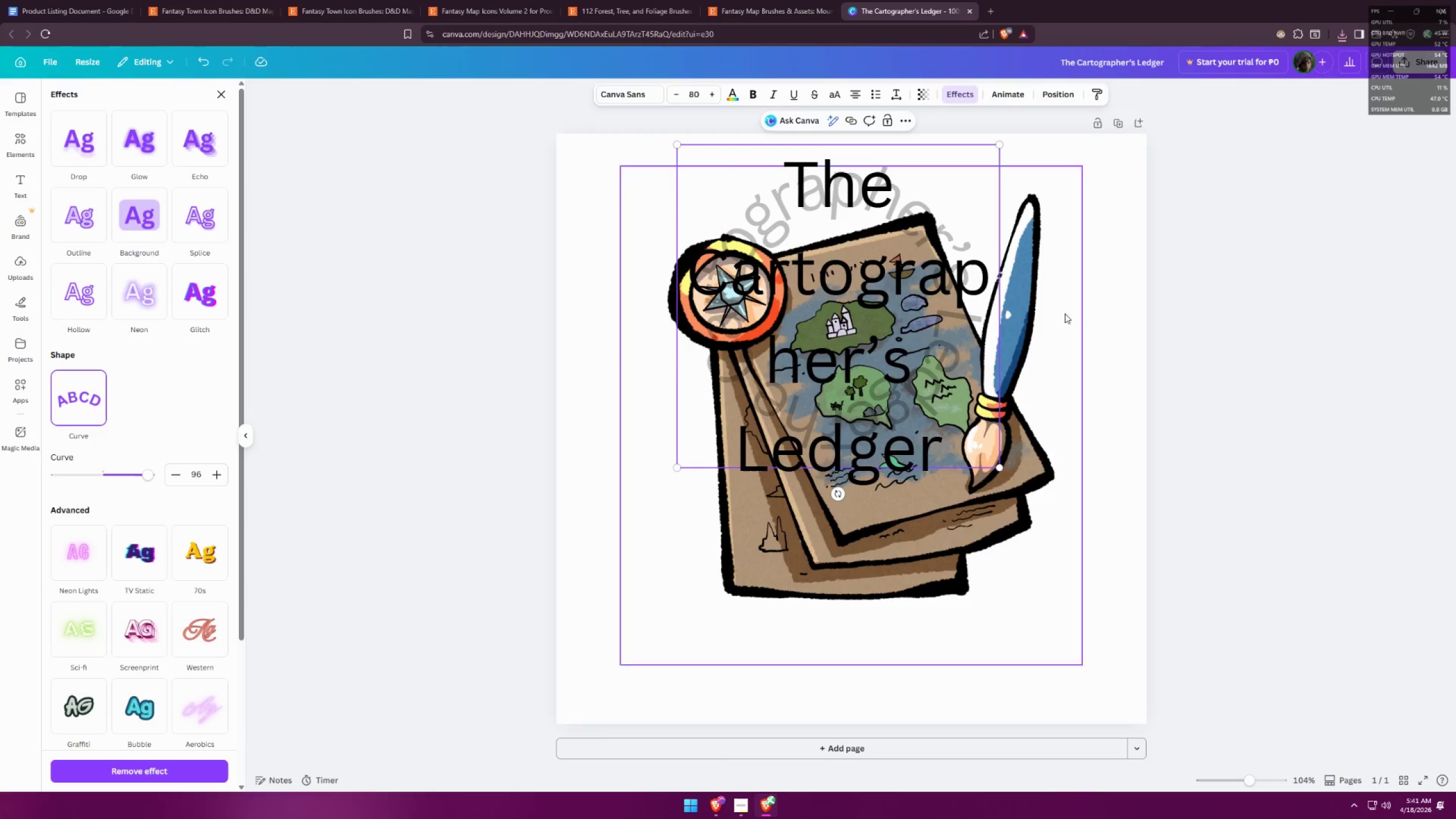 
left_click([1214, 382])
 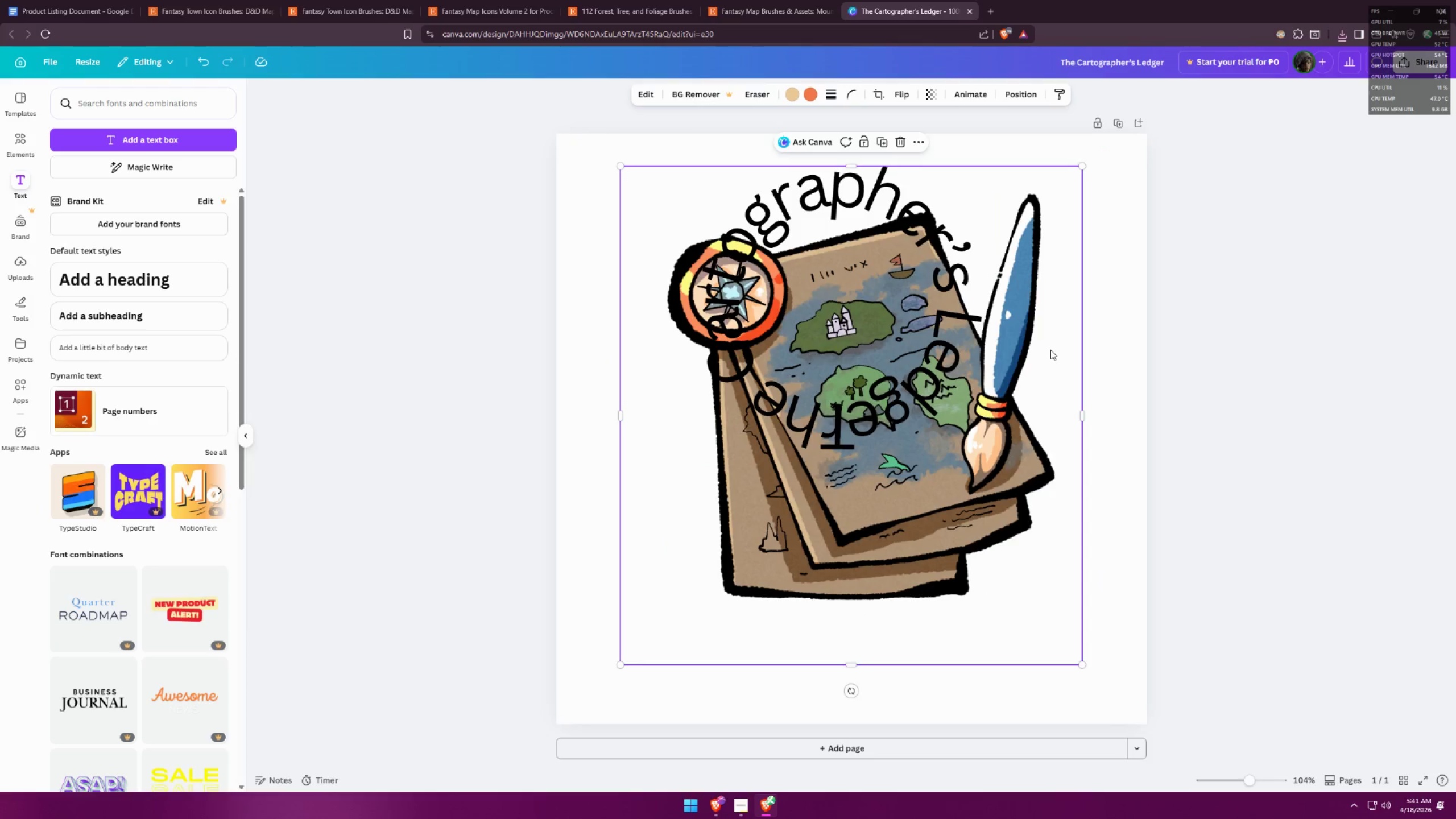 
left_click([913, 344])
 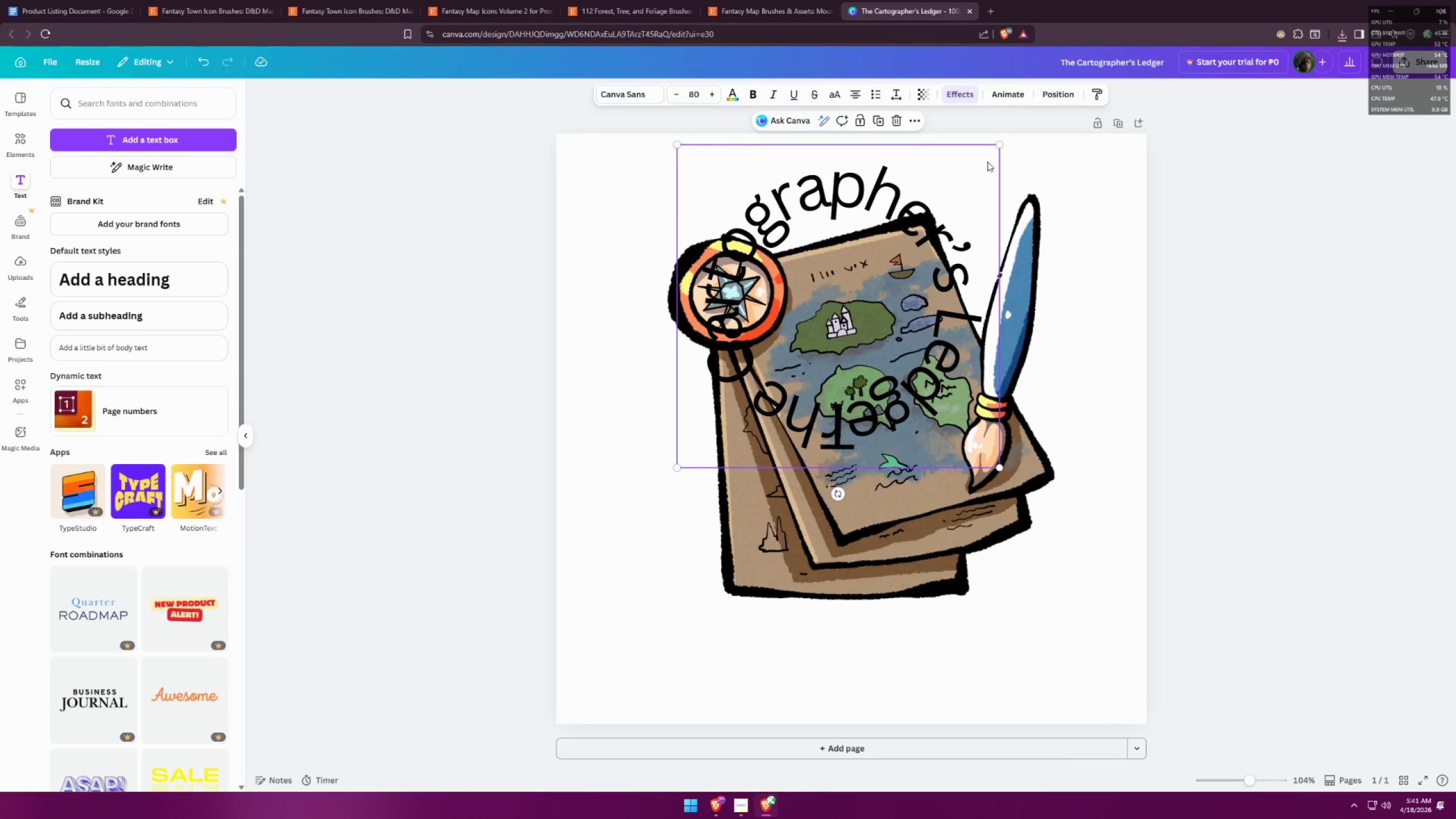 
left_click_drag(start_coordinate=[997, 147], to_coordinate=[1257, 36])
 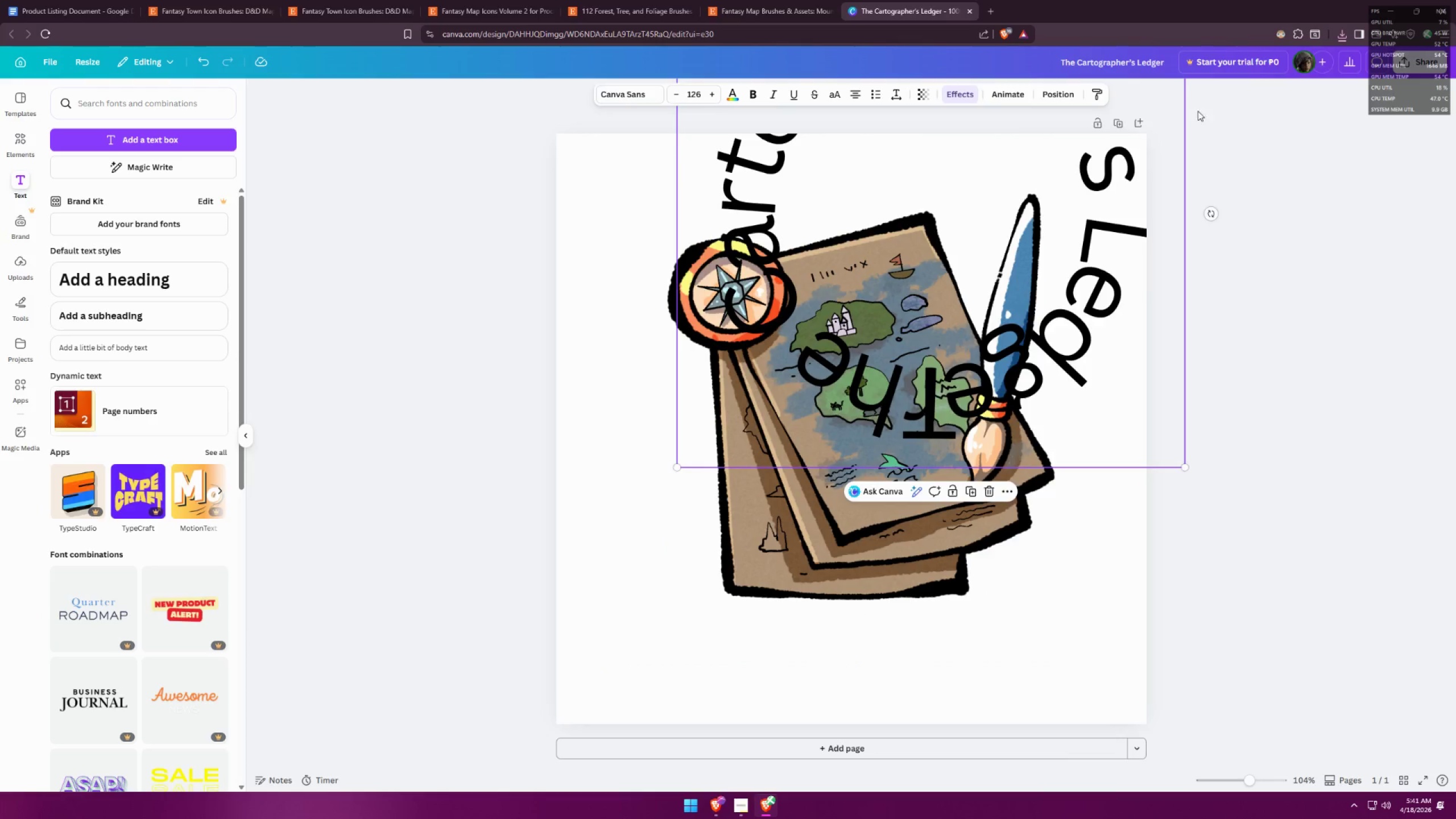 
left_click_drag(start_coordinate=[1044, 252], to_coordinate=[949, 458])
 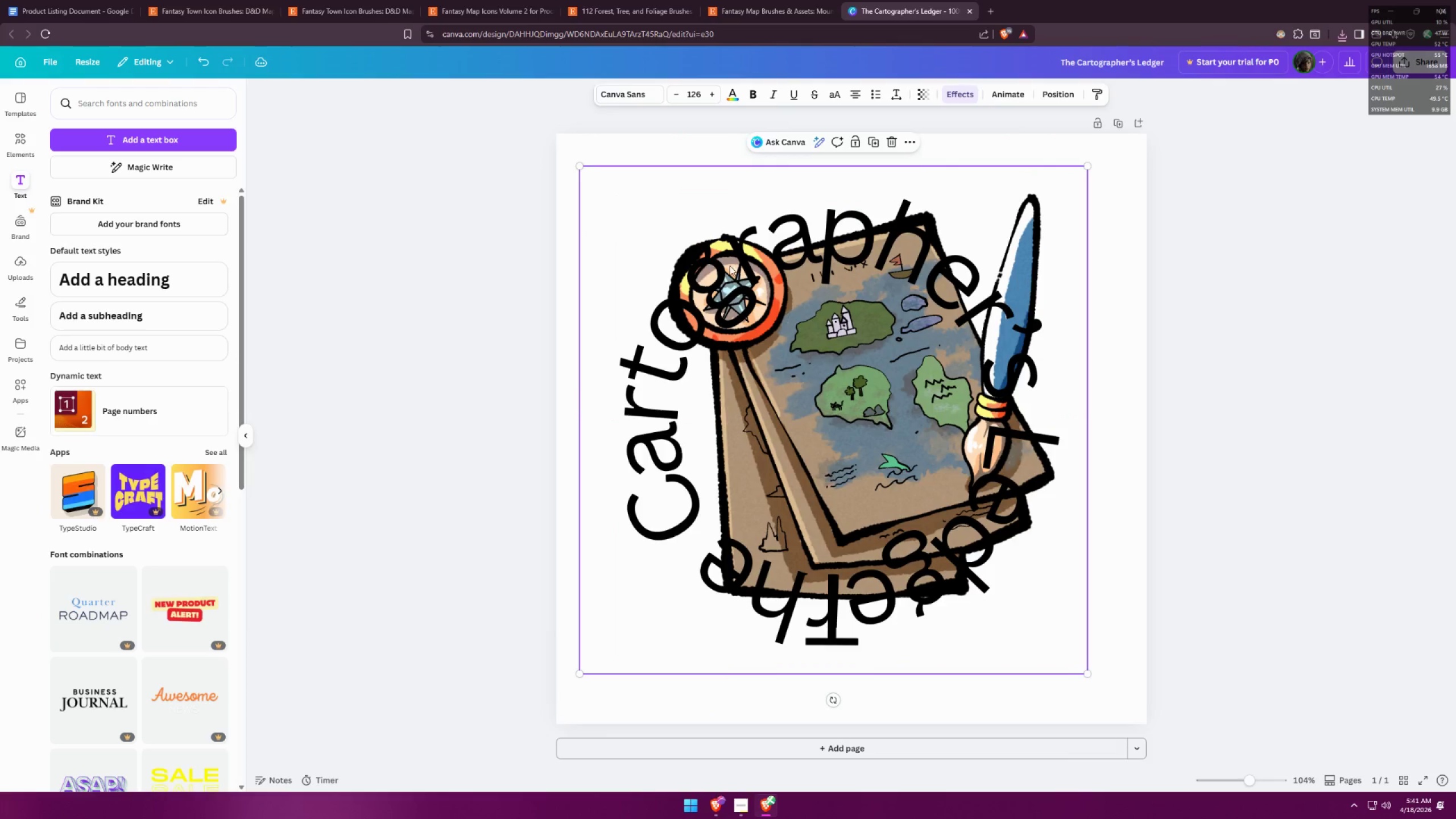 
double_click([728, 263])
 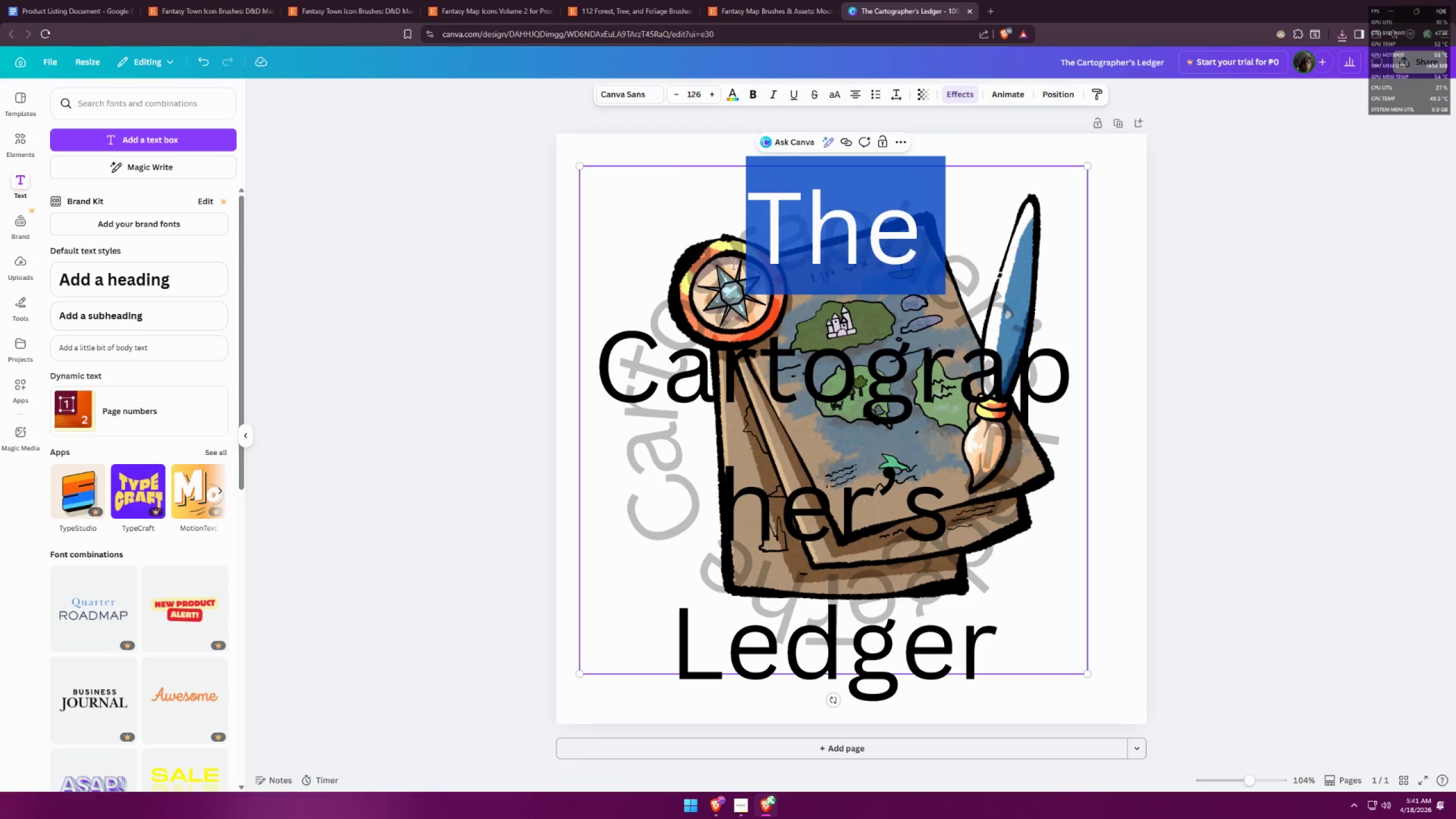 
key(Control+ControlLeft)
 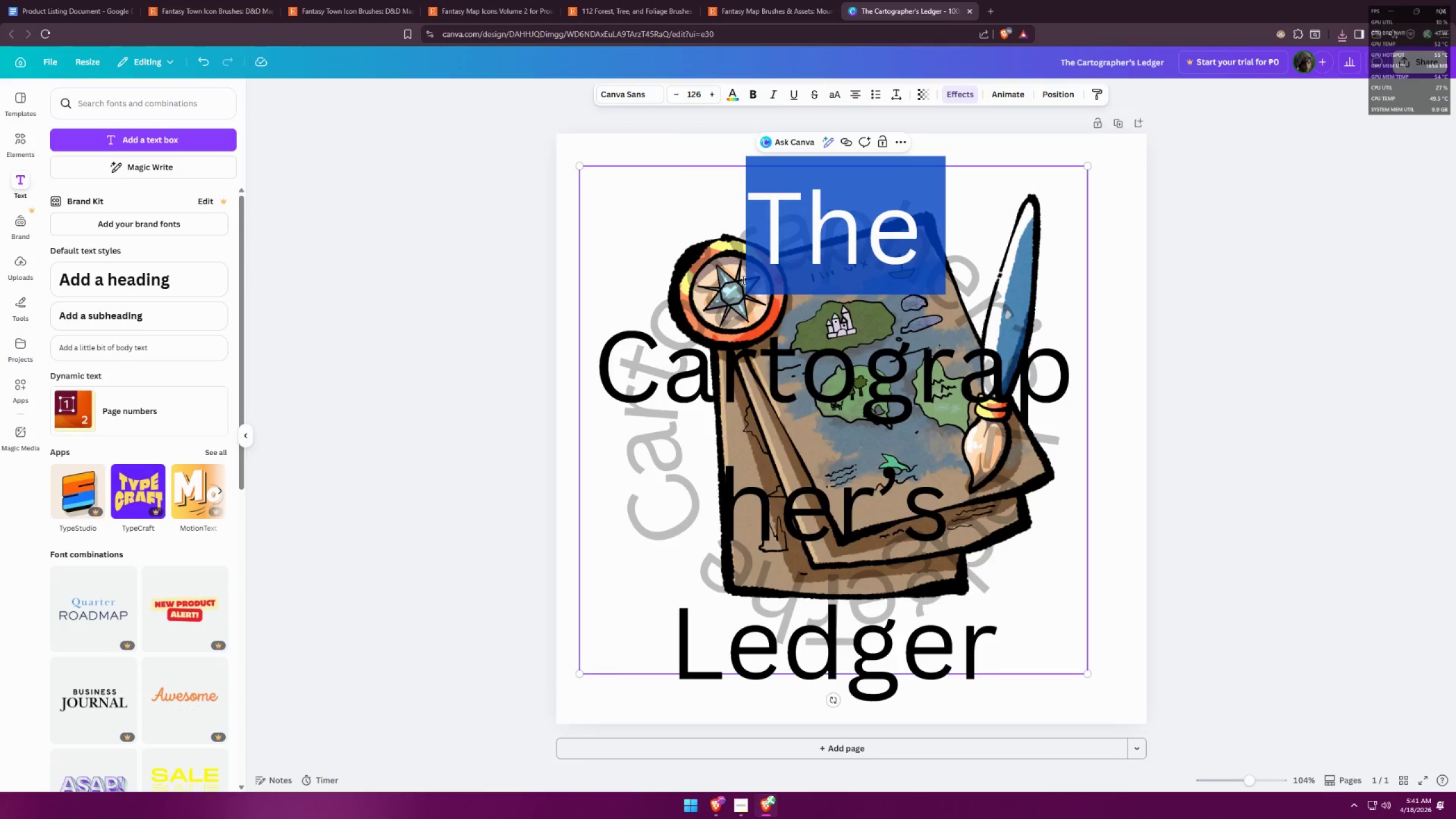 
key(Control+A)
 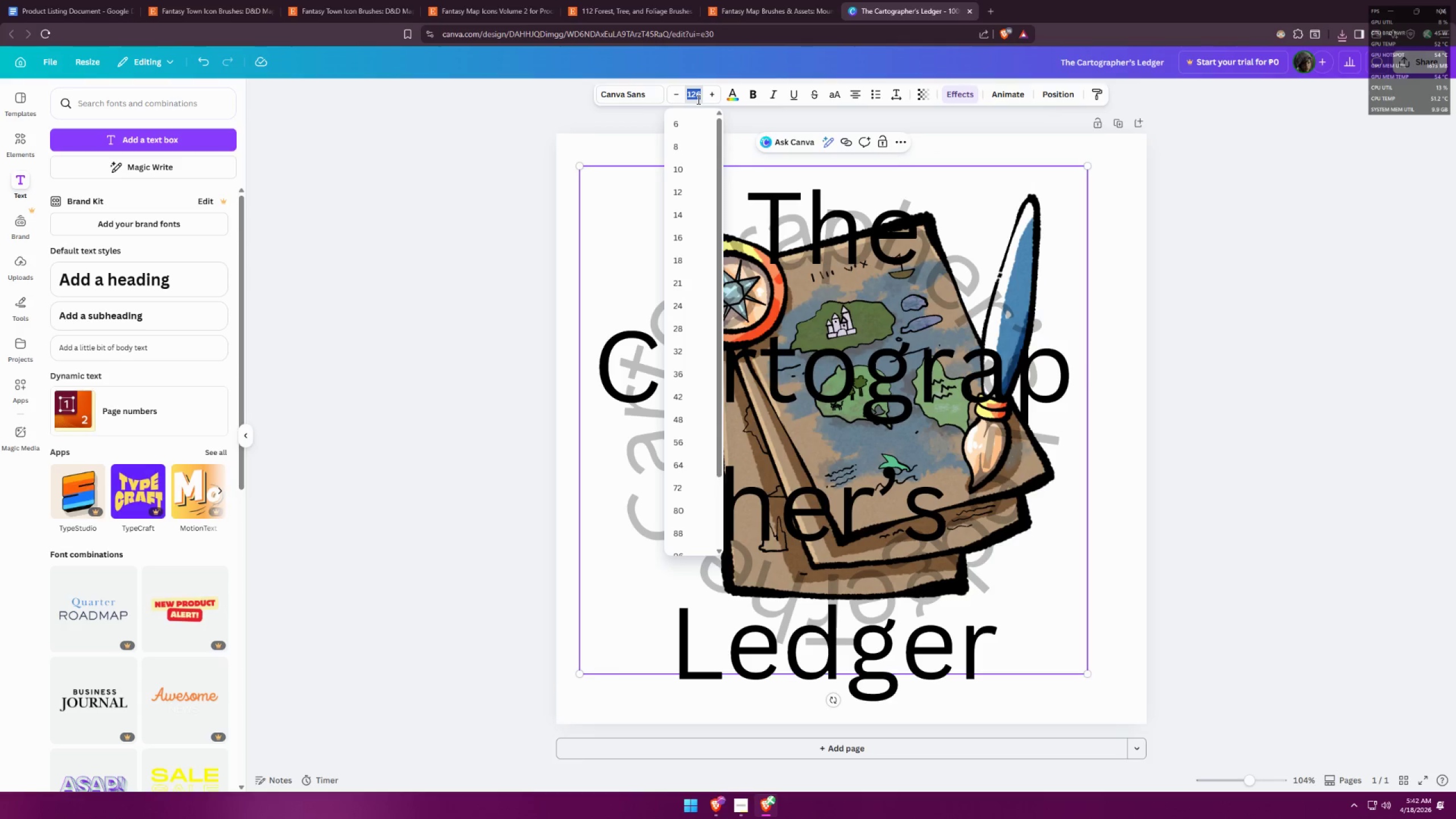 
type(100)
key(Backspace)
key(Backspace)
key(Backspace)
type(80)
 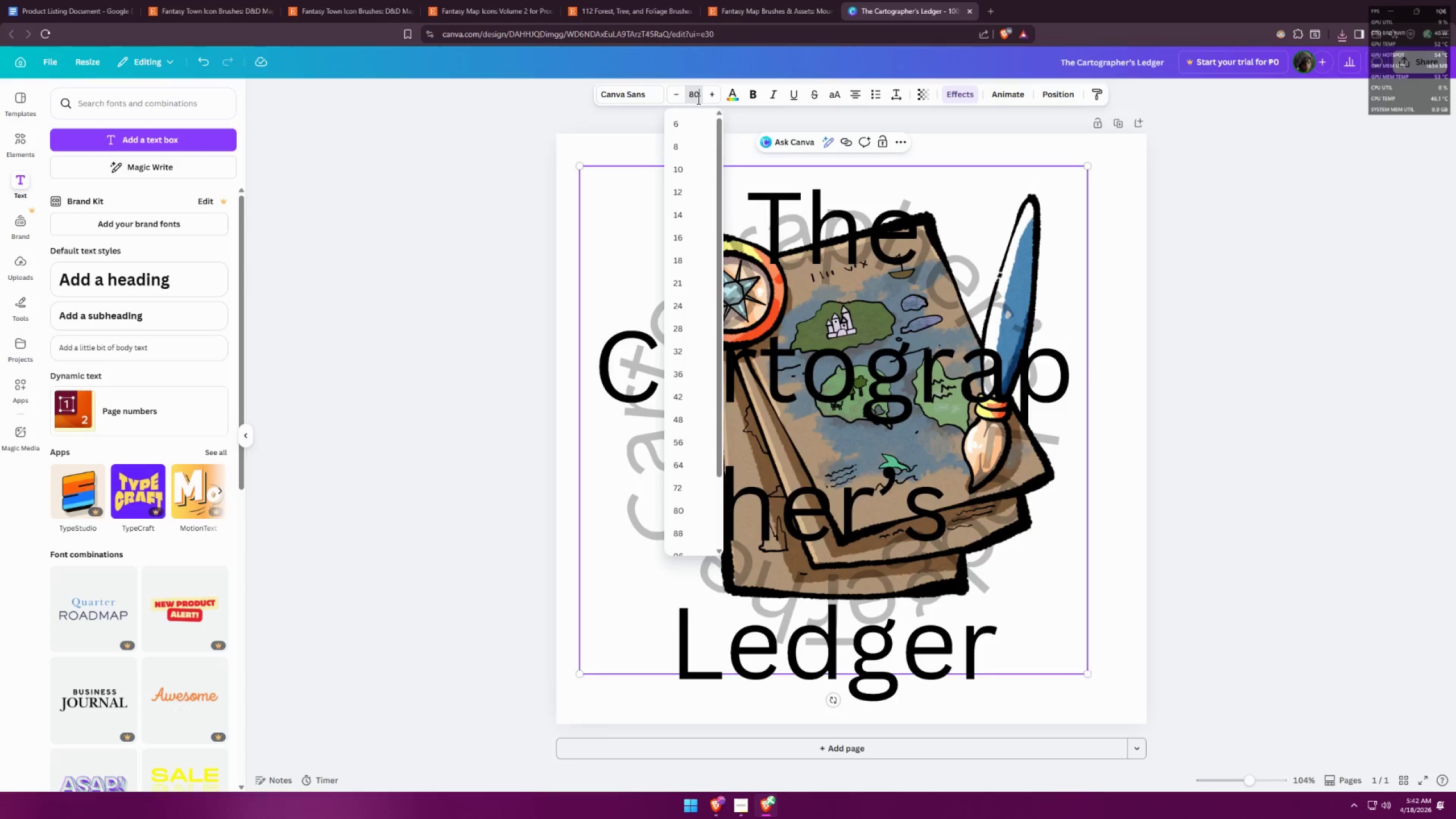 
key(Enter)
 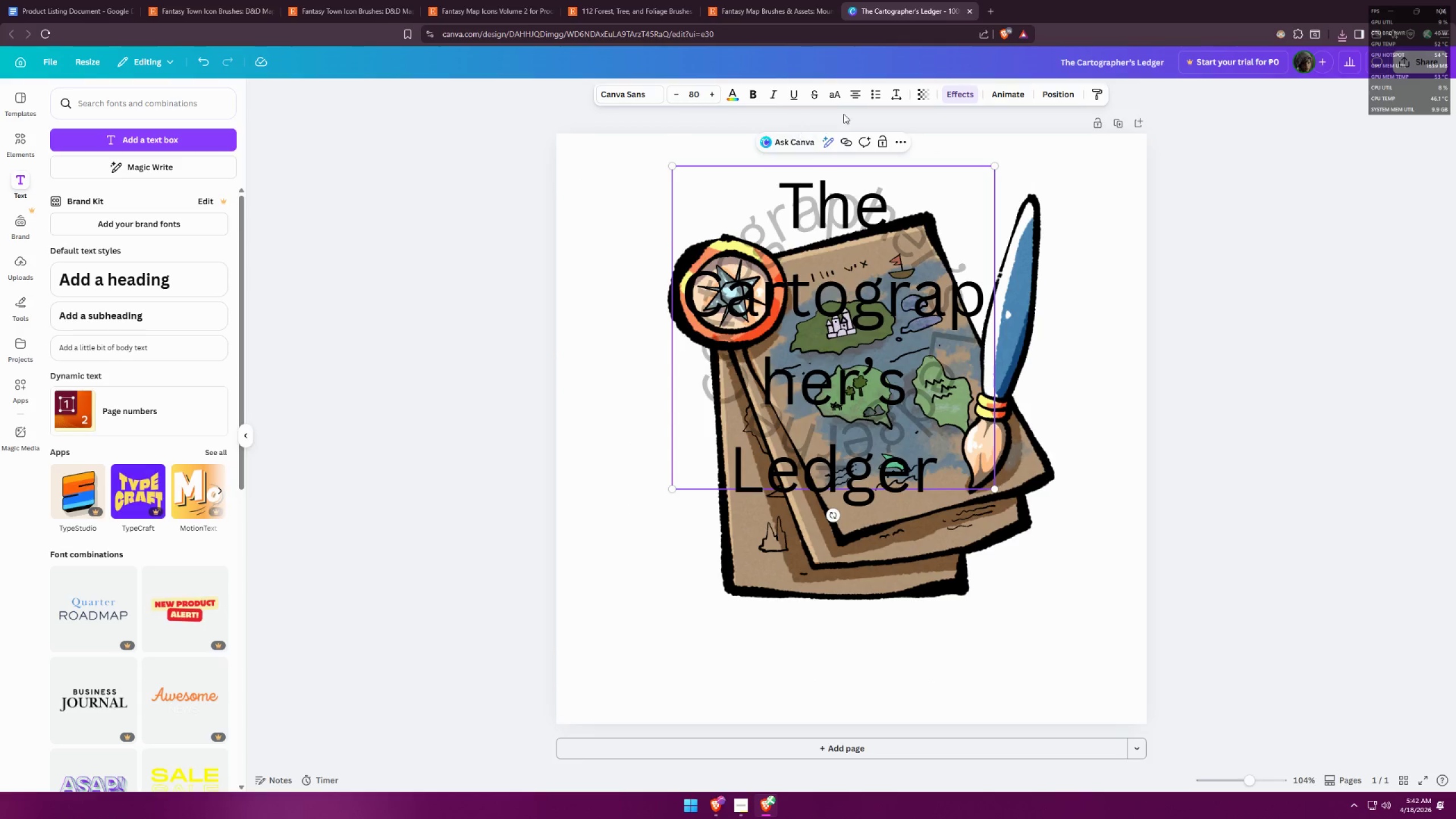 
left_click([896, 94])
 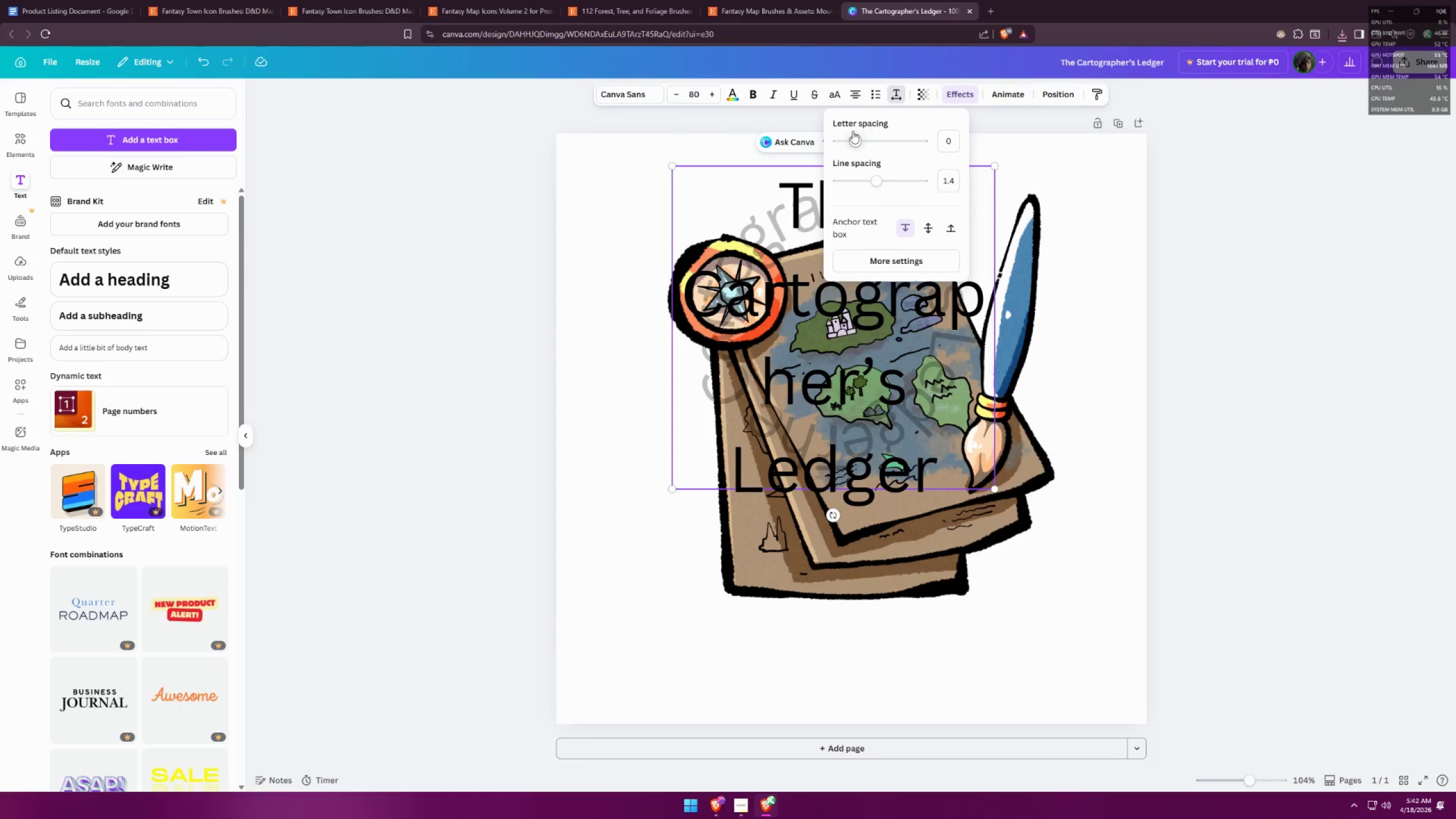 
left_click_drag(start_coordinate=[857, 134], to_coordinate=[909, 130])
 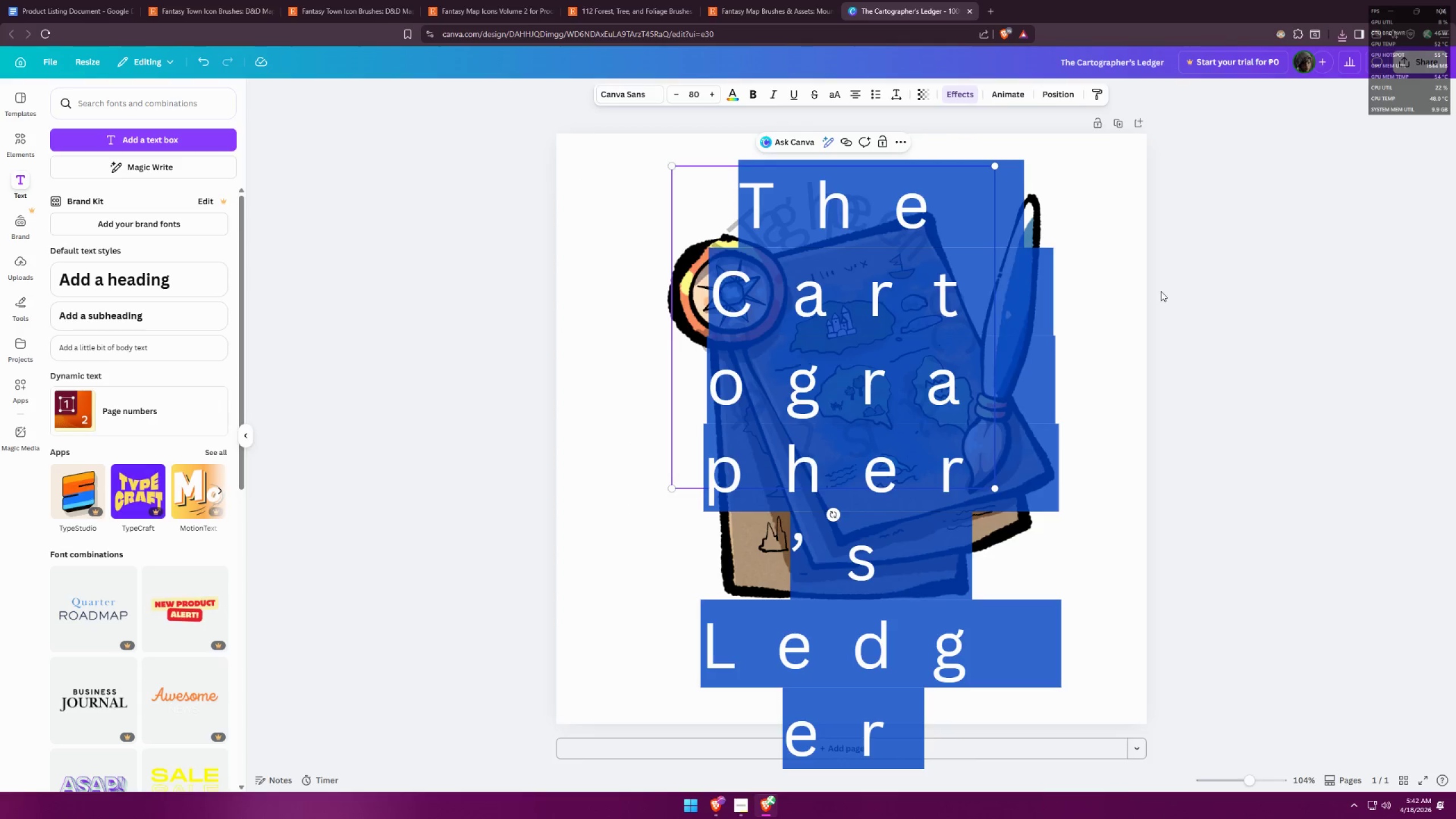 
double_click([1161, 292])
 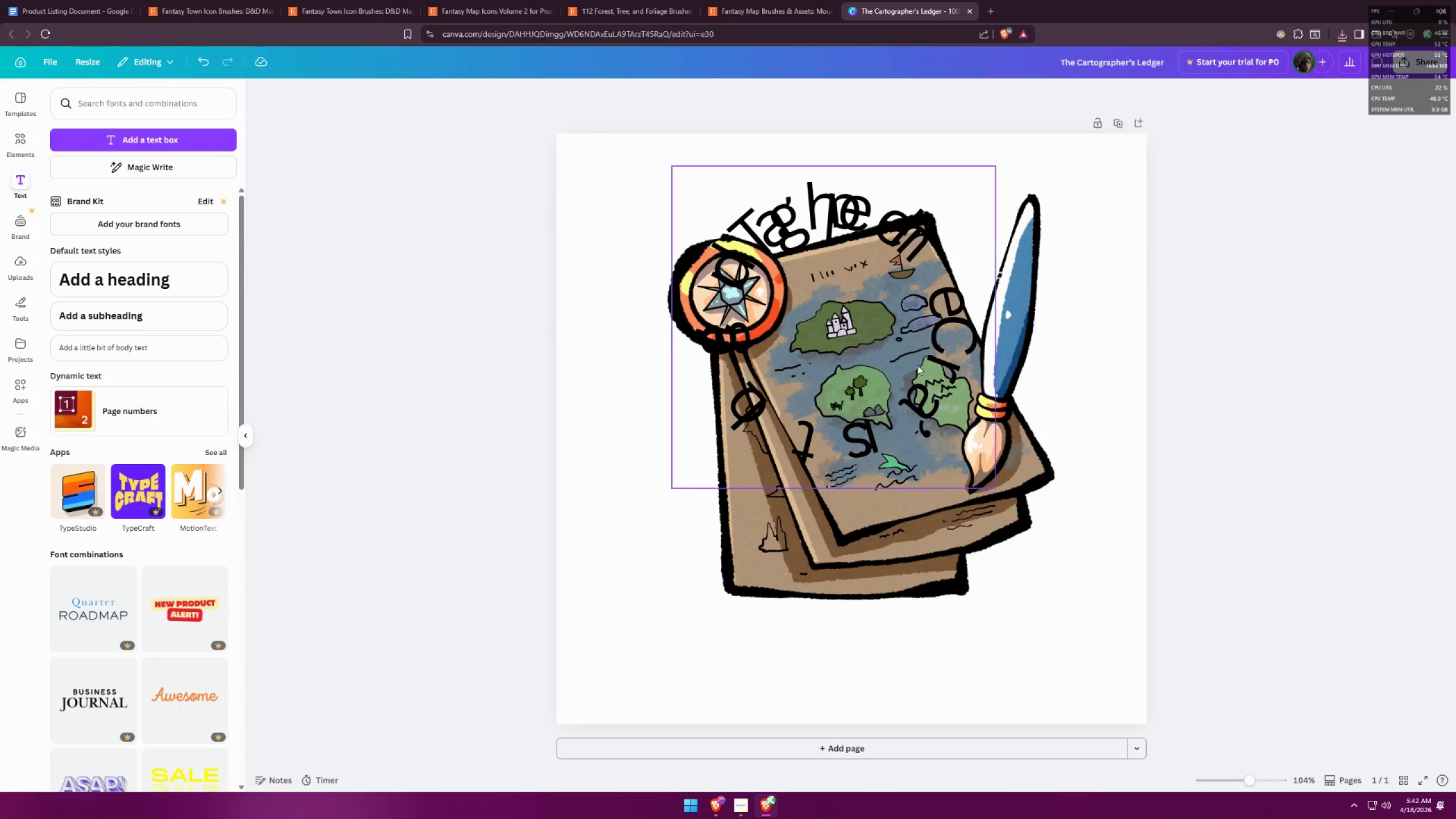 
left_click_drag(start_coordinate=[878, 378], to_coordinate=[894, 485])
 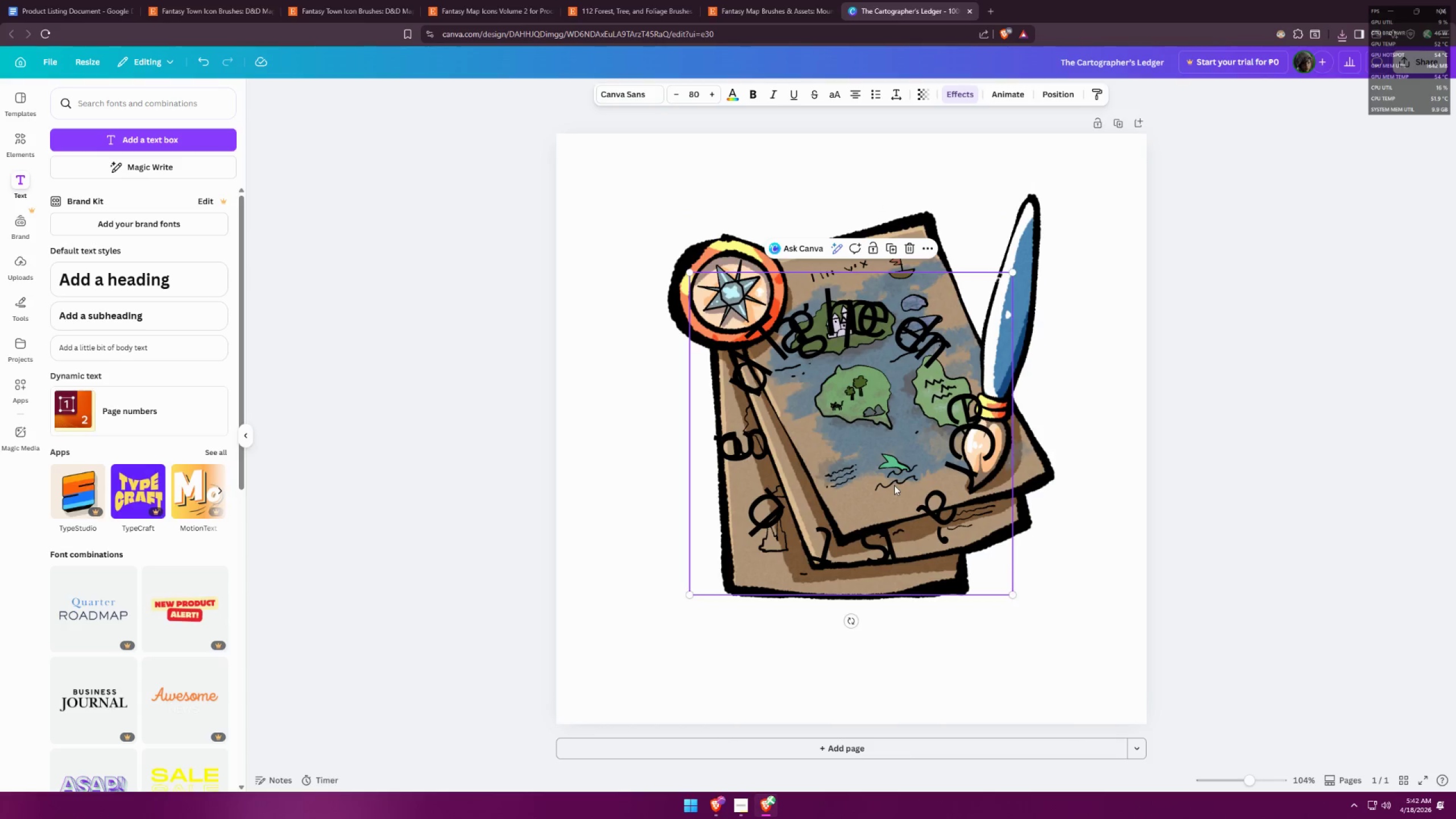 
key(Control+Z)
 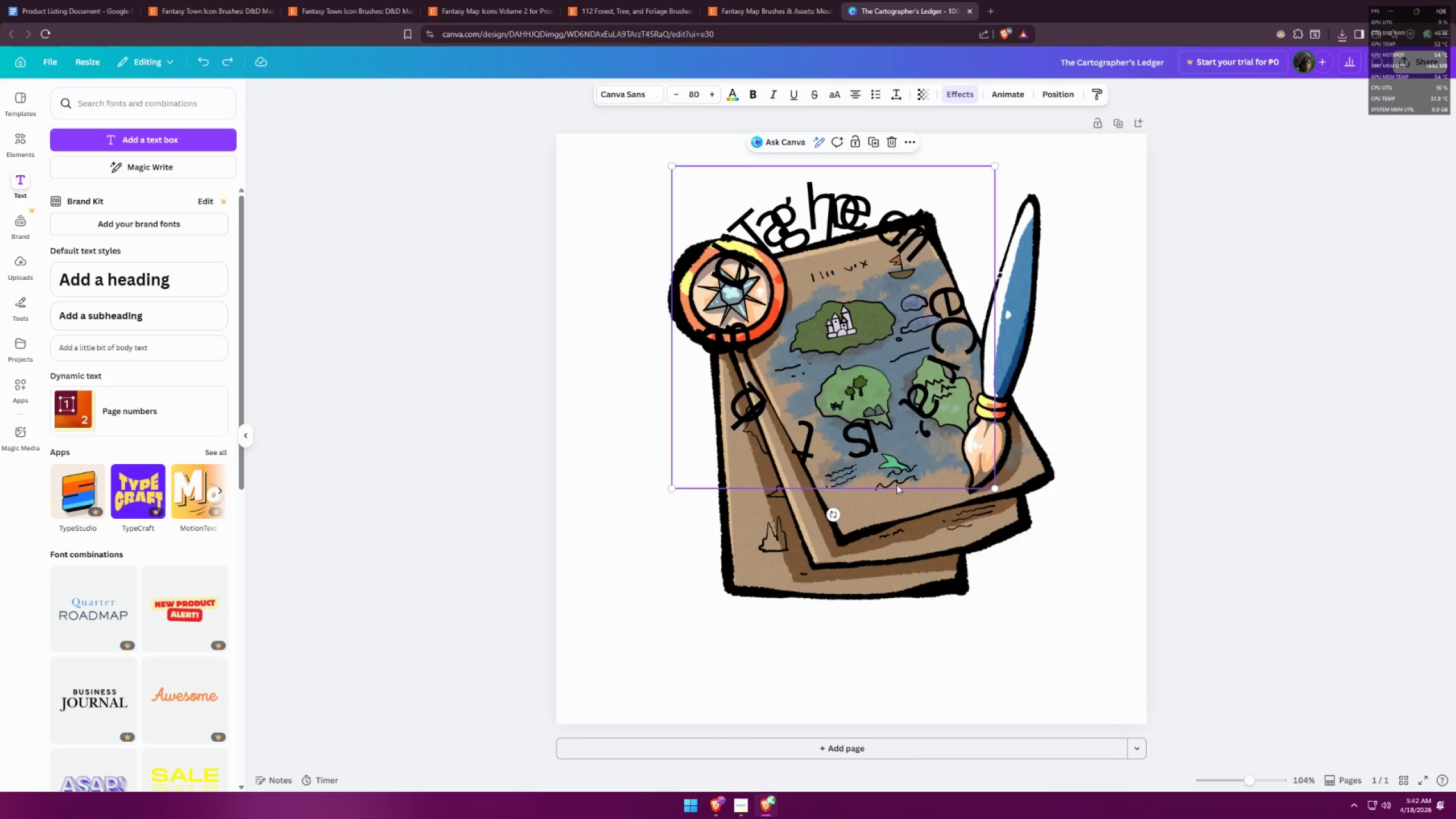 
key(Control+Z)
 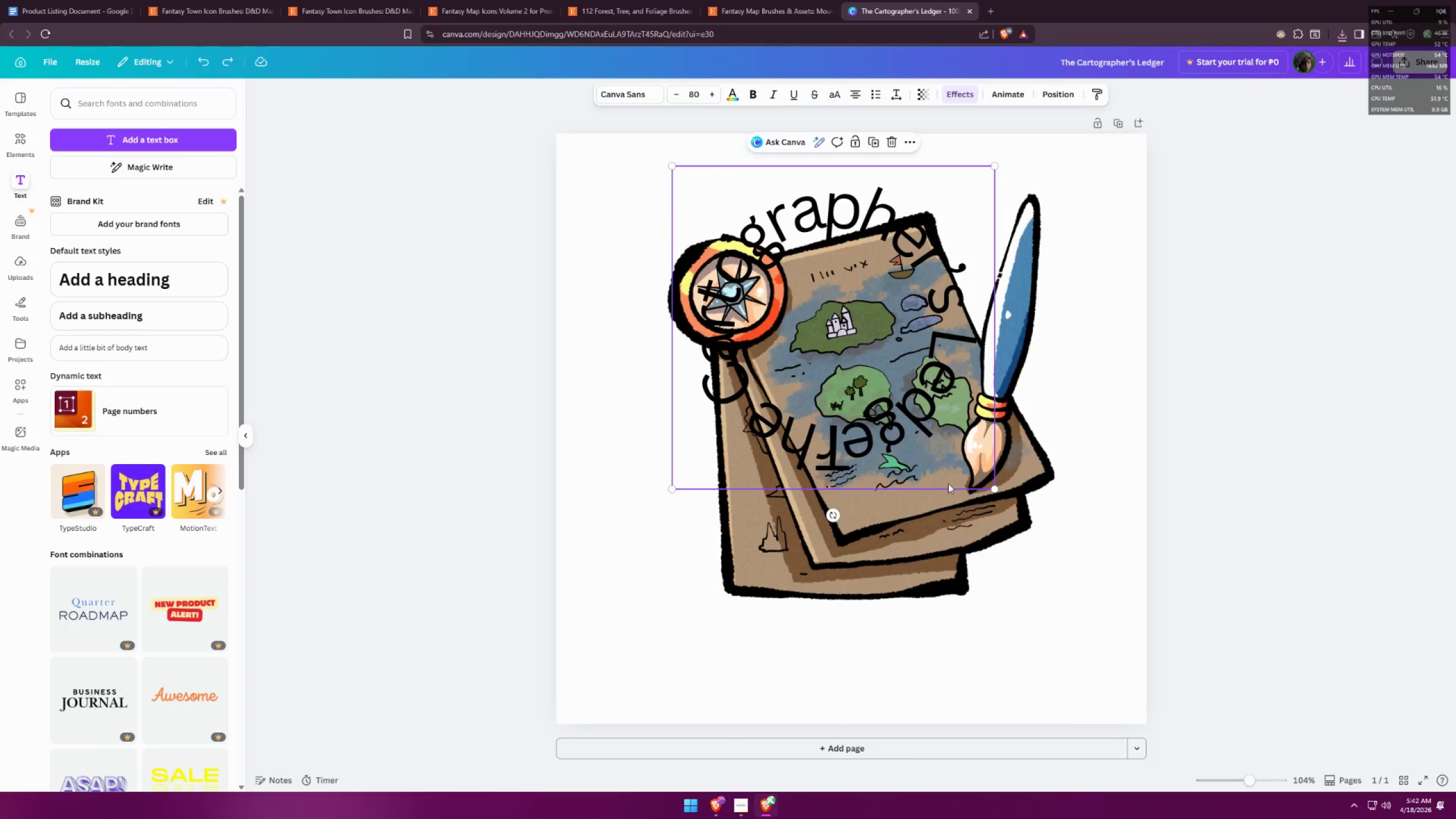 
left_click_drag(start_coordinate=[901, 407], to_coordinate=[809, 582])
 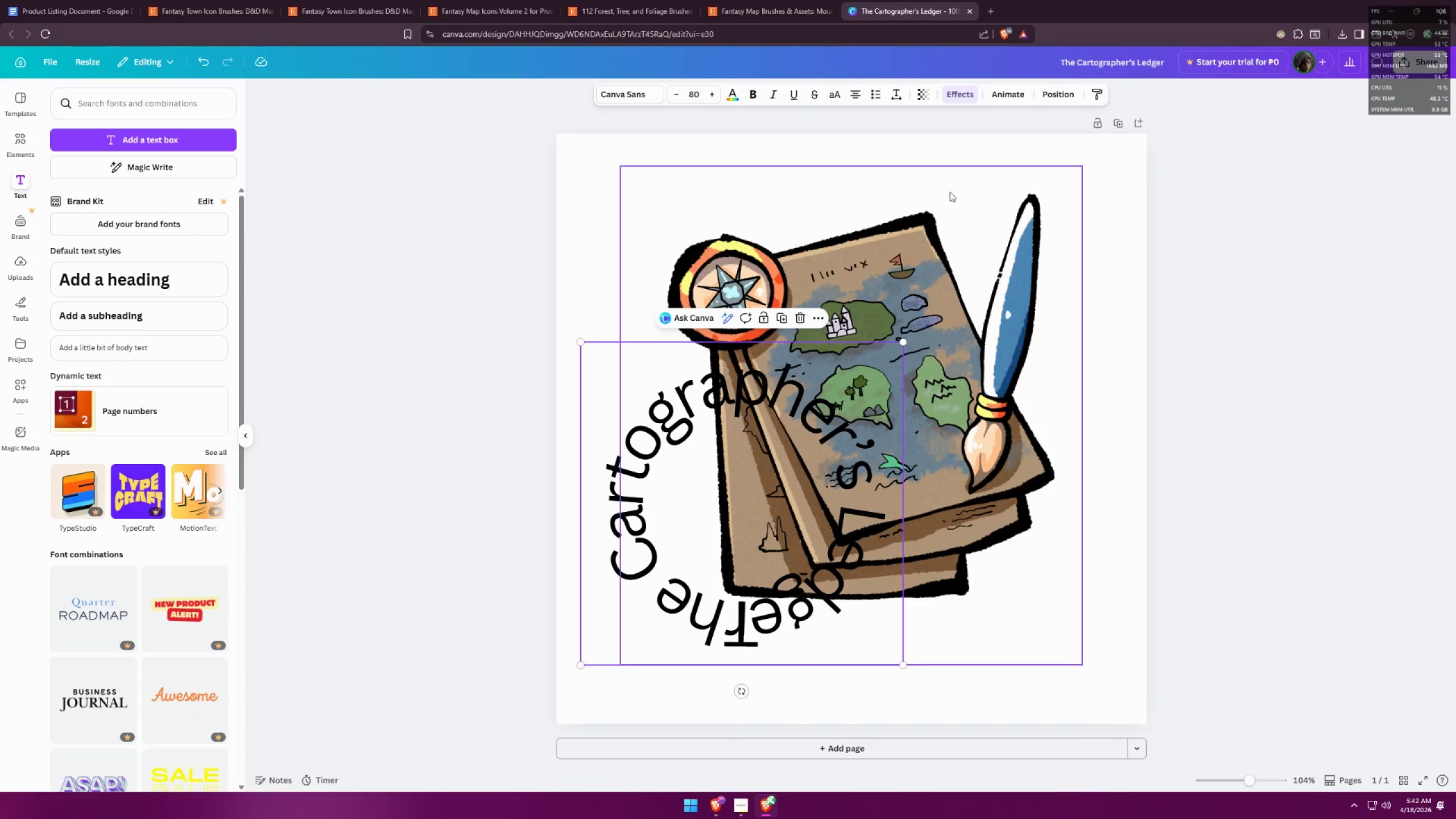 
left_click([975, 94])
 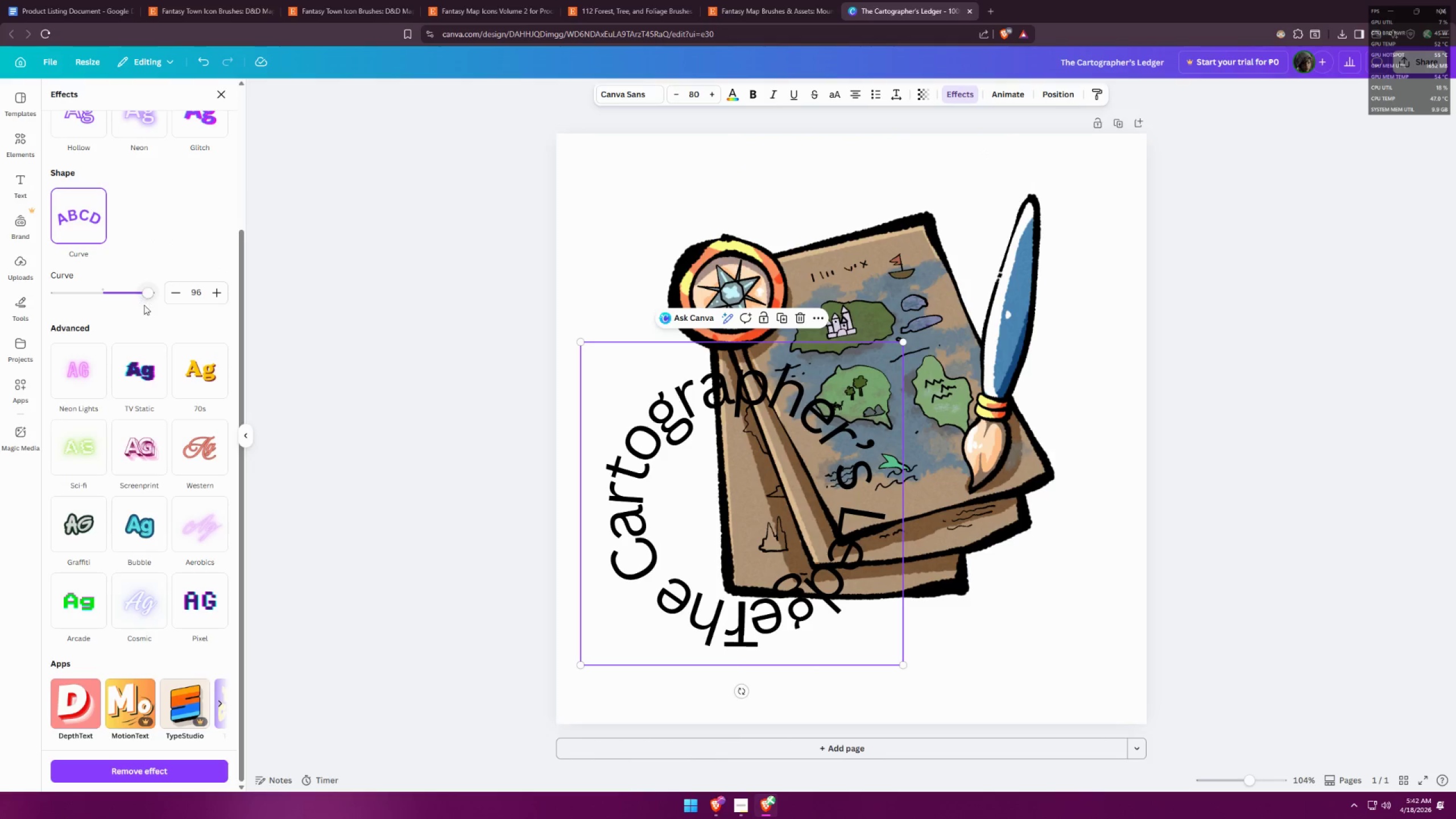 
left_click_drag(start_coordinate=[150, 294], to_coordinate=[202, 289])
 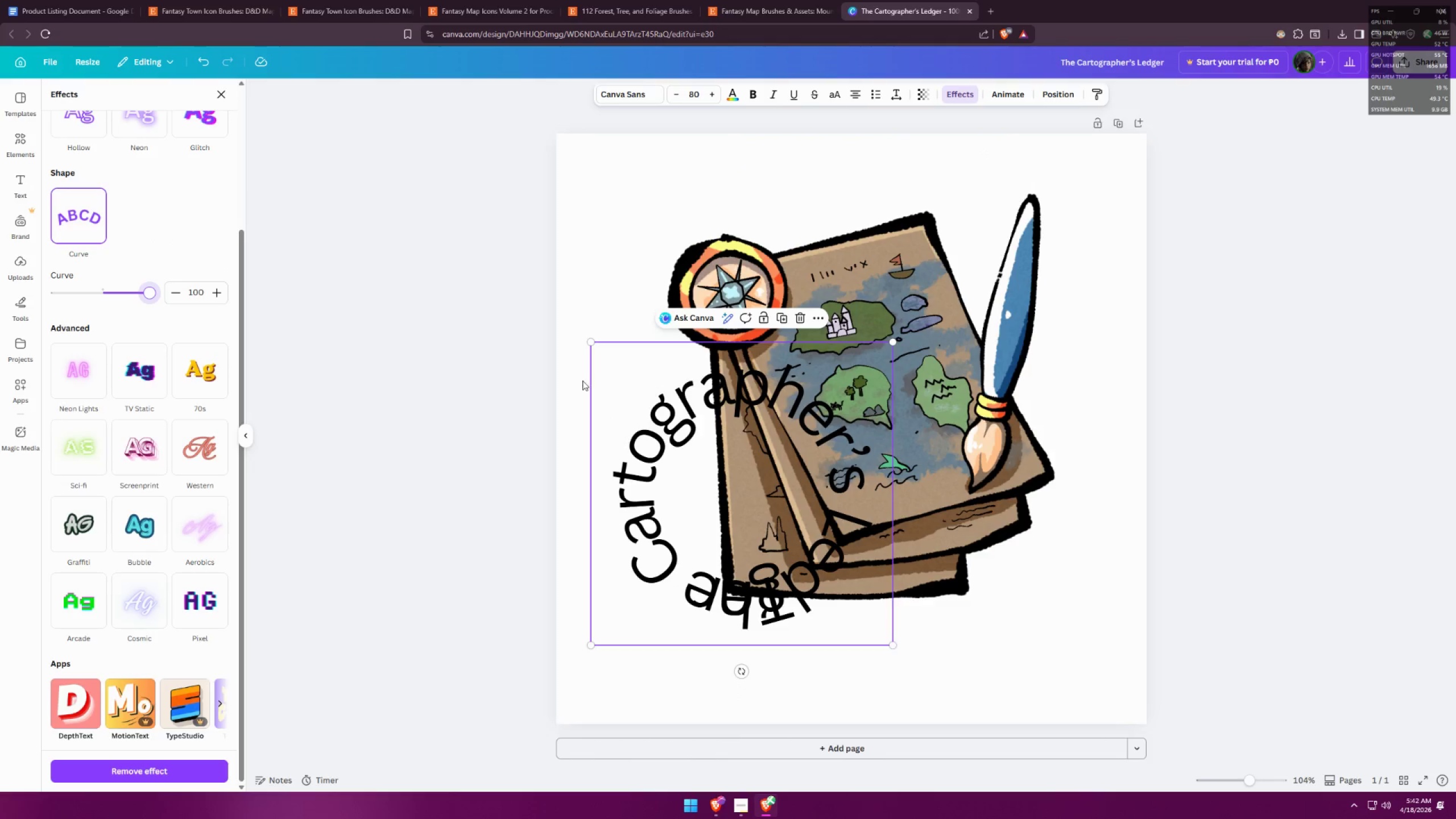 
left_click_drag(start_coordinate=[150, 295], to_coordinate=[74, 280])
 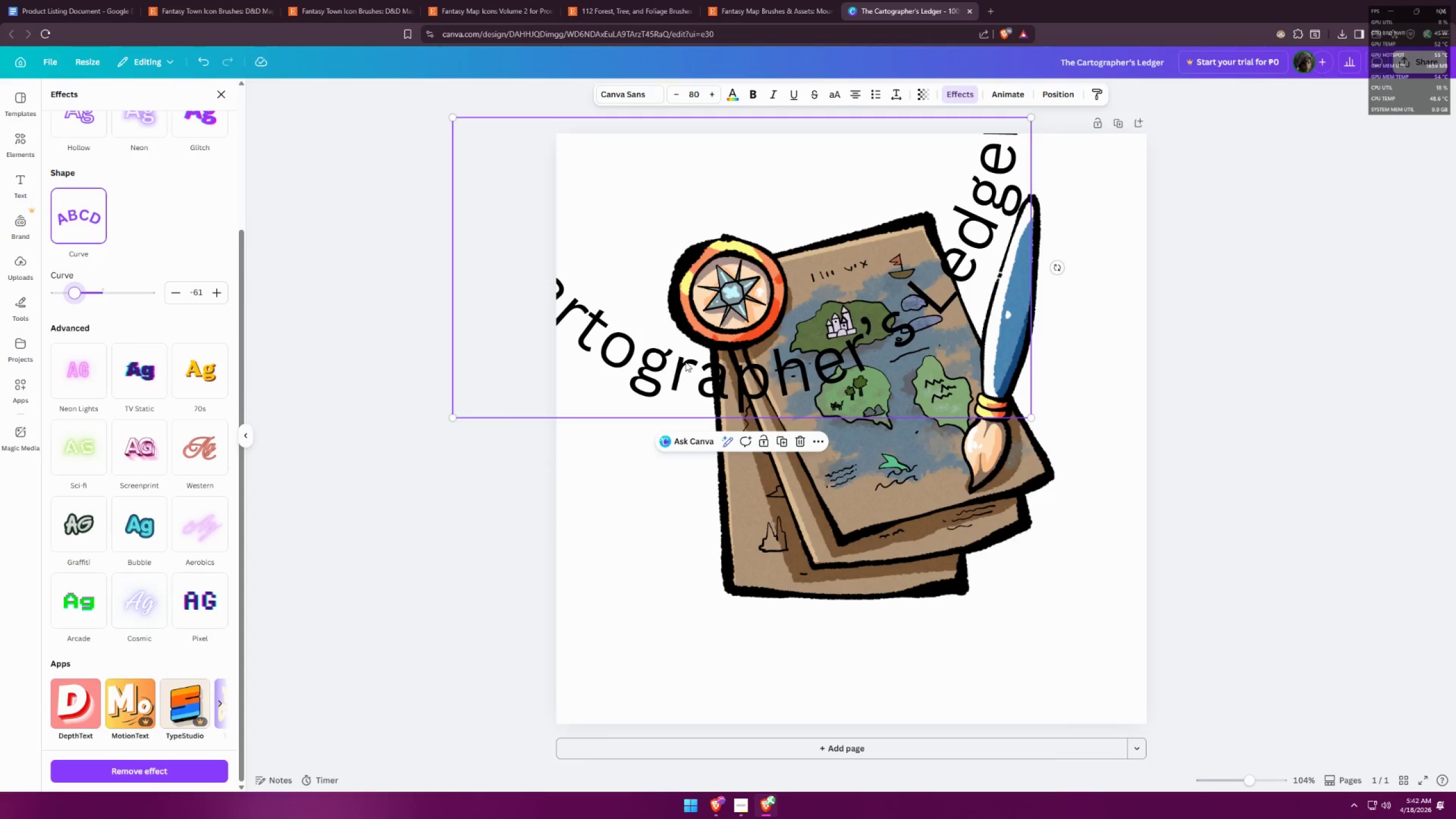 
left_click_drag(start_coordinate=[799, 358], to_coordinate=[896, 625])
 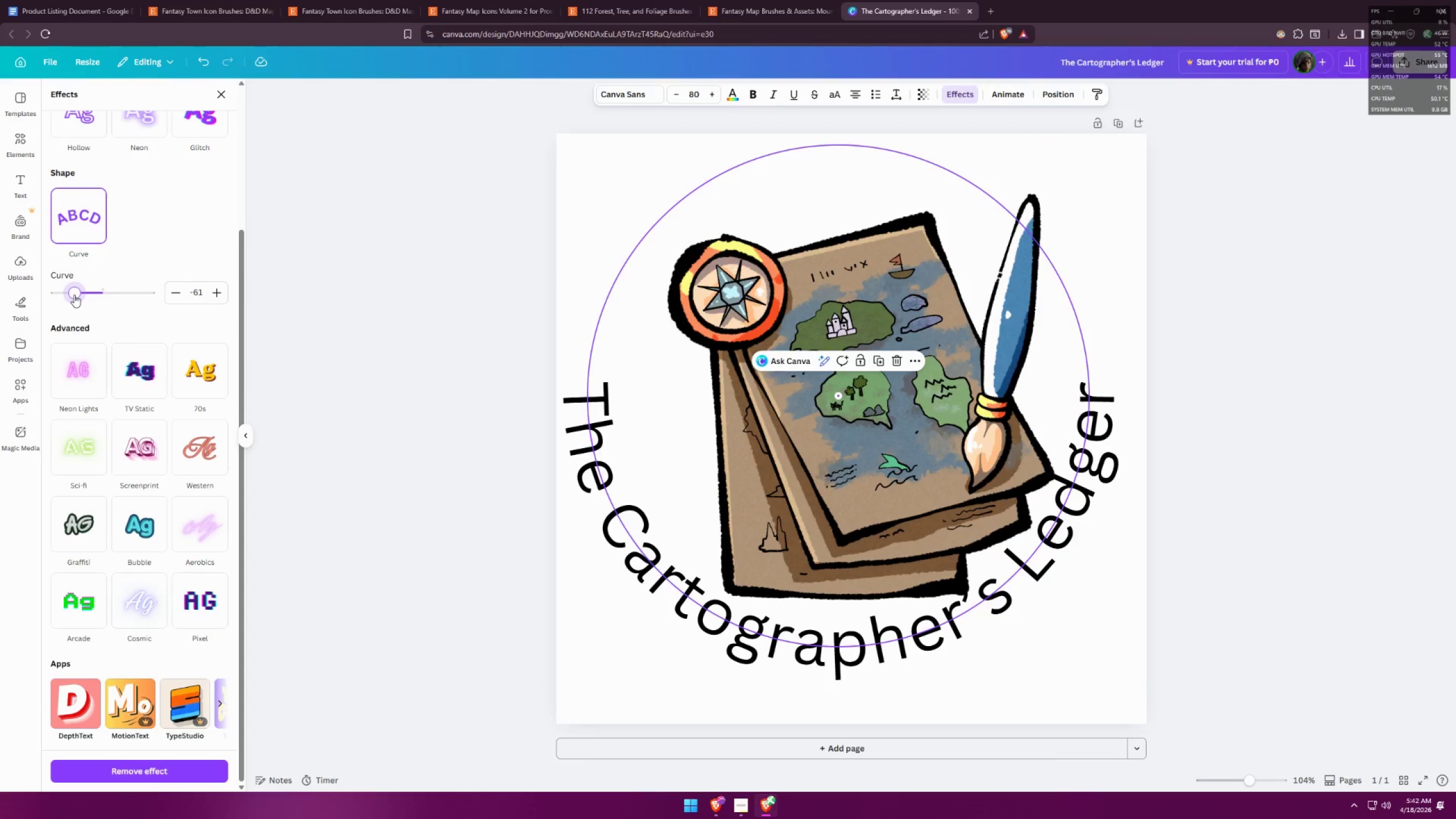 
left_click_drag(start_coordinate=[886, 559], to_coordinate=[900, 598])
 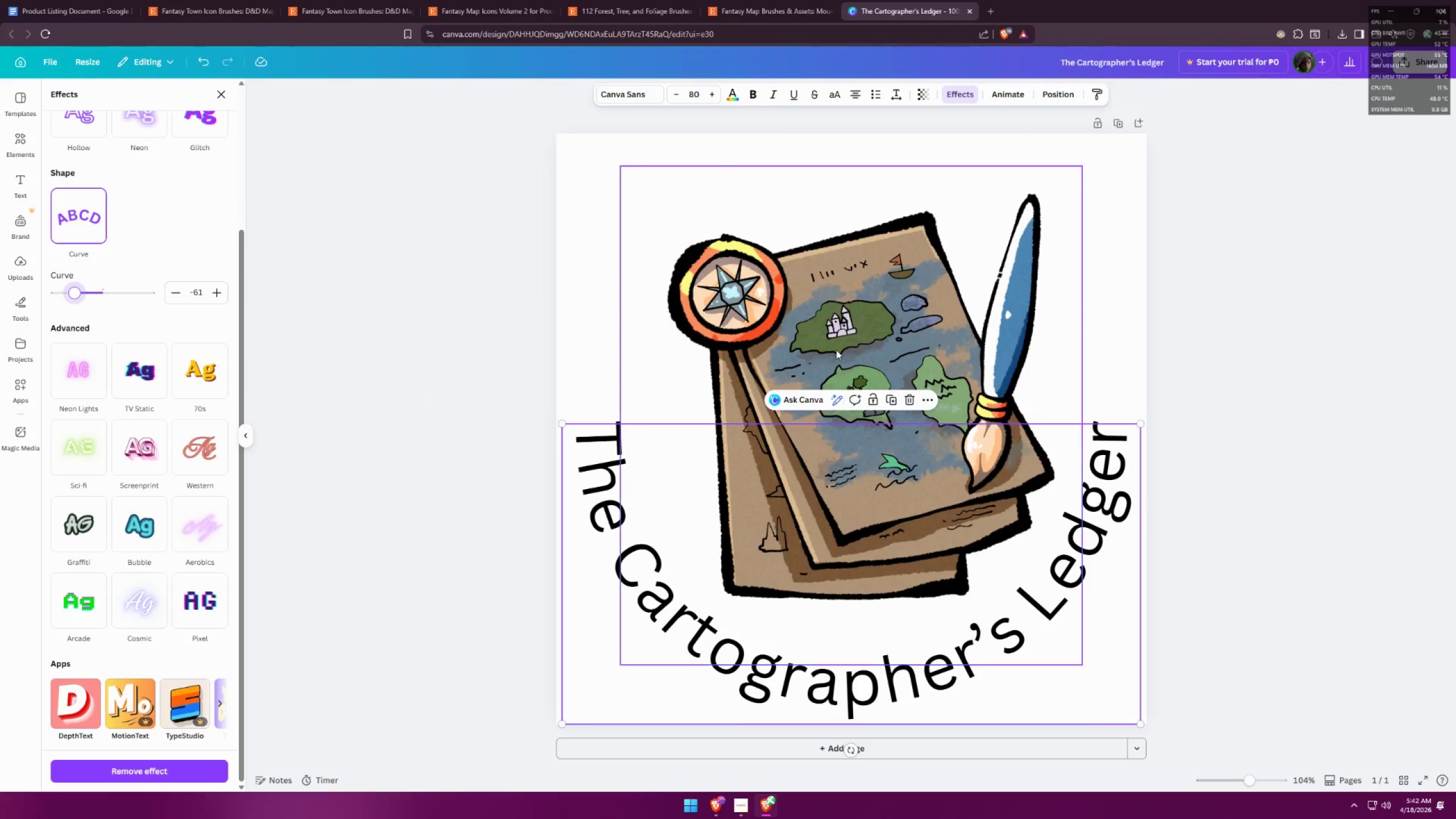 
left_click([835, 316])
 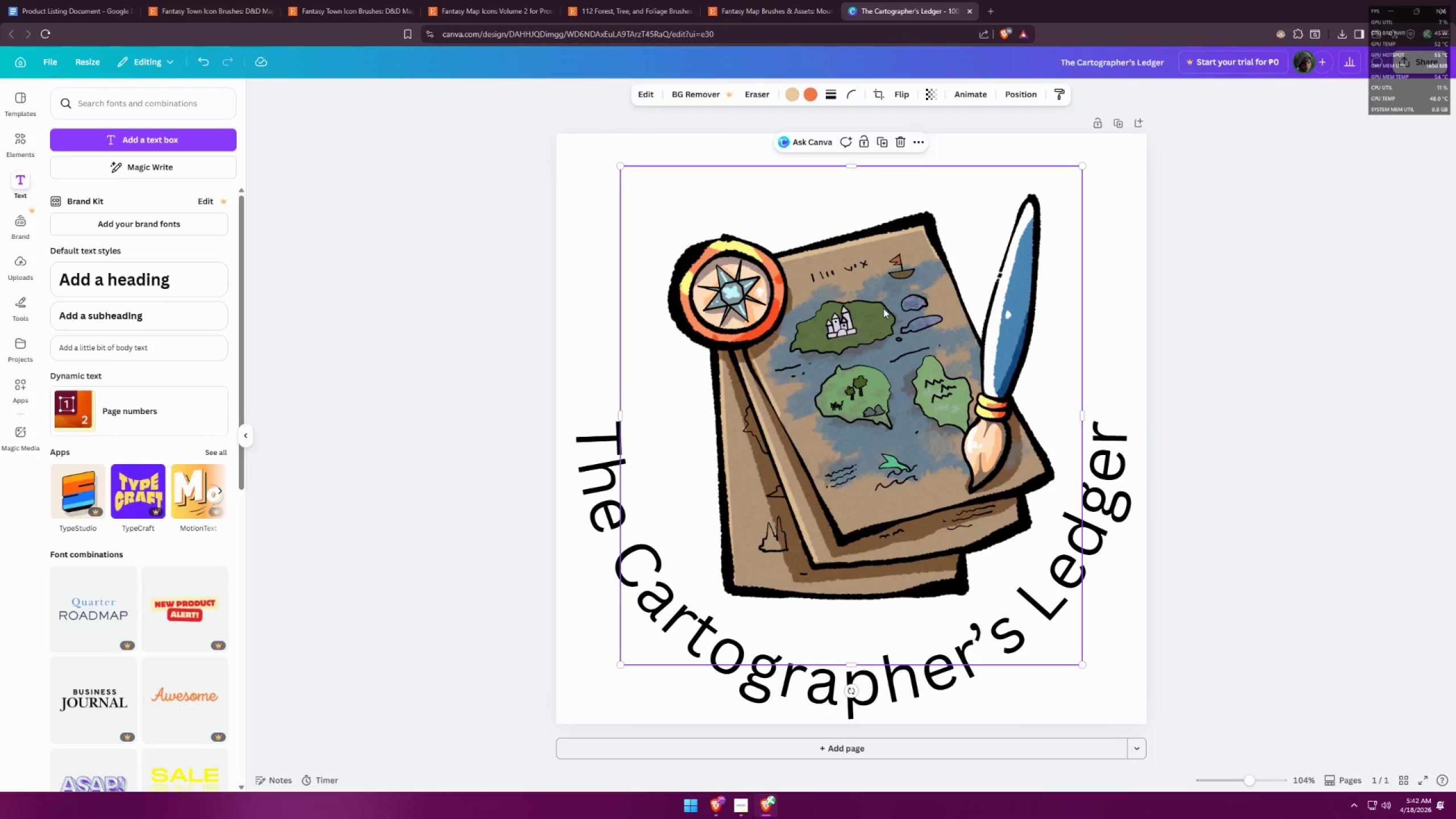 
left_click_drag(start_coordinate=[916, 296], to_coordinate=[903, 319])
 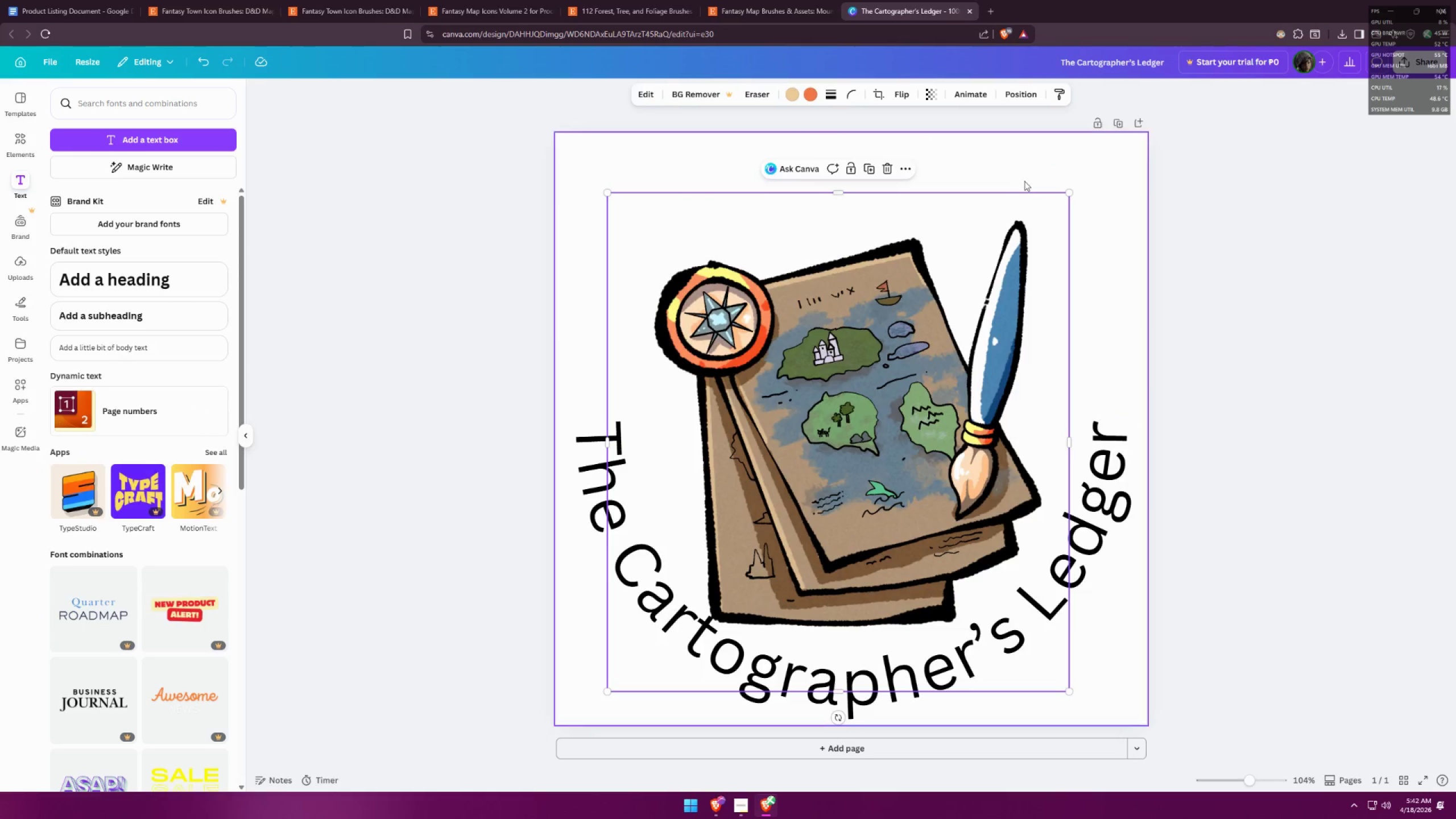 
hold_key(key=AltLeft, duration=1.5)
left_click_drag(start_coordinate=[1069, 195], to_coordinate=[1086, 194])
 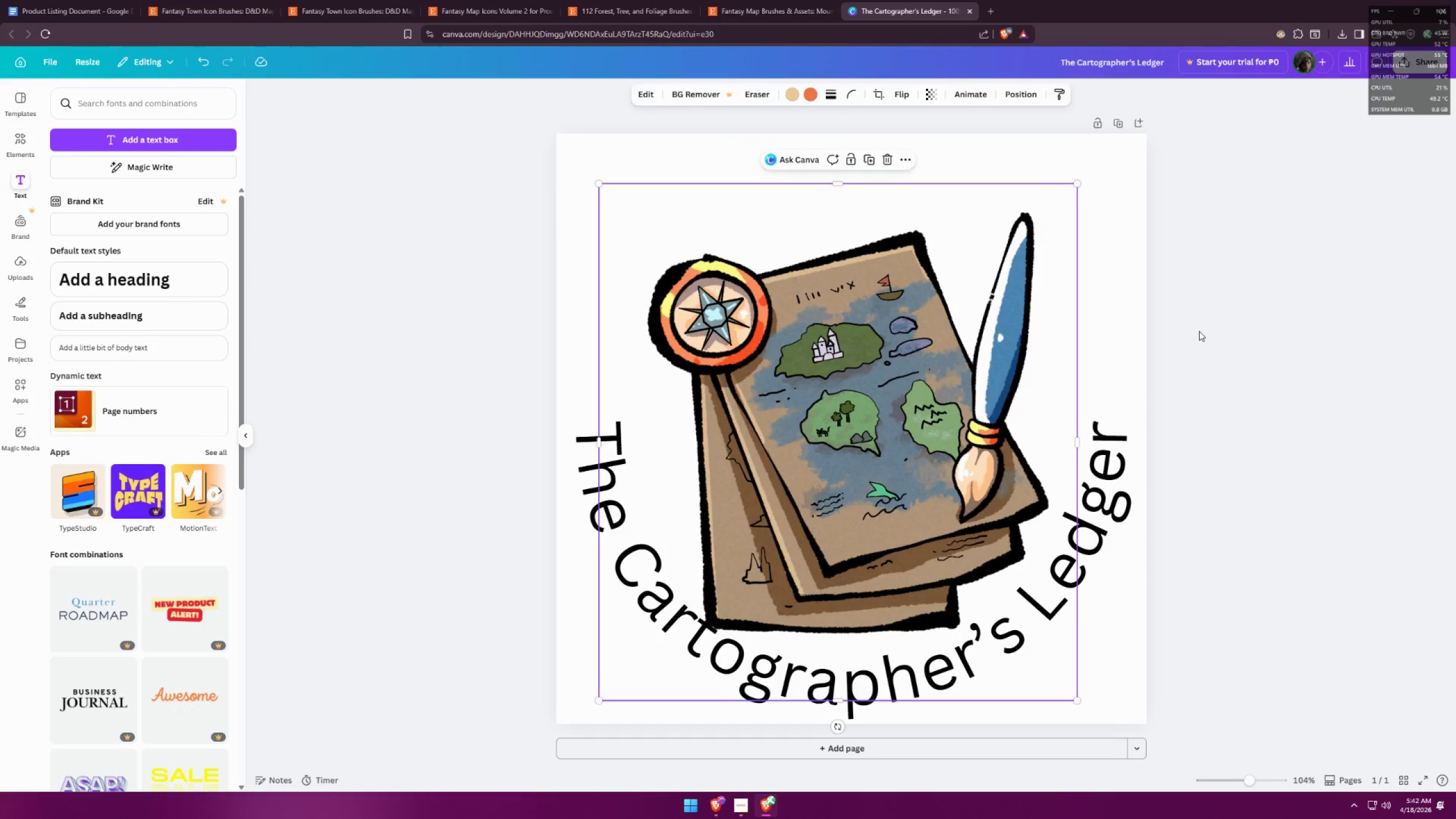 
hold_key(key=AltLeft, duration=1.3)
 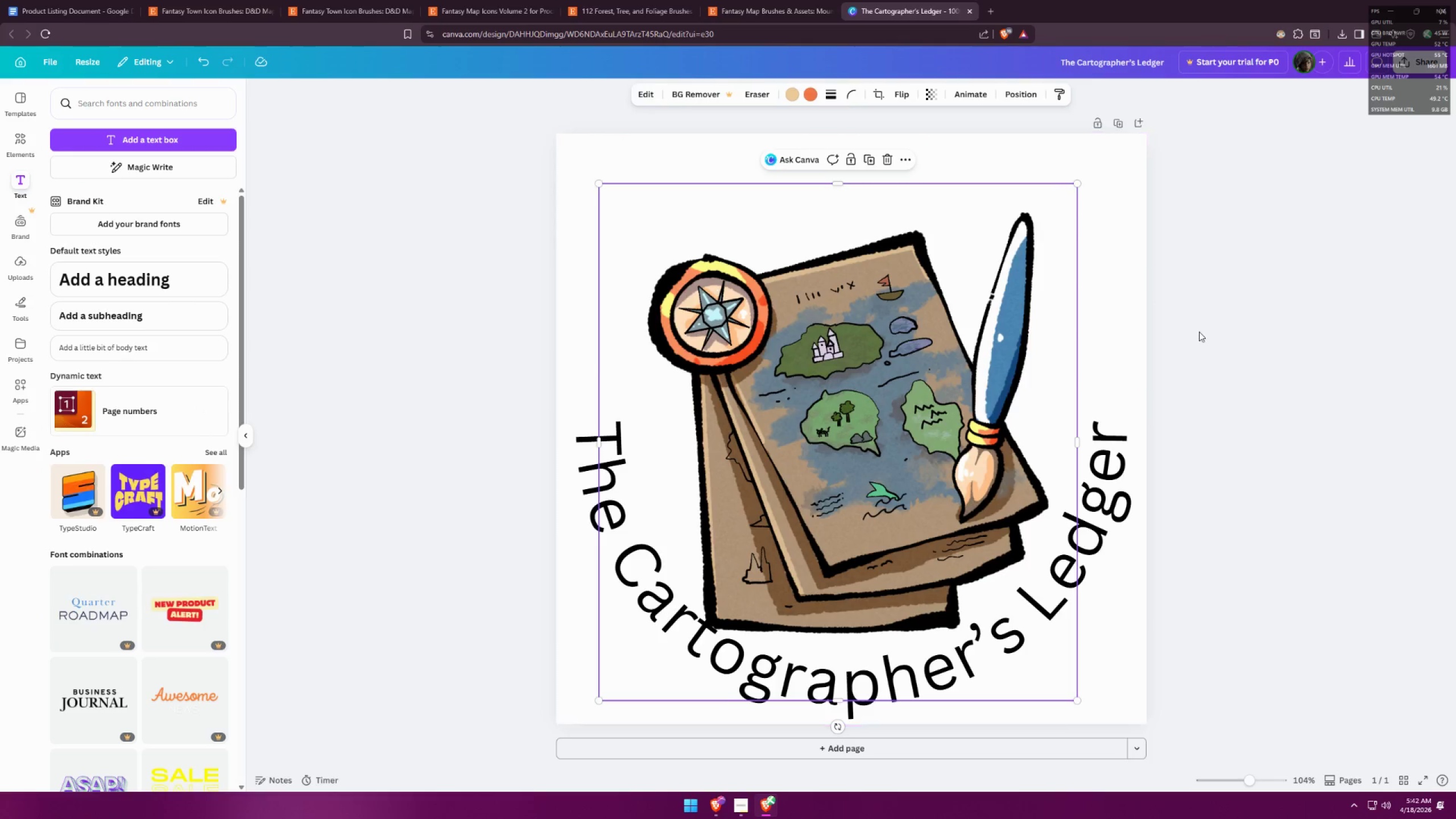 
left_click([1199, 331])
 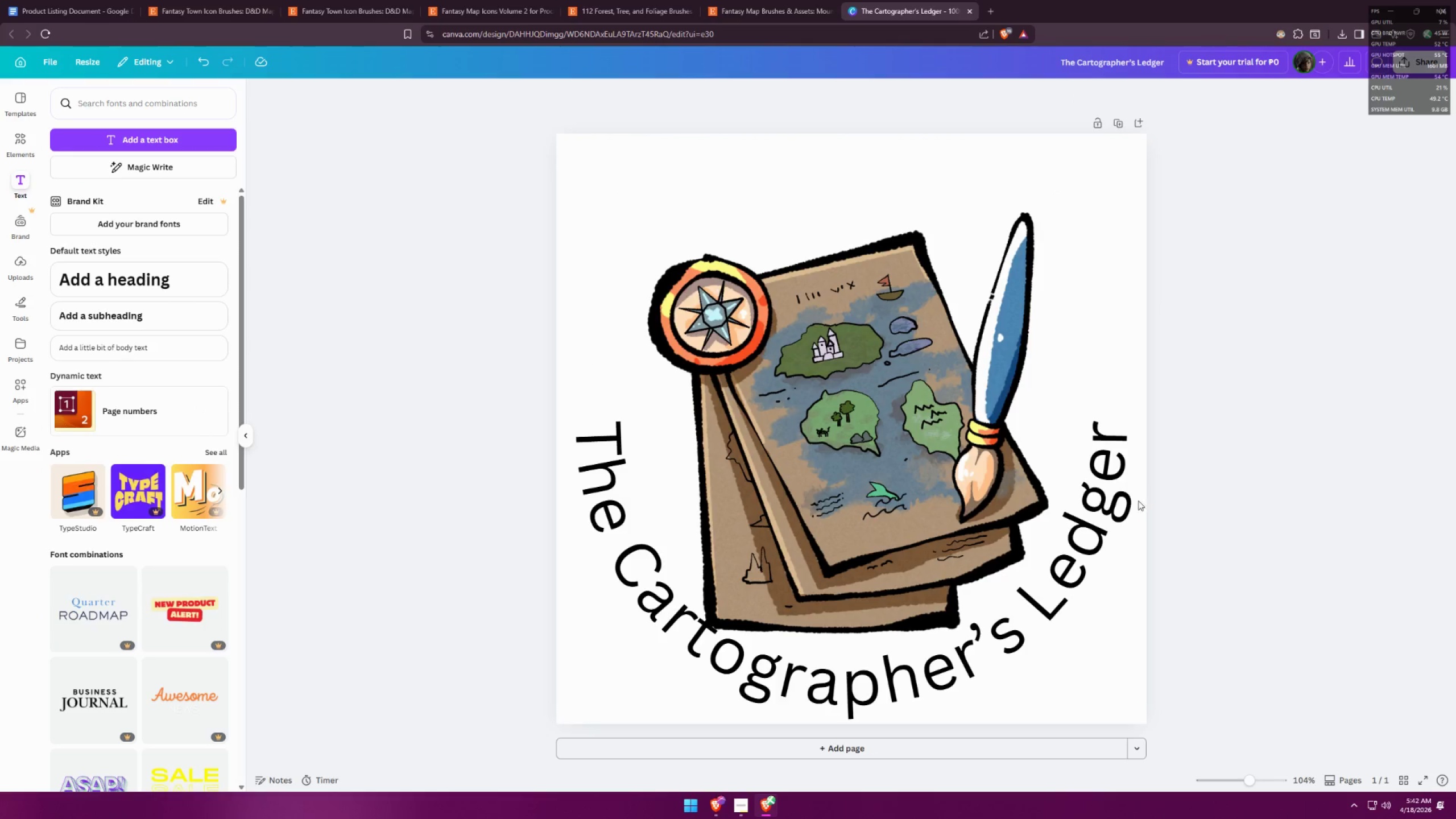 
left_click([1091, 556])
 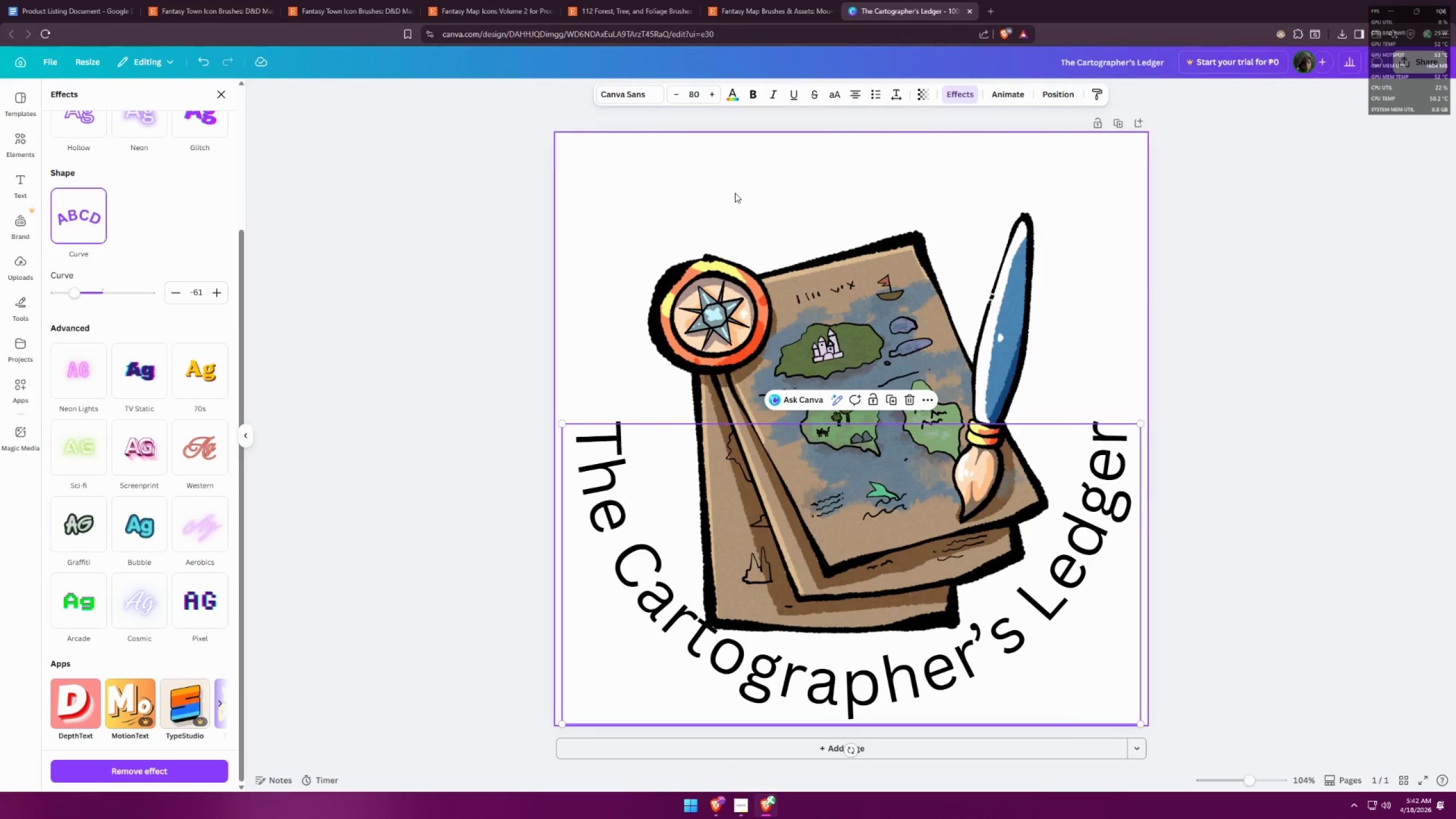 
left_click_drag(start_coordinate=[75, 290], to_coordinate=[73, 286])
 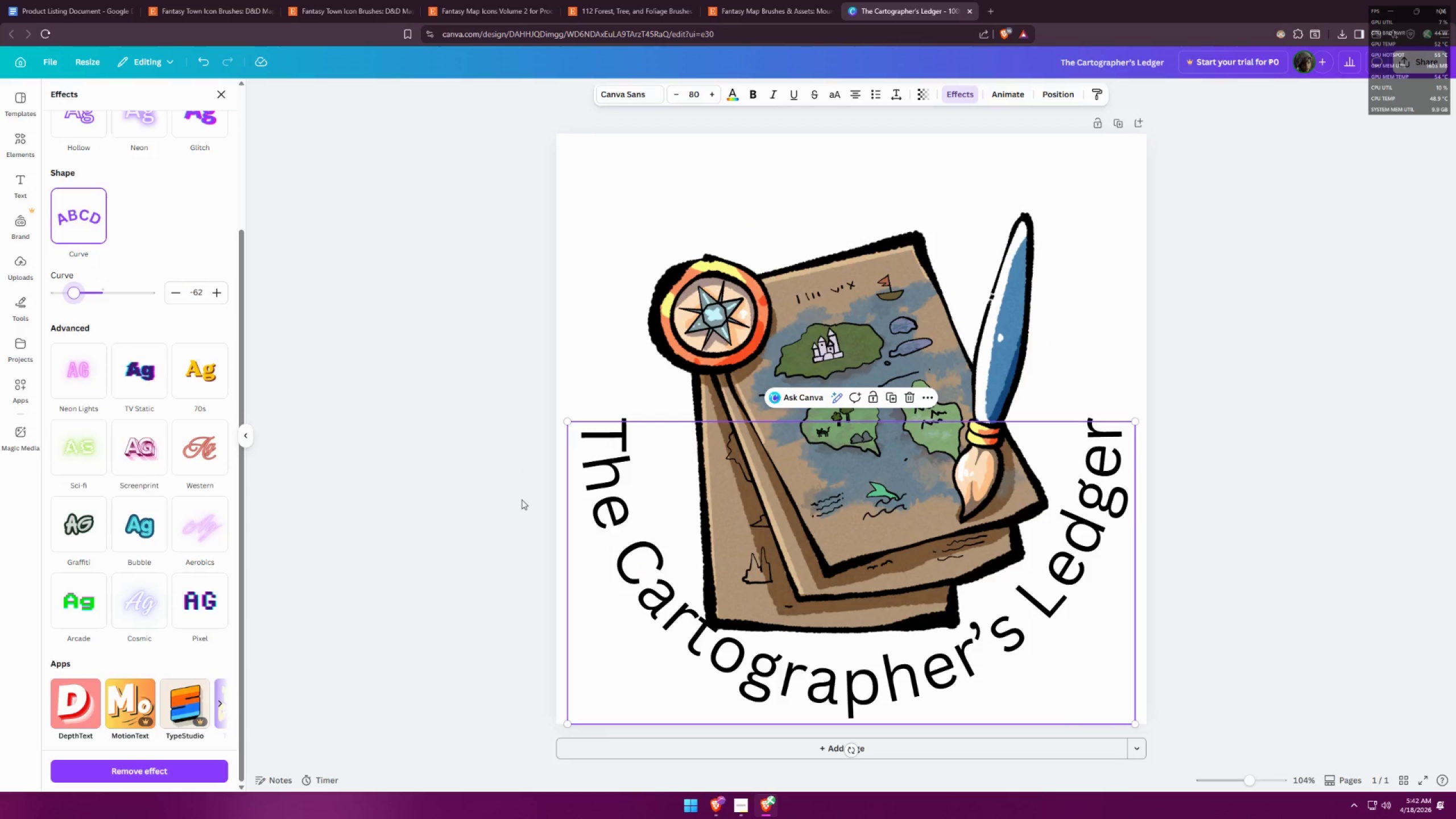 
key(Shift+ShiftLeft)
 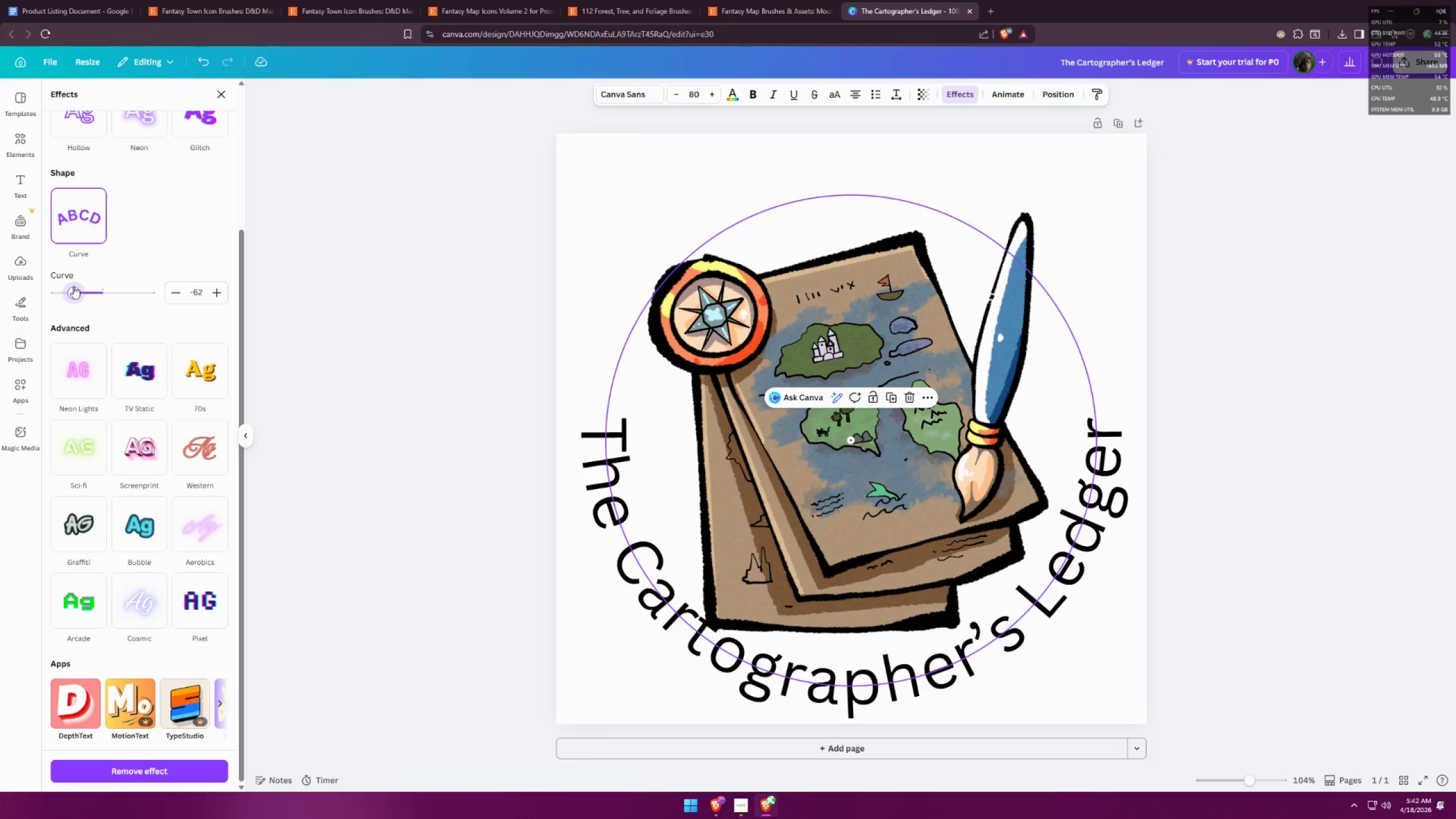 
left_click_drag(start_coordinate=[806, 663], to_coordinate=[805, 640])
 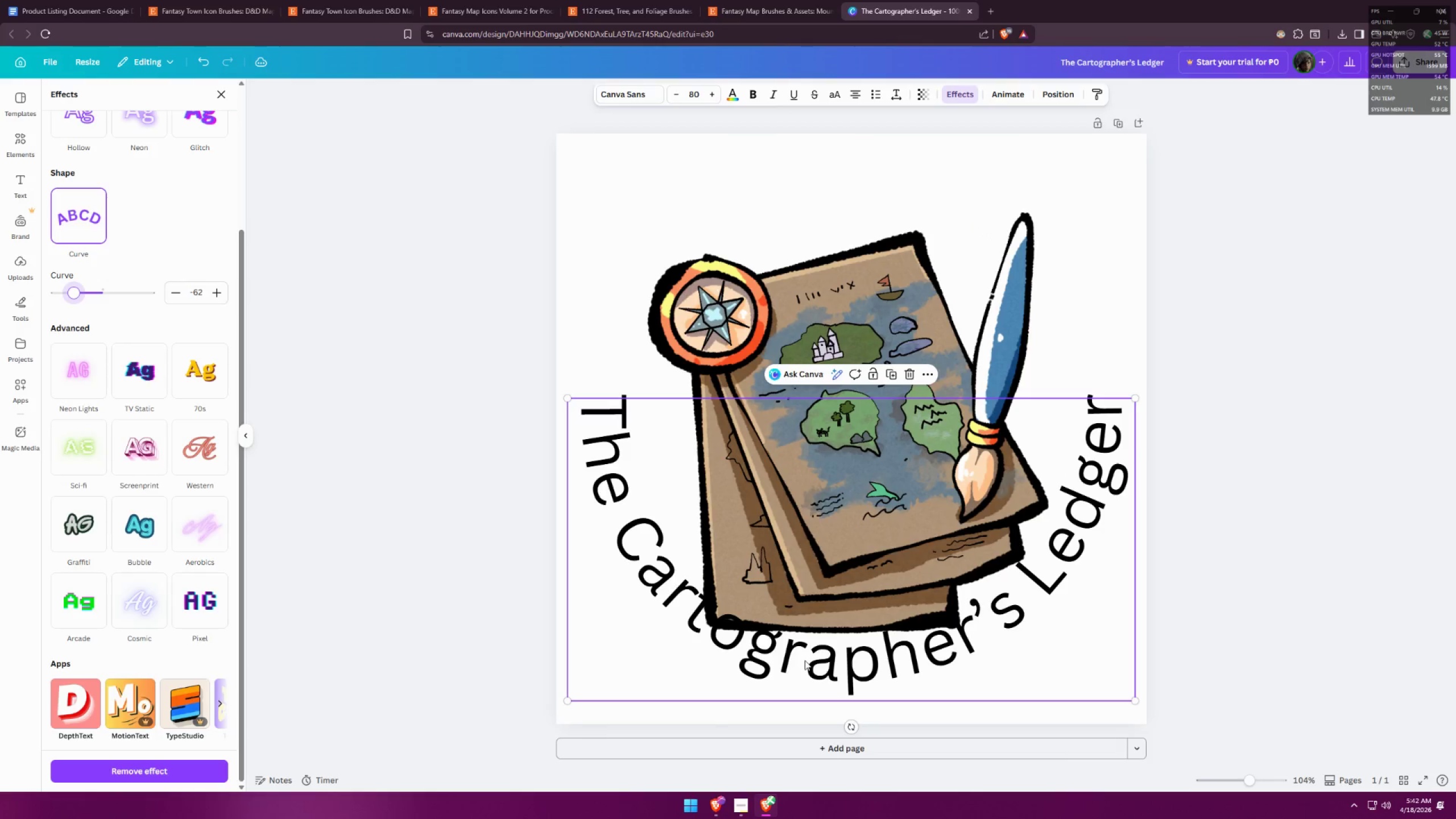 
double_click([805, 660])
 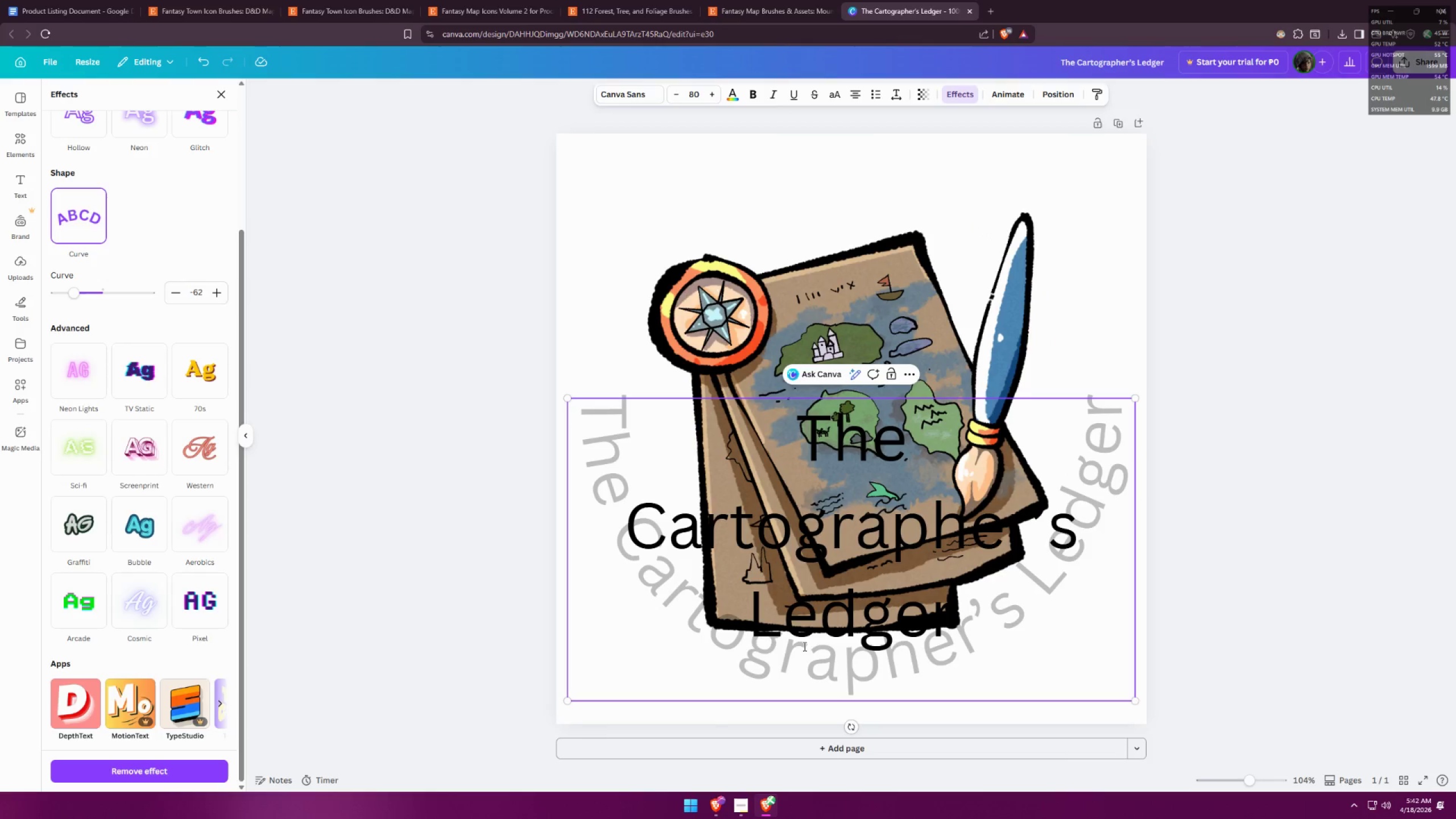 
triple_click([826, 543])
 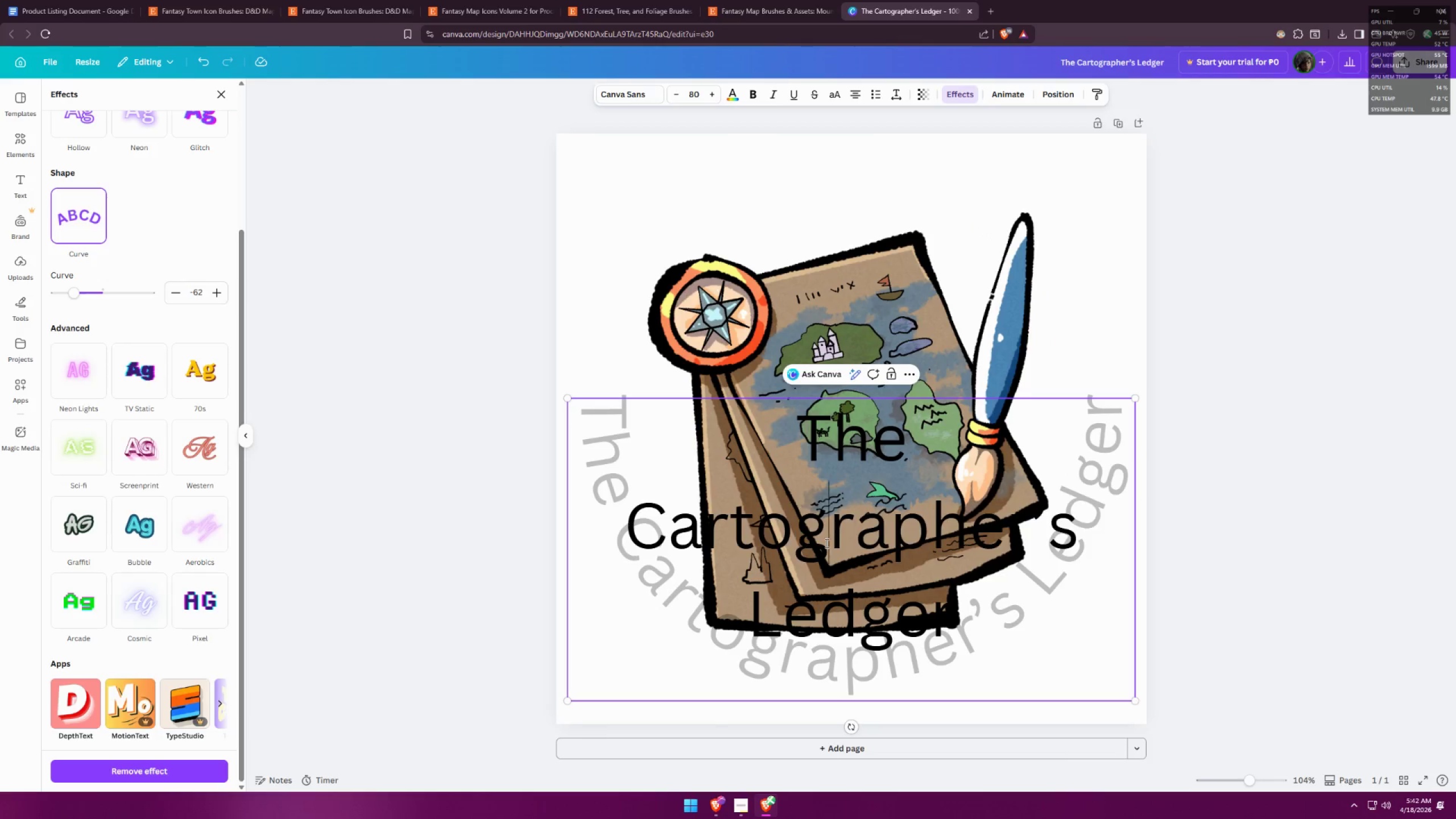 
triple_click([826, 543])
 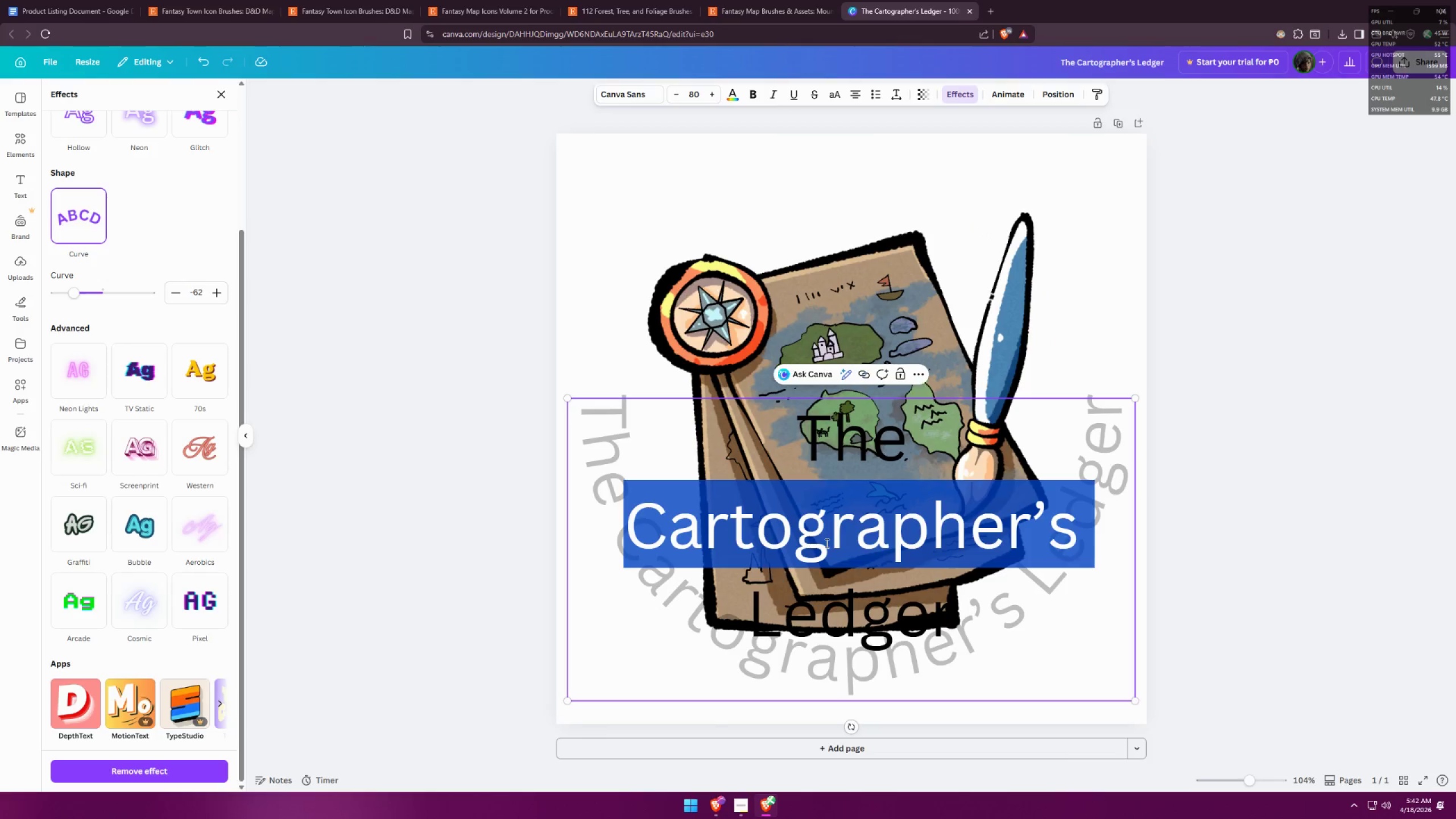 
triple_click([826, 543])
 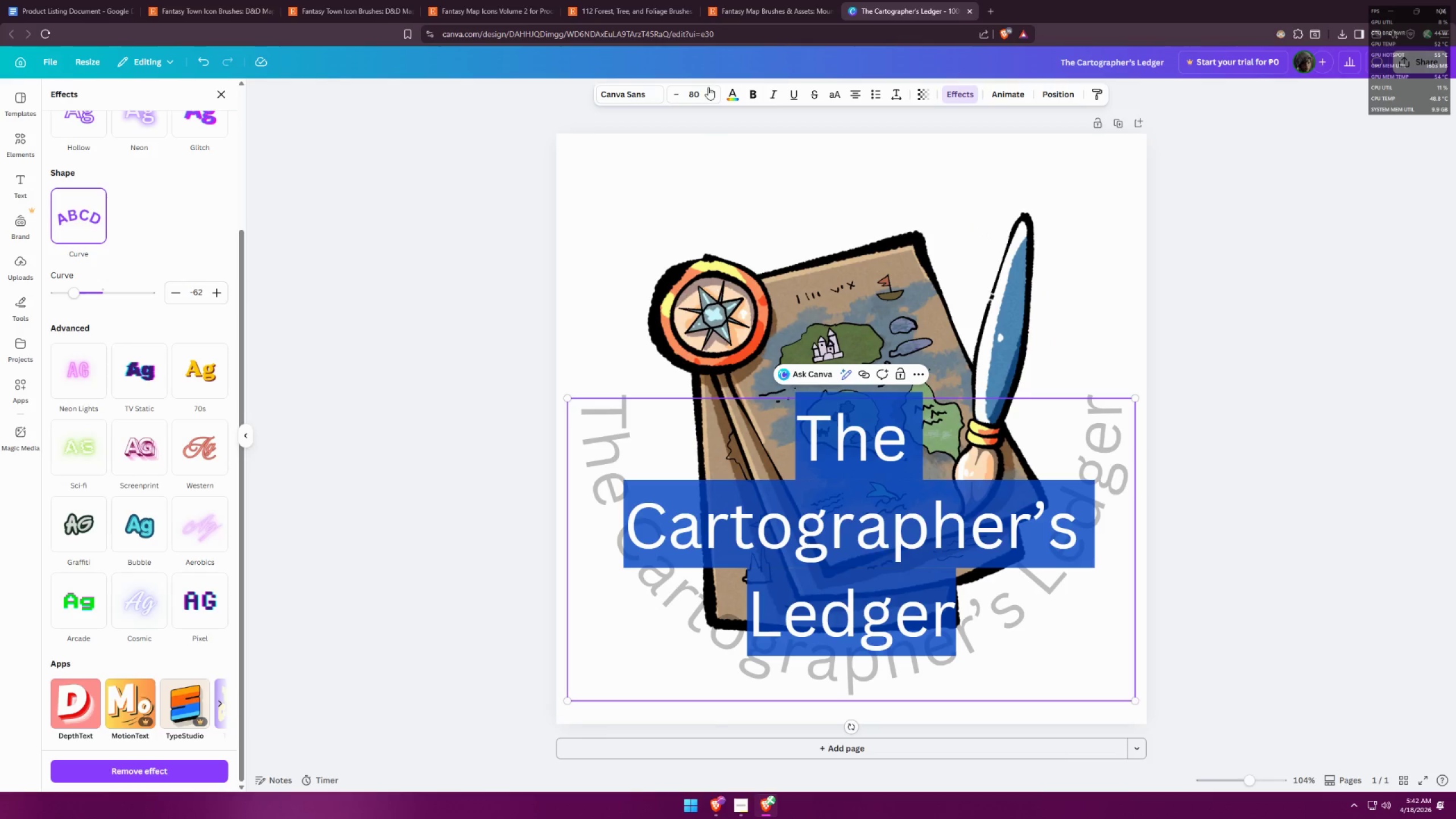 
left_click([643, 96])
 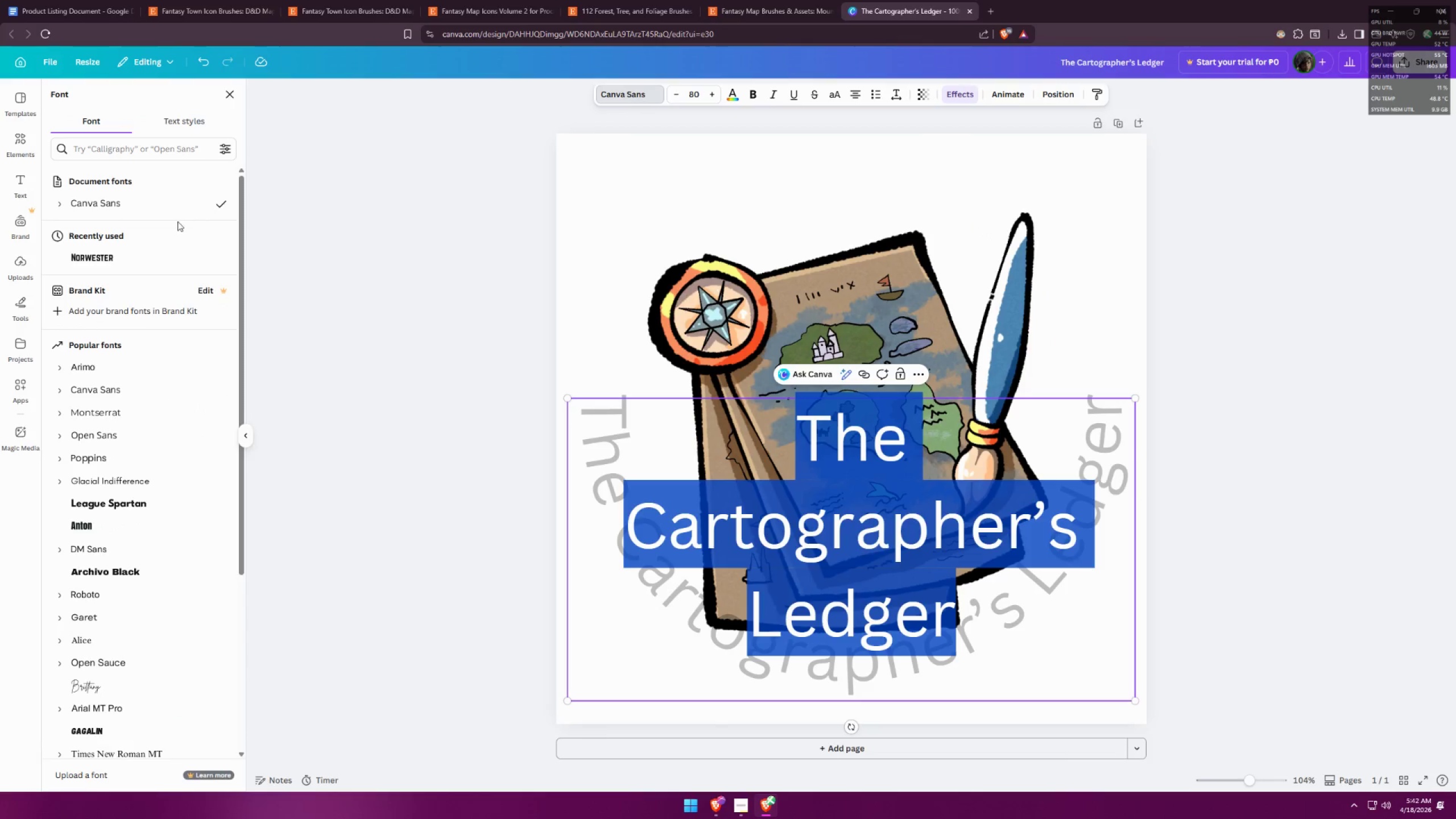 
left_click([134, 257])
 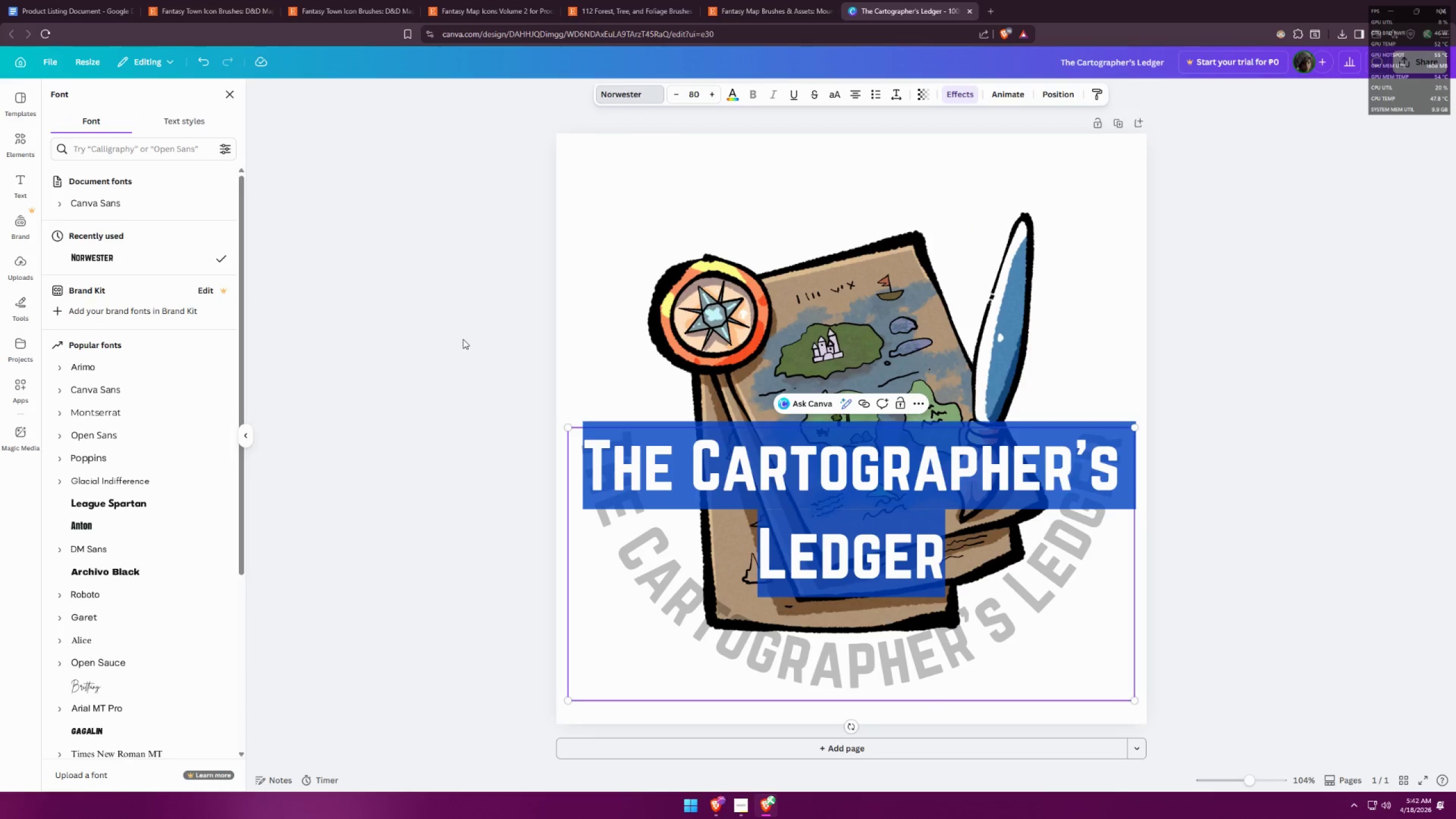 
double_click([463, 339])
 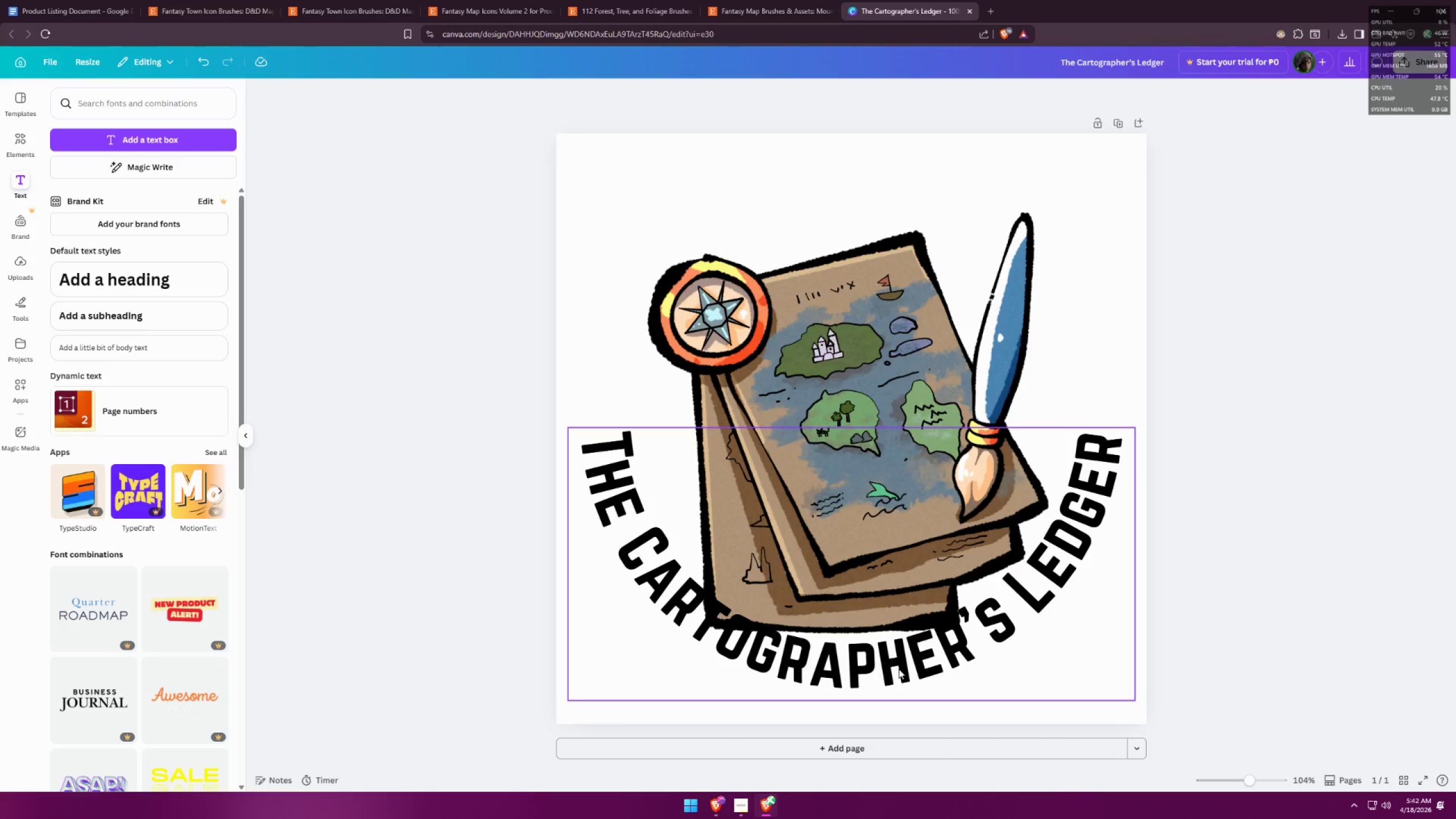 
double_click([883, 642])
 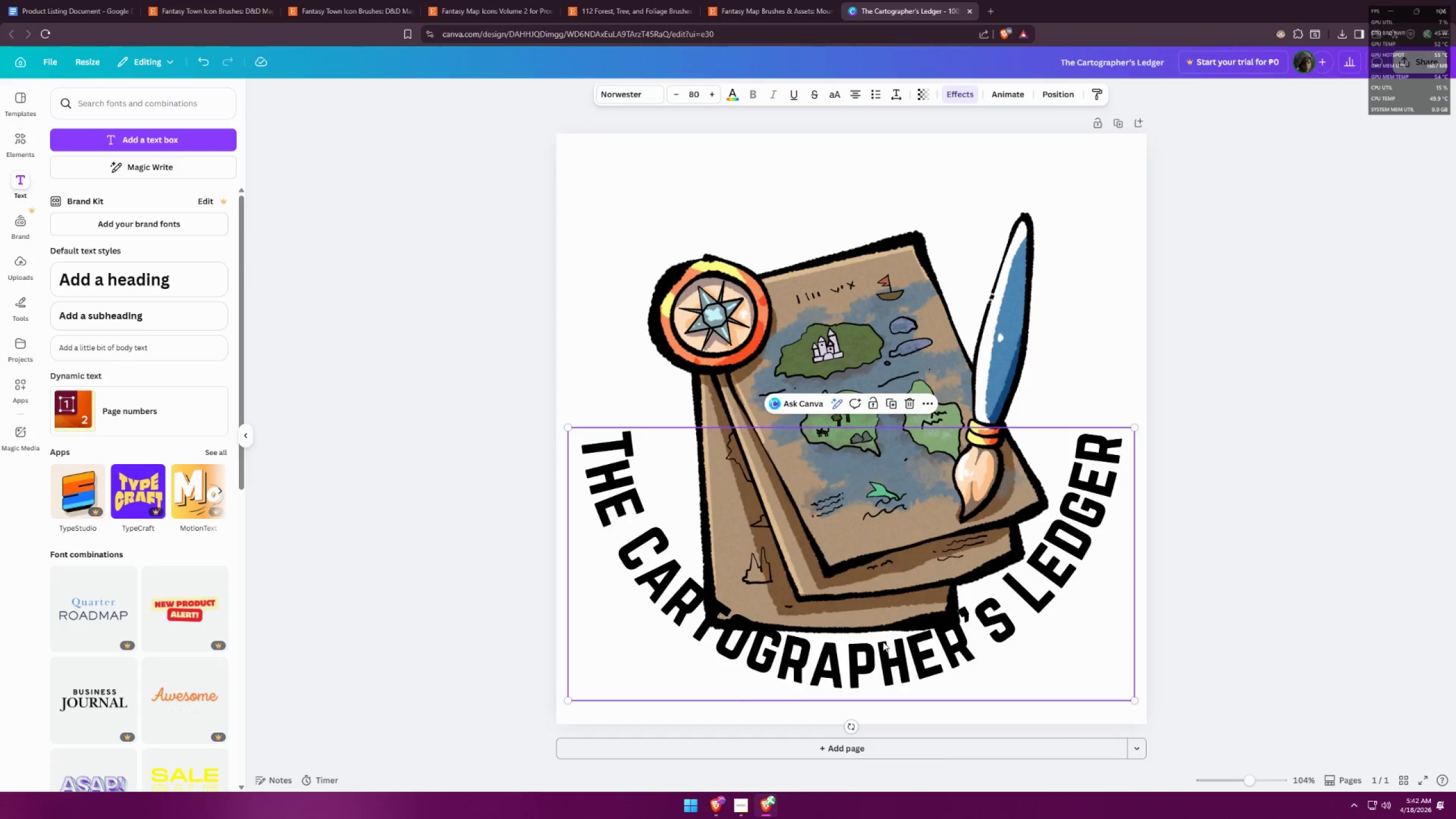 
triple_click([883, 642])
 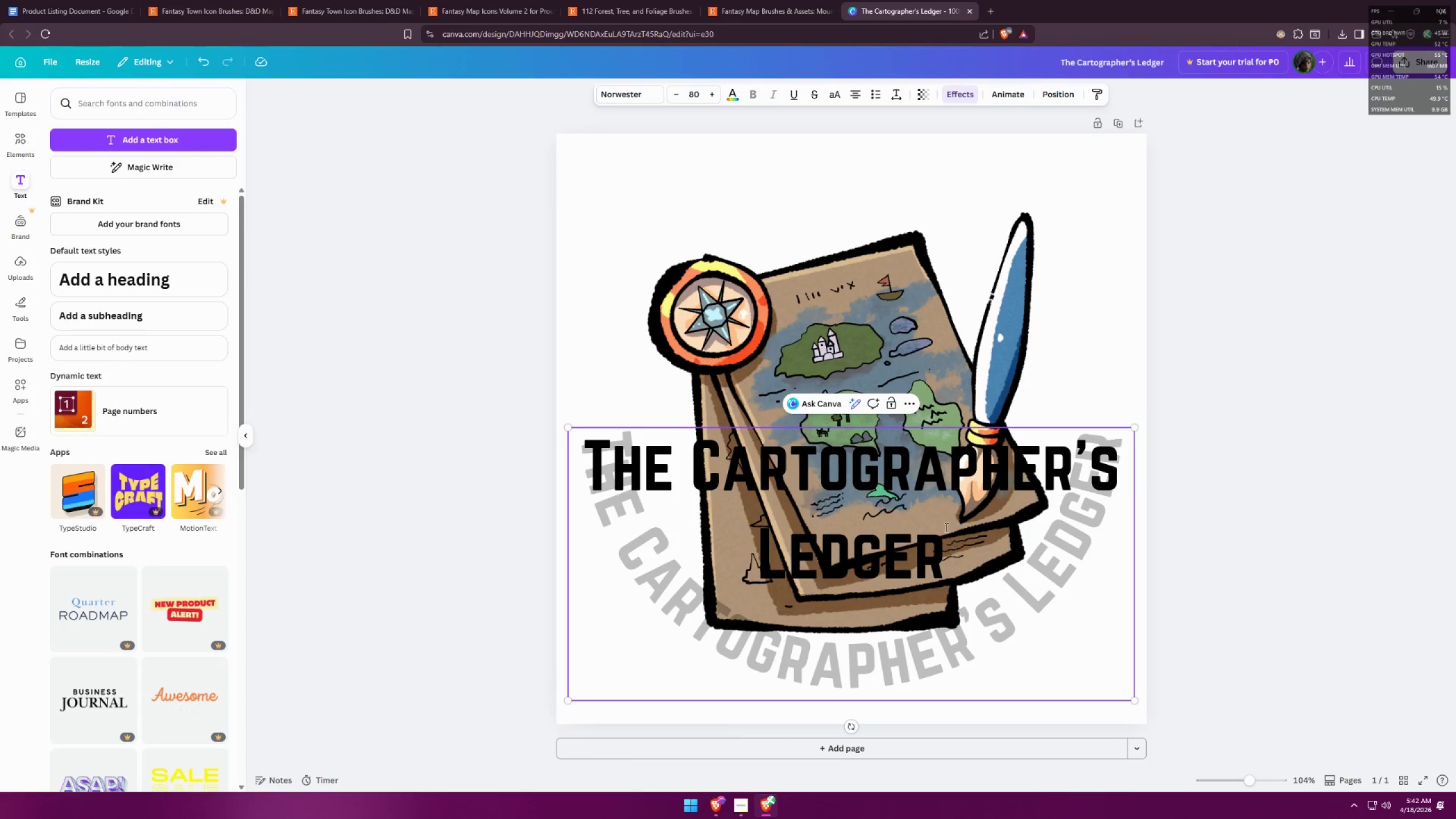 
double_click([919, 487])
 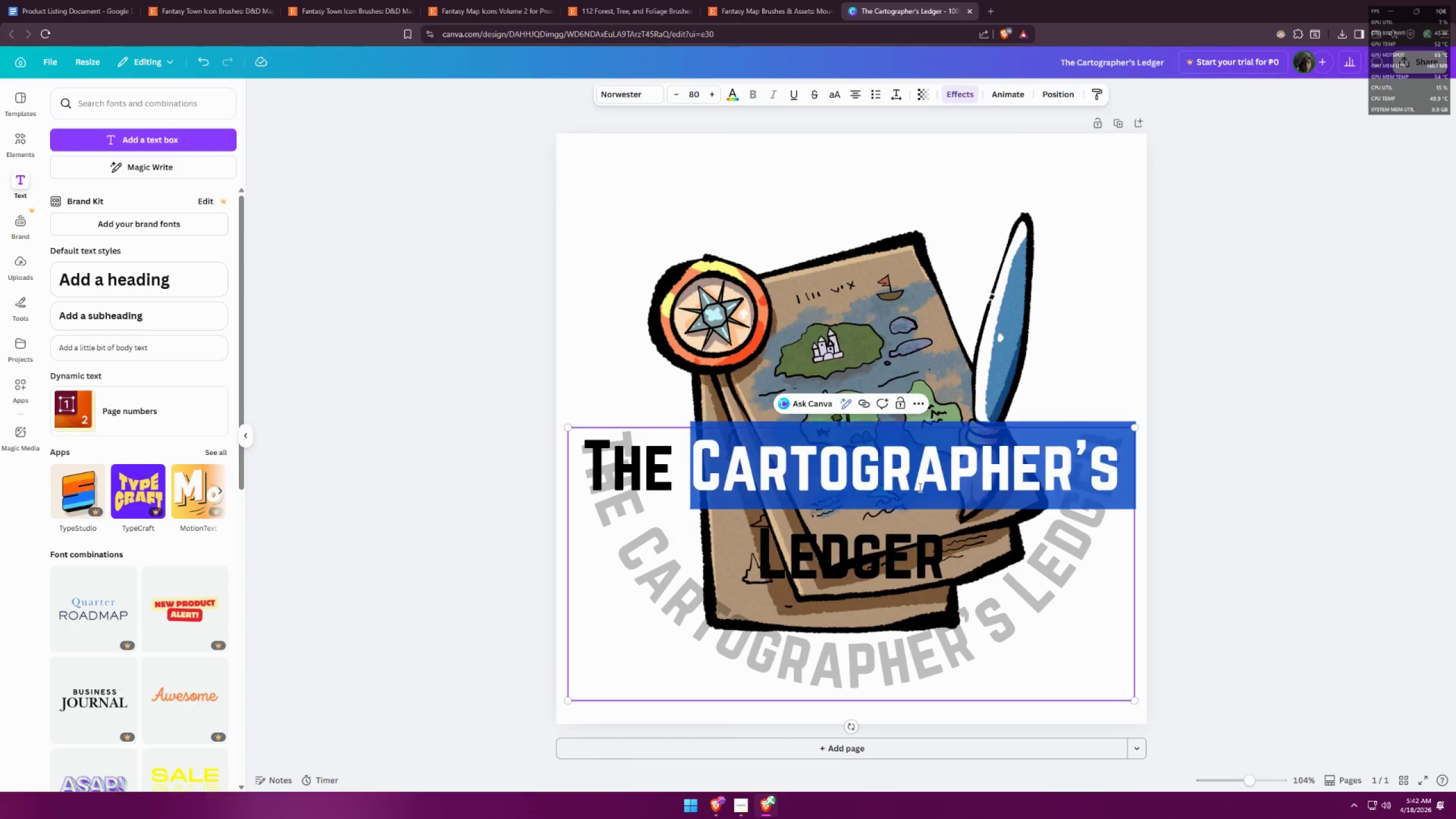 
triple_click([919, 487])
 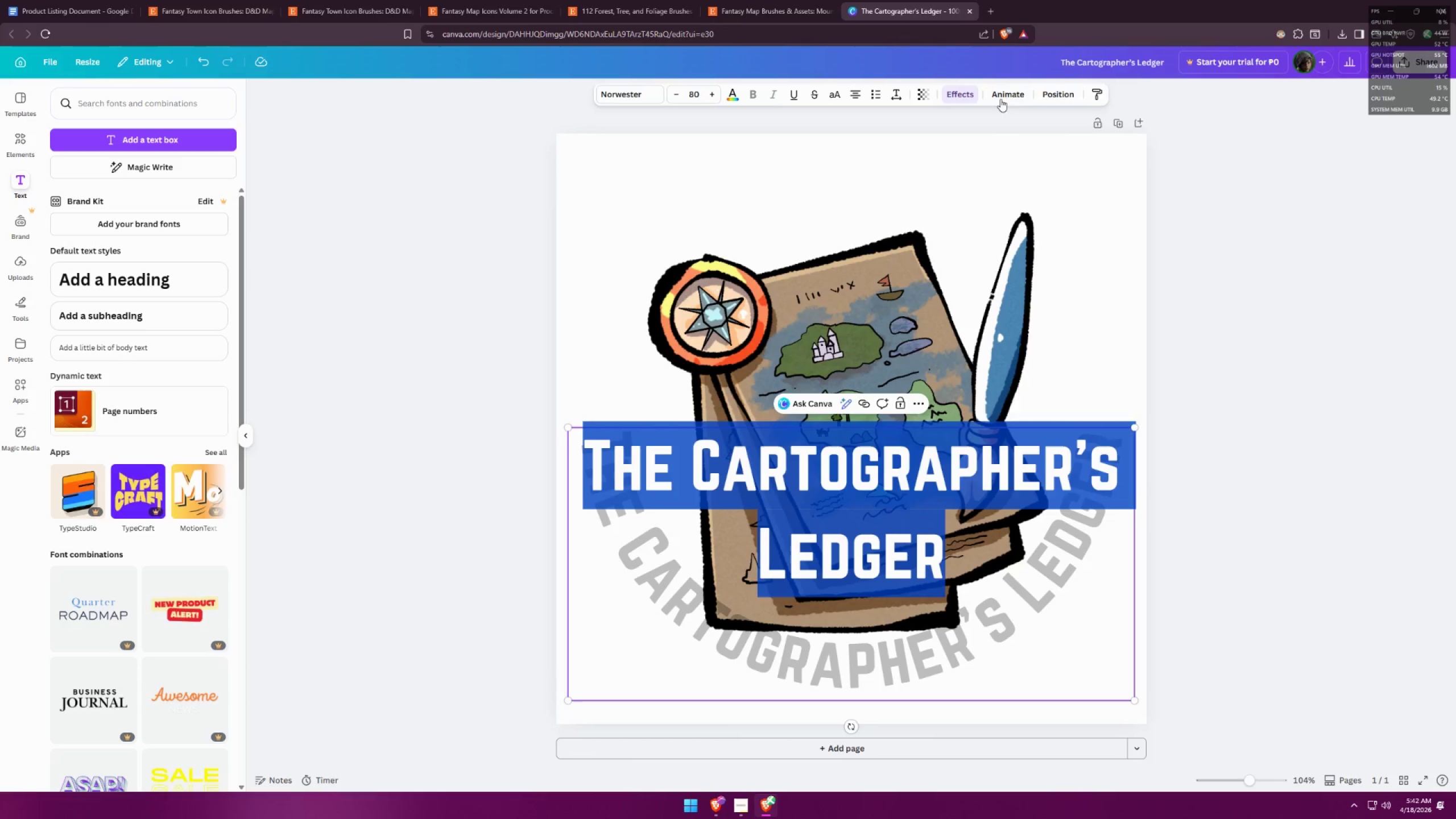 
left_click([966, 92])
 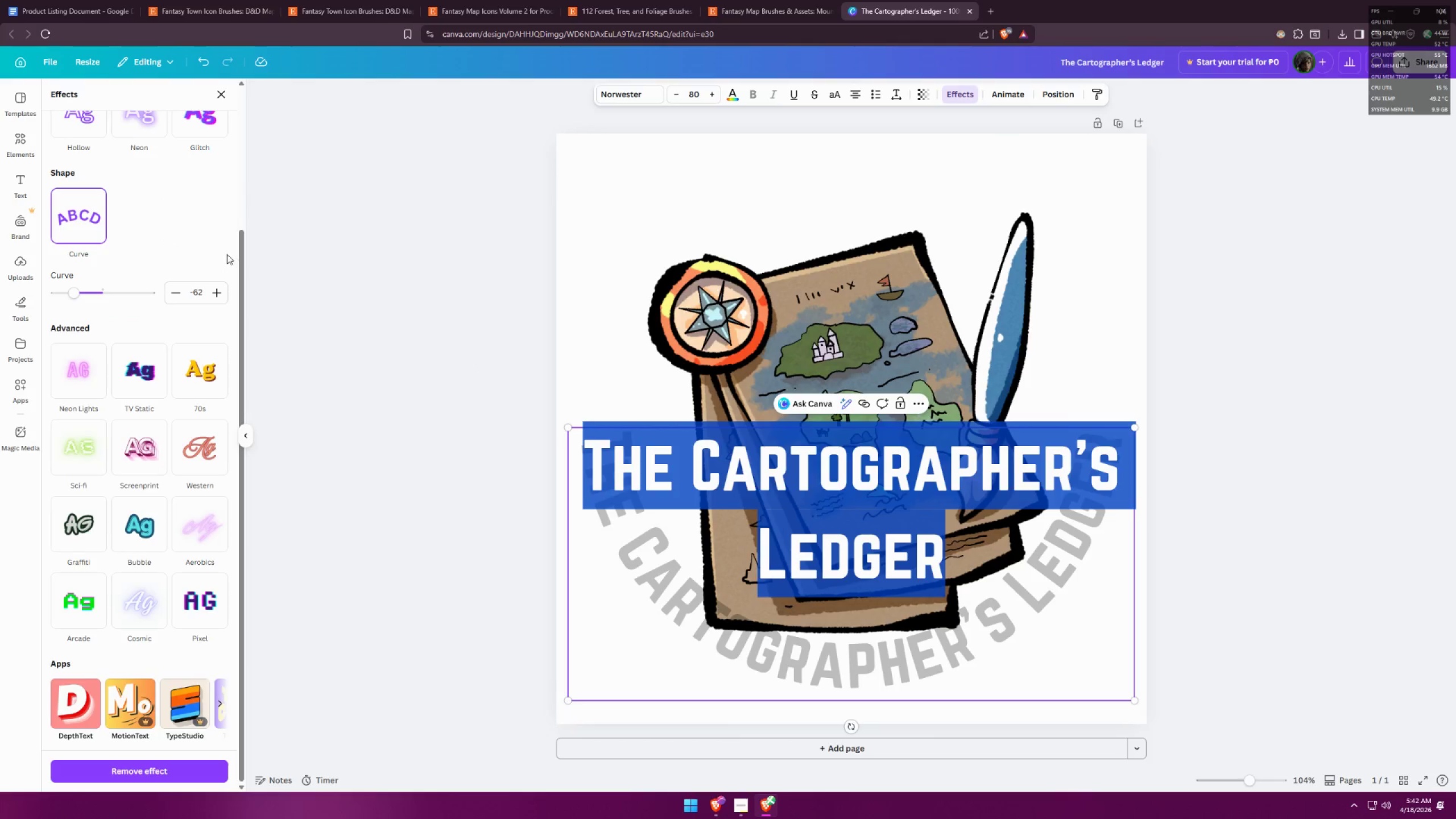 
scroll: coordinate [173, 230], scroll_direction: up, amount: 3.0
 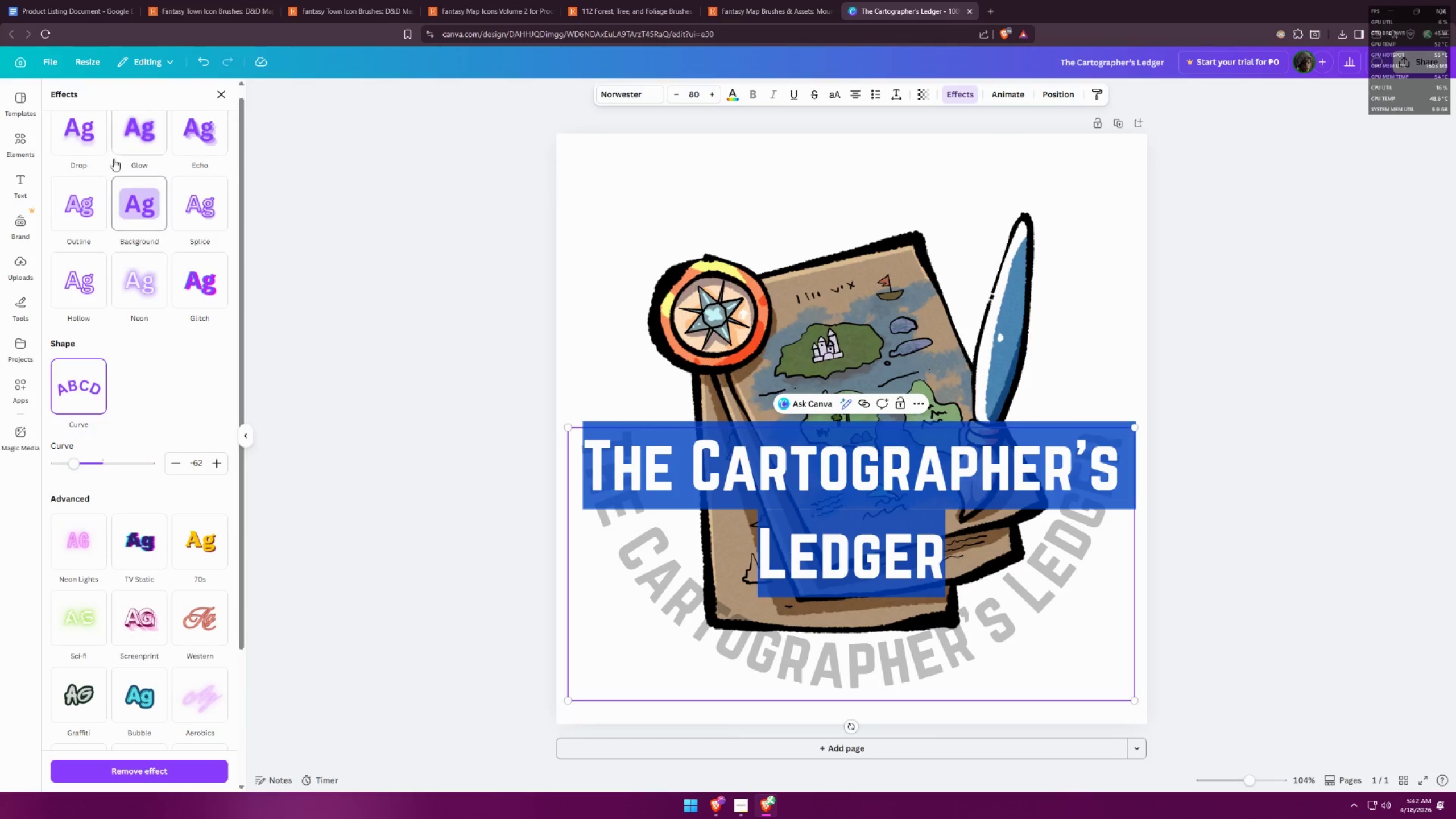 
left_click([81, 136])
 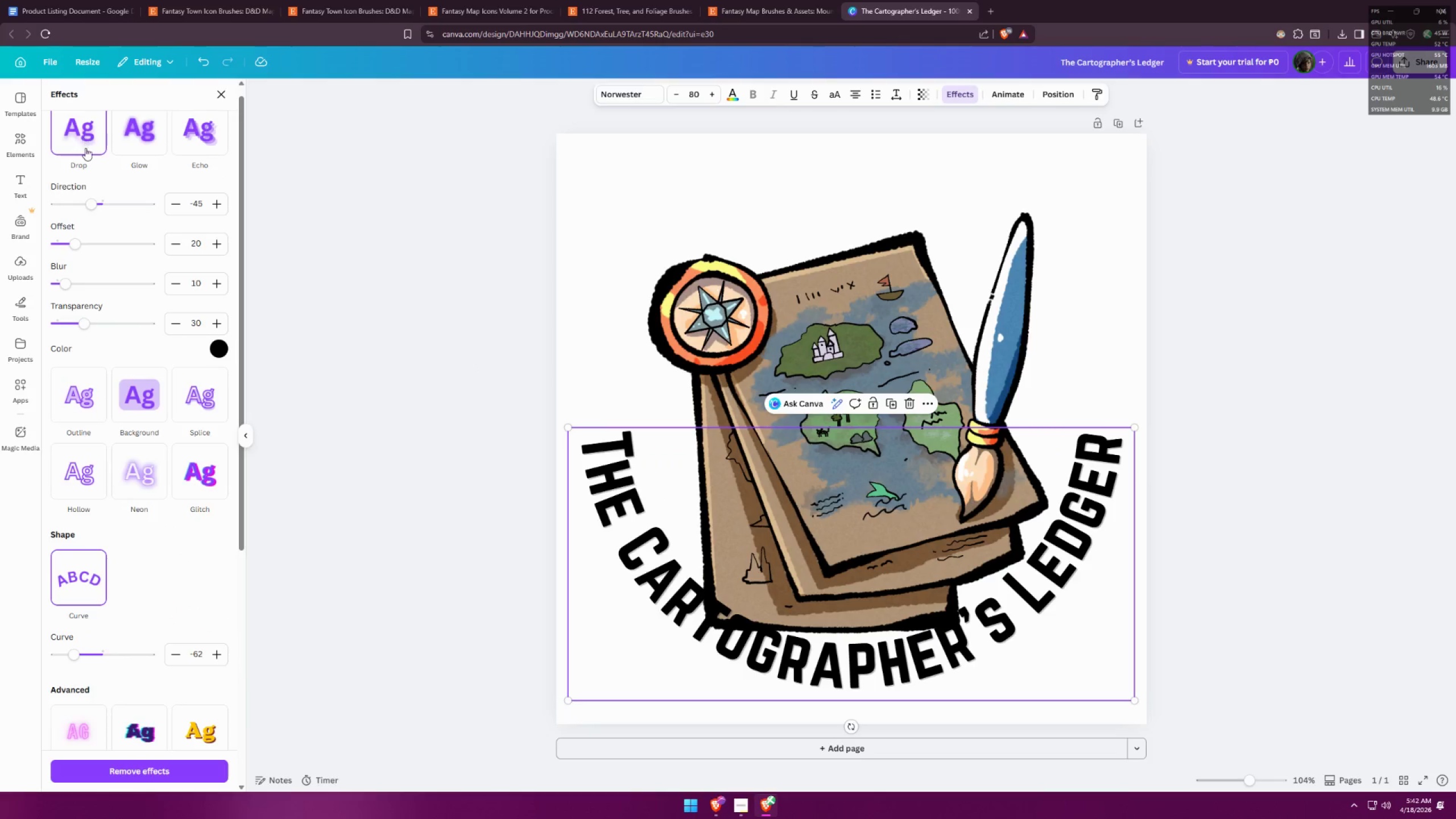 
left_click([85, 147])
 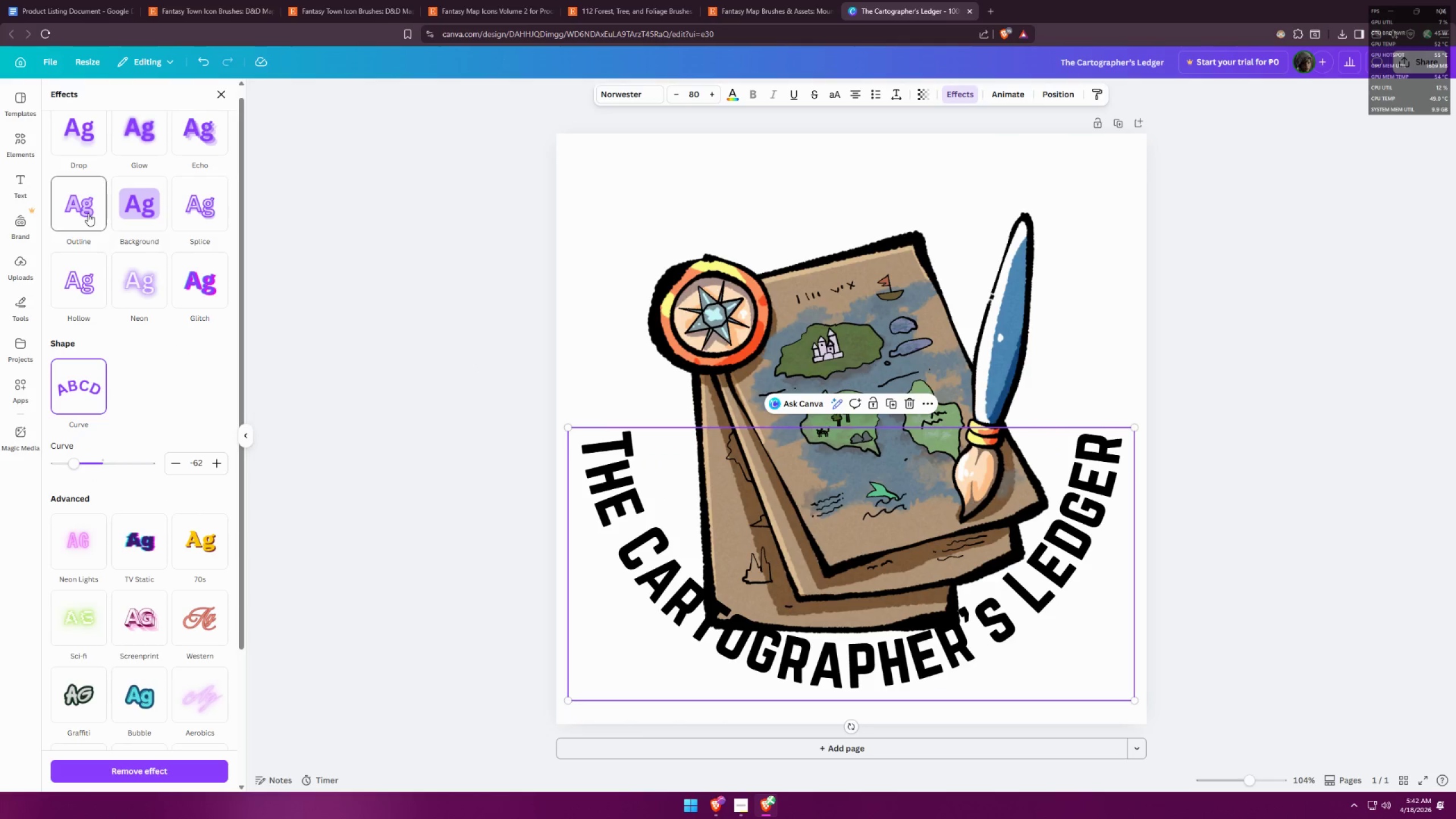 
left_click([87, 212])
 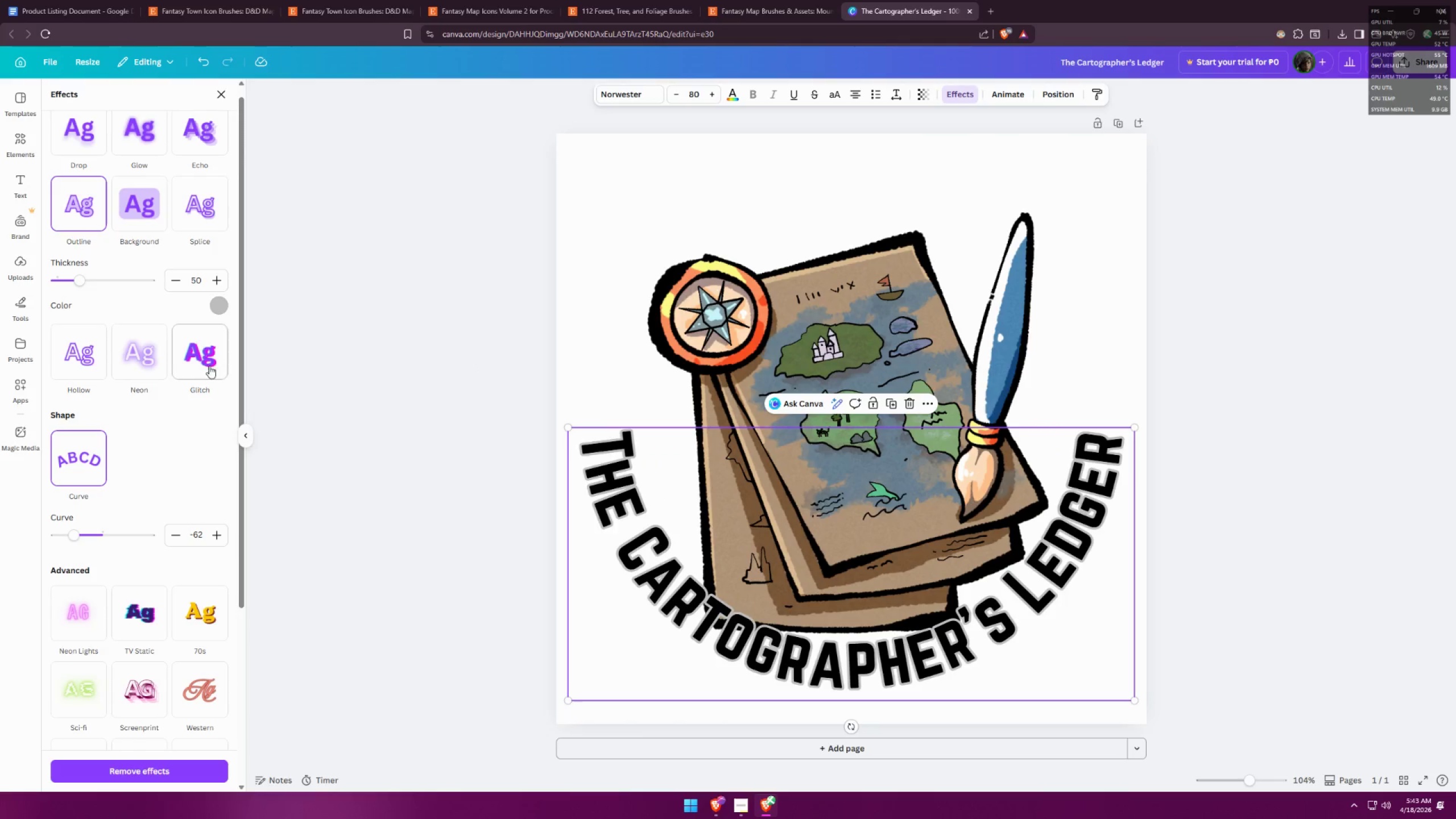 
left_click([218, 307])
 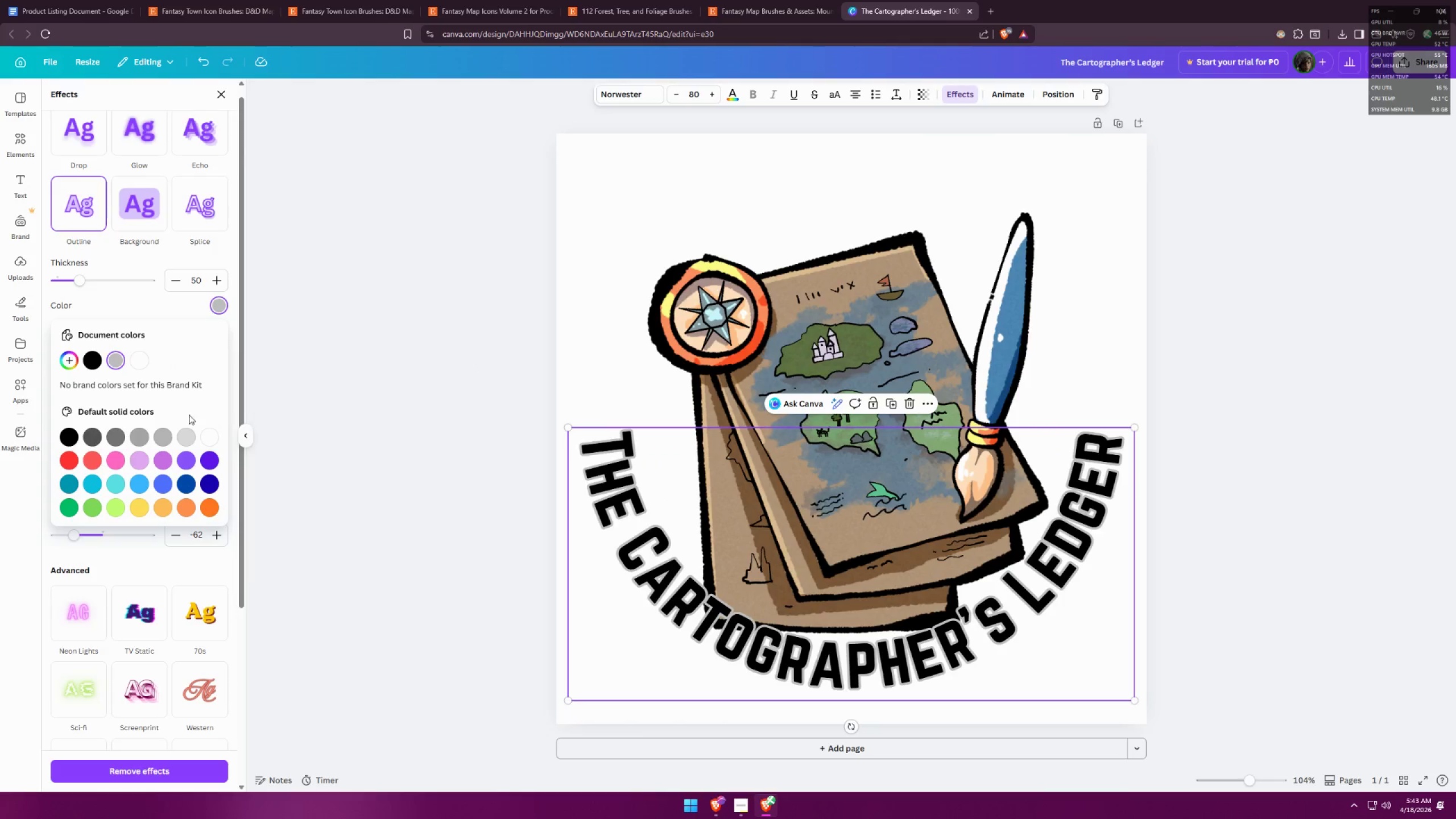 
left_click([207, 432])
 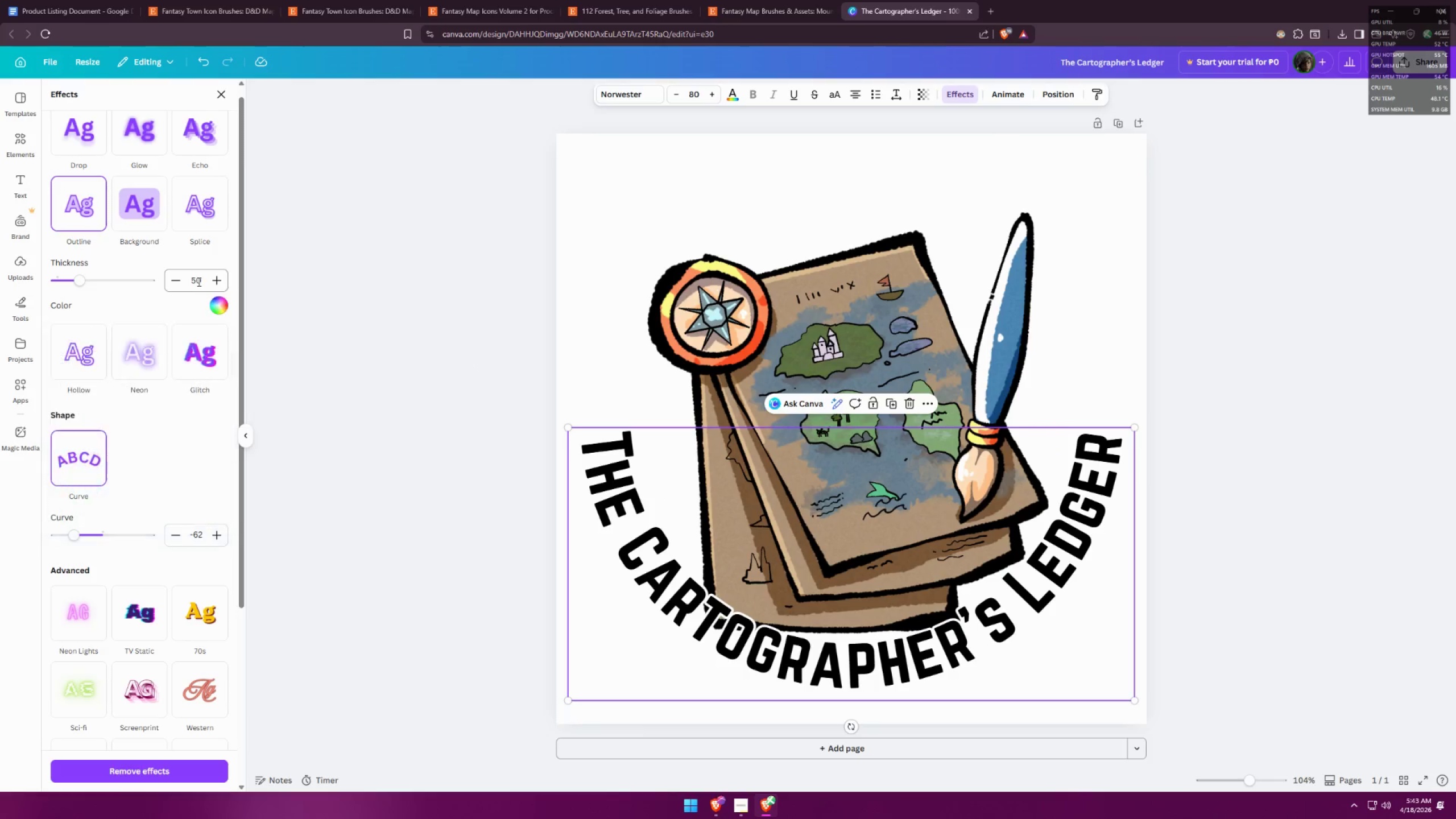 
double_click([198, 282])
 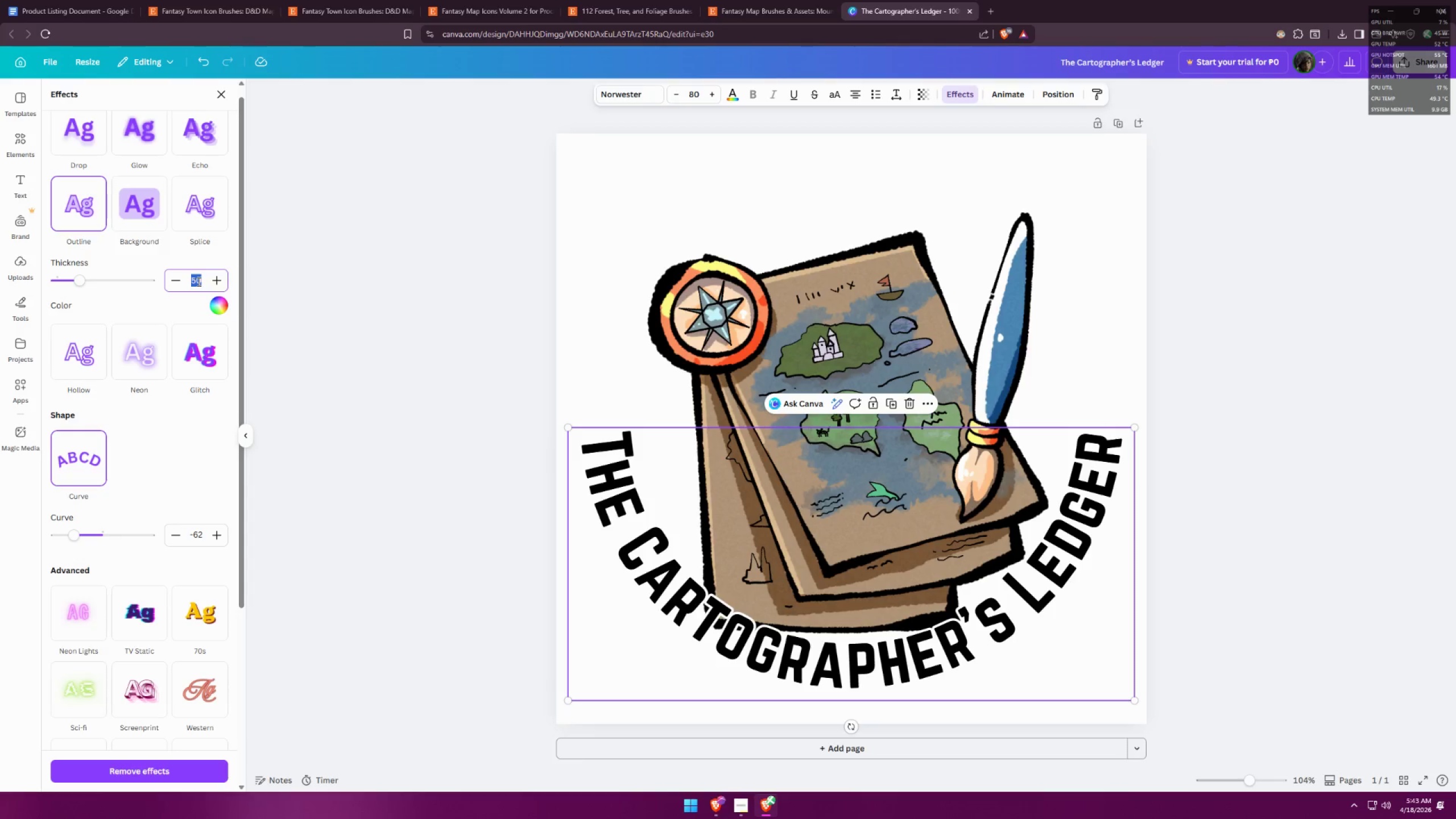 
type(80)
 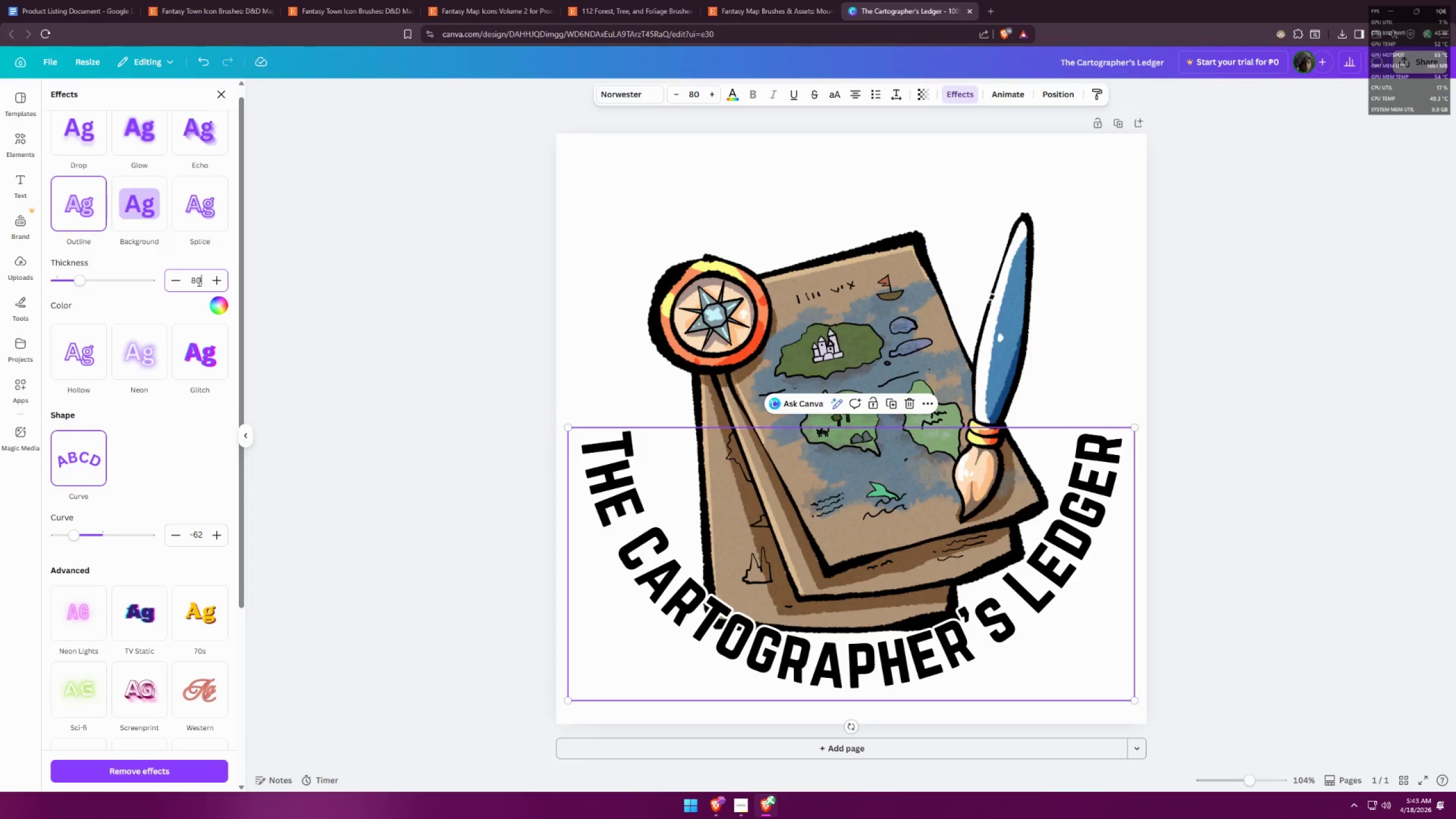 
key(Enter)
 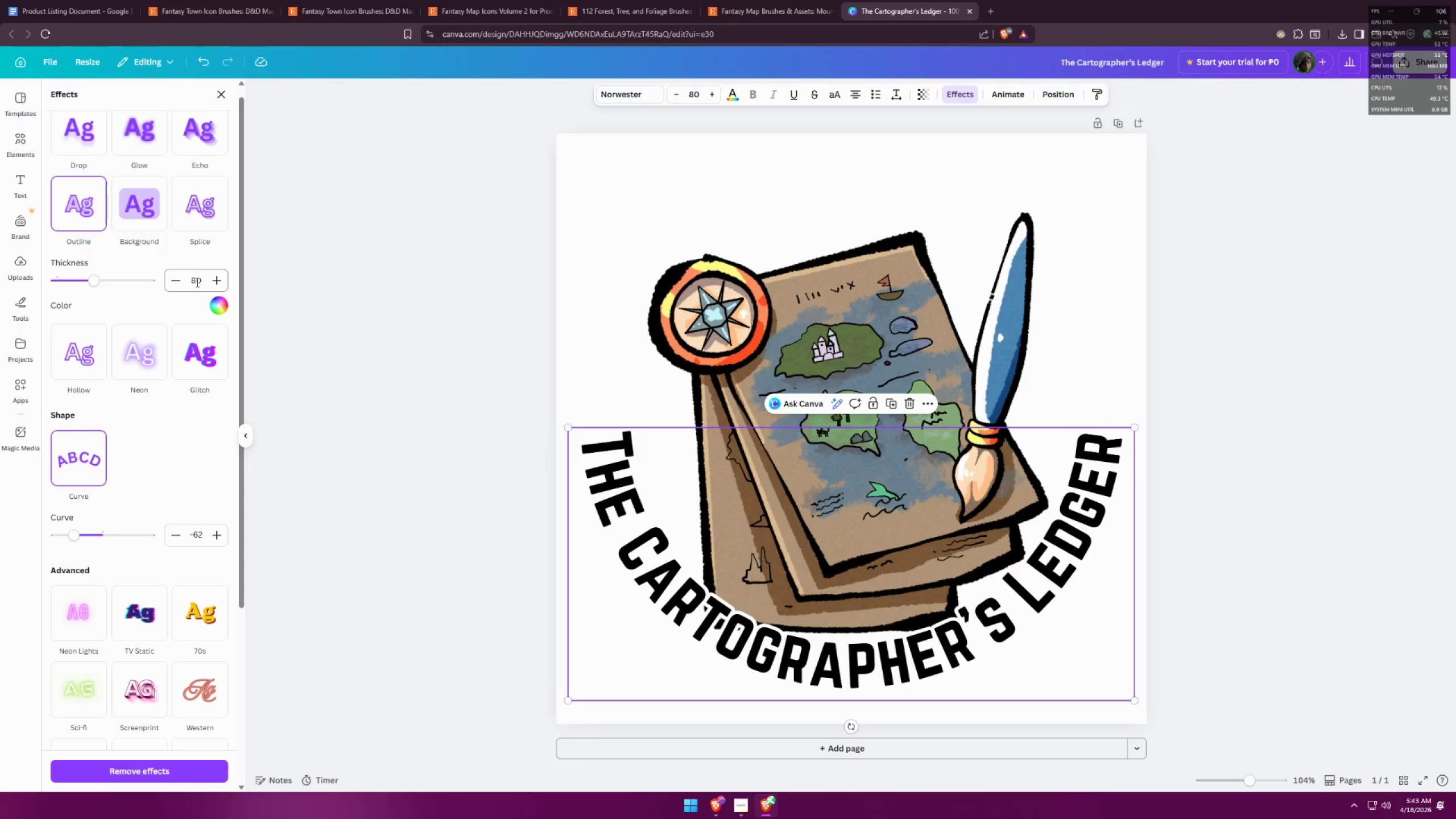 
left_click([197, 284])
 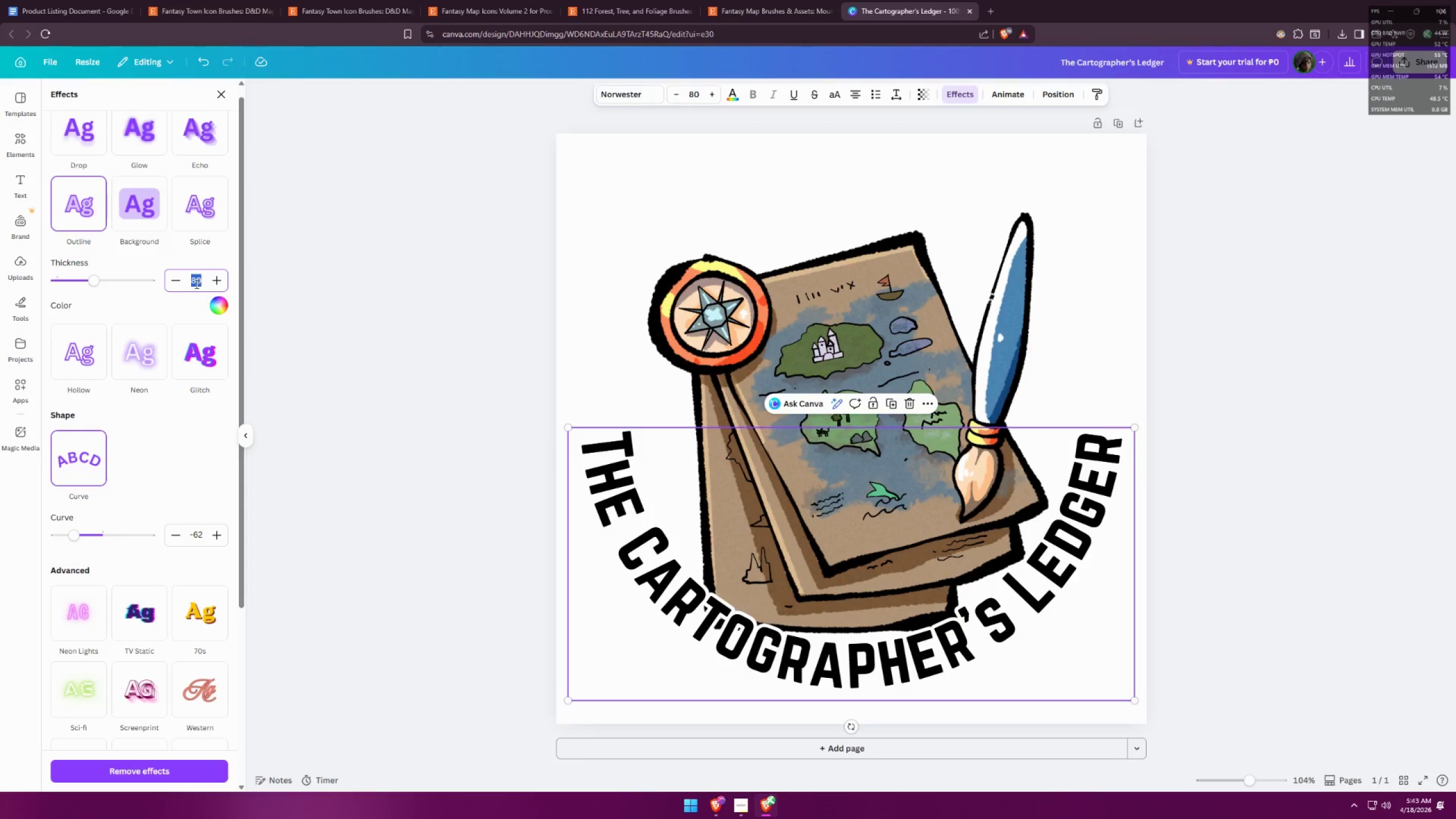 
type(120)
 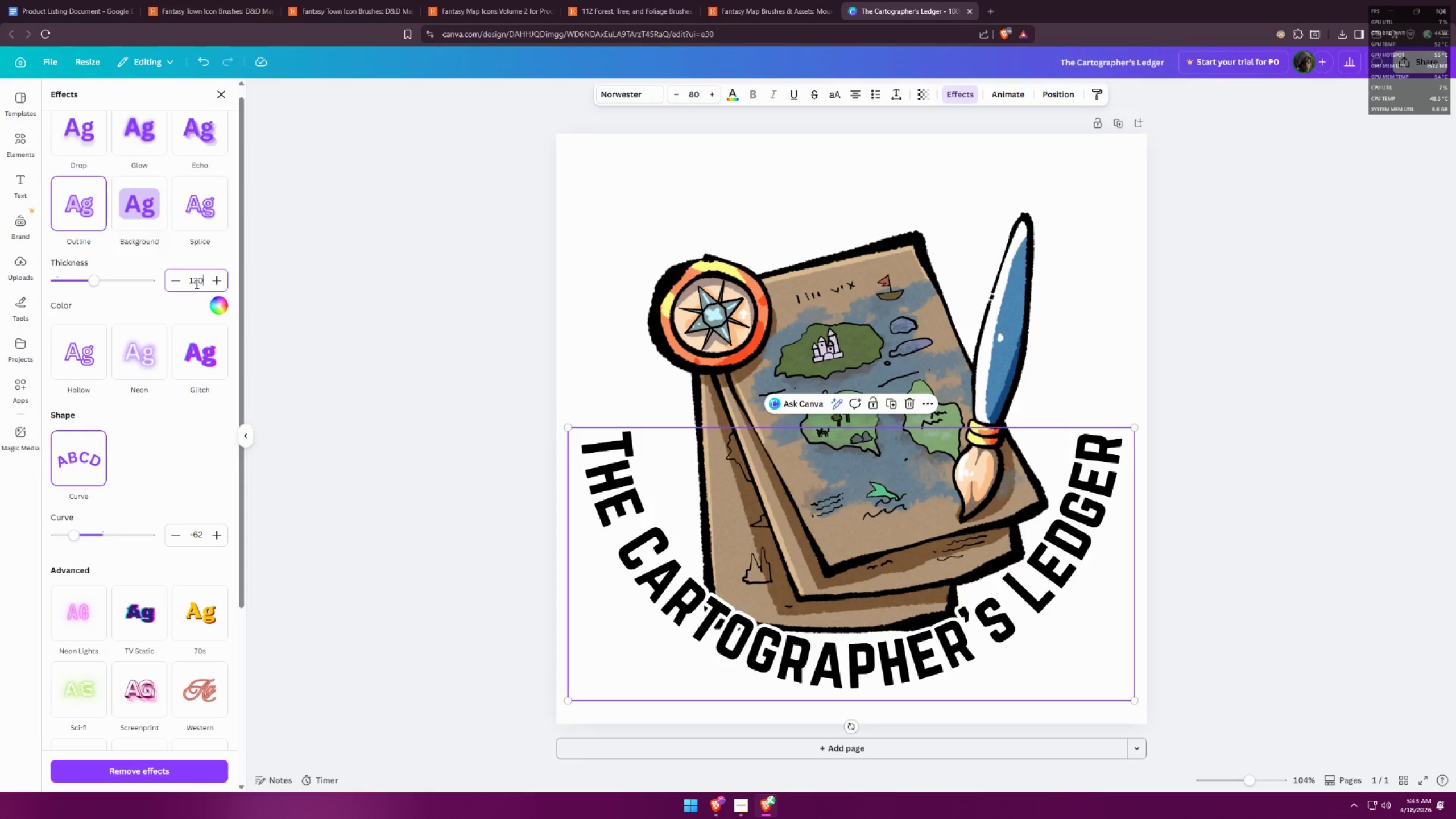 
key(Enter)
 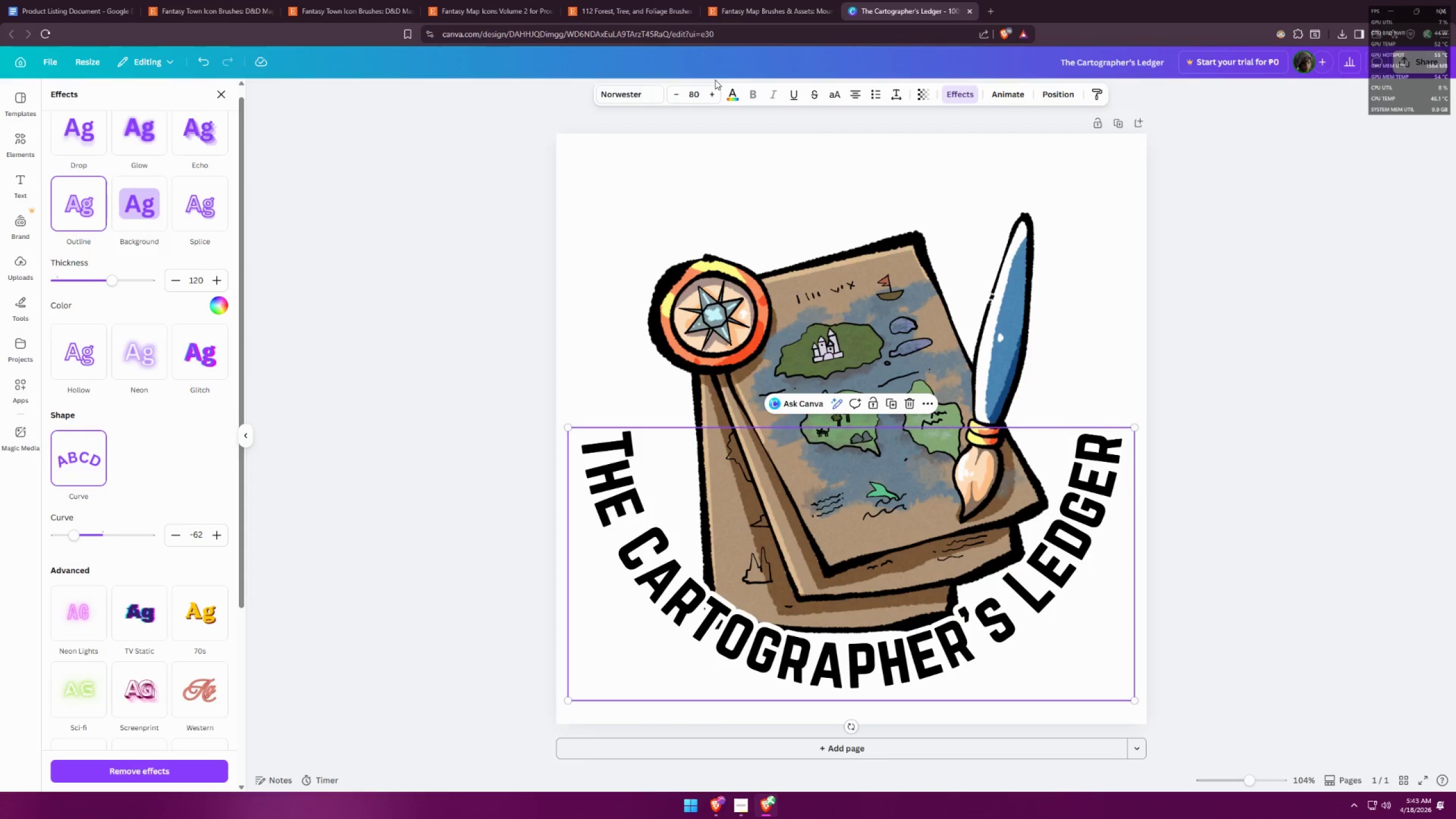 
left_click([737, 97])
 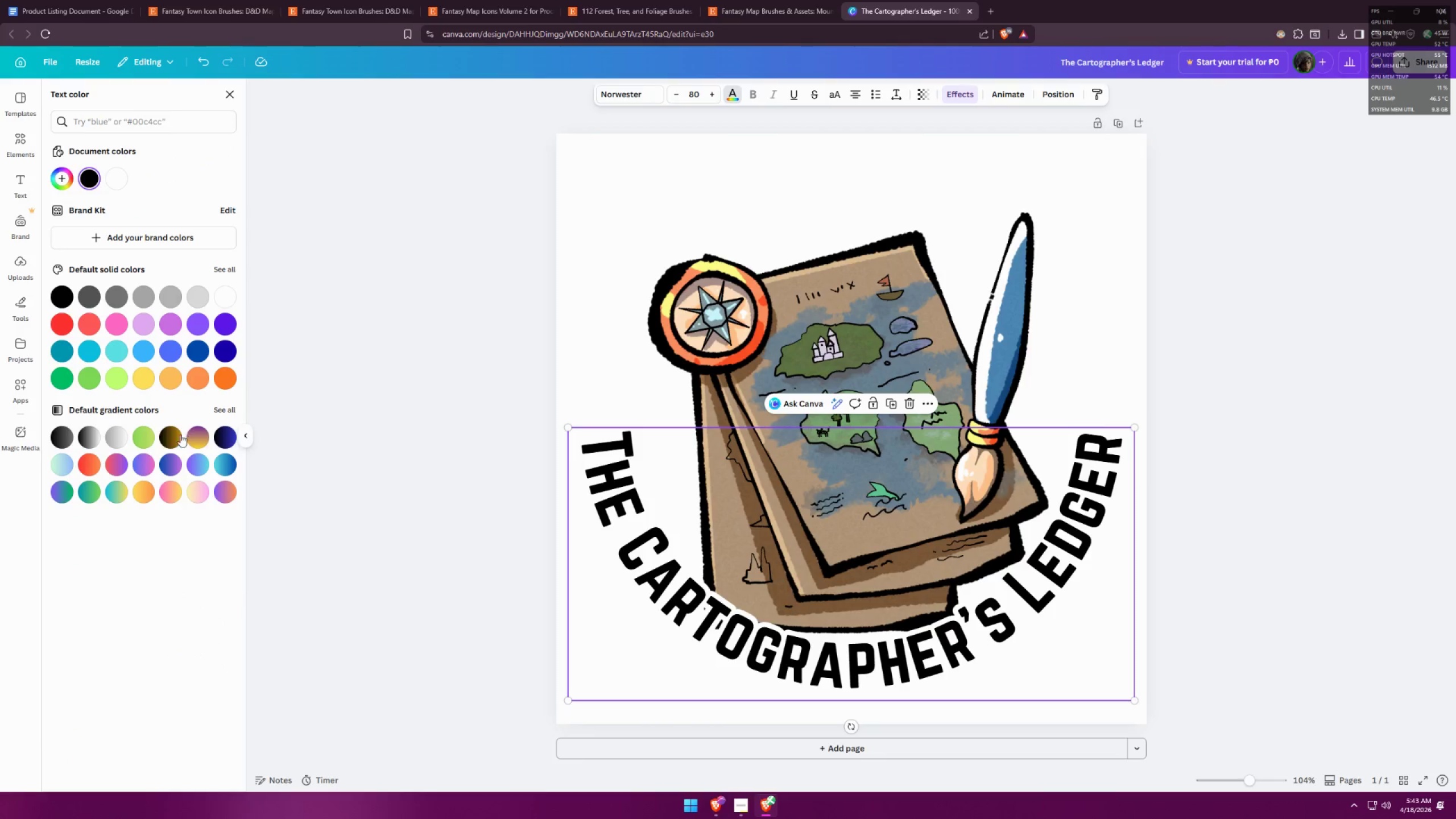 
left_click([159, 436])
 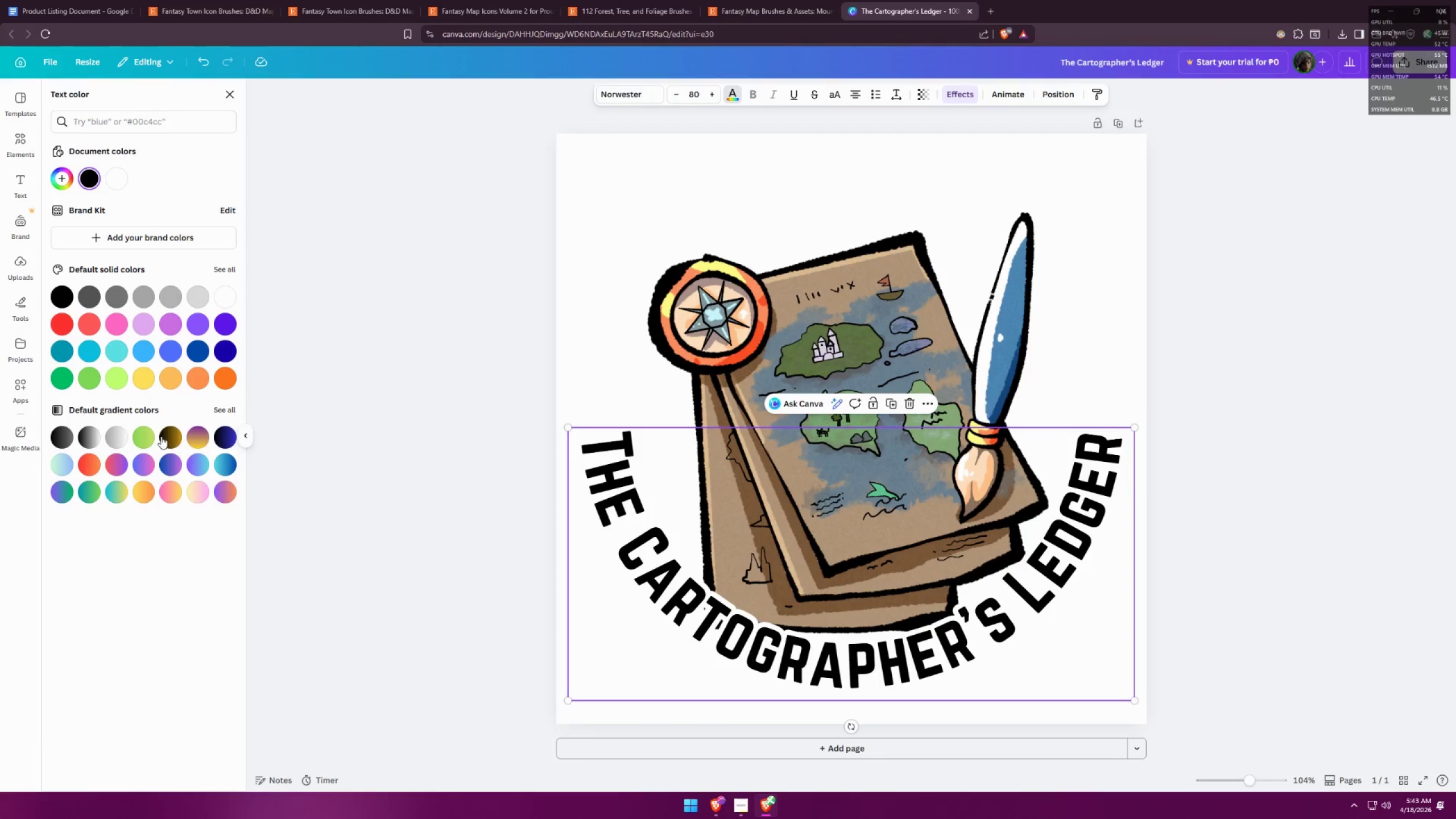 
left_click([167, 437])
 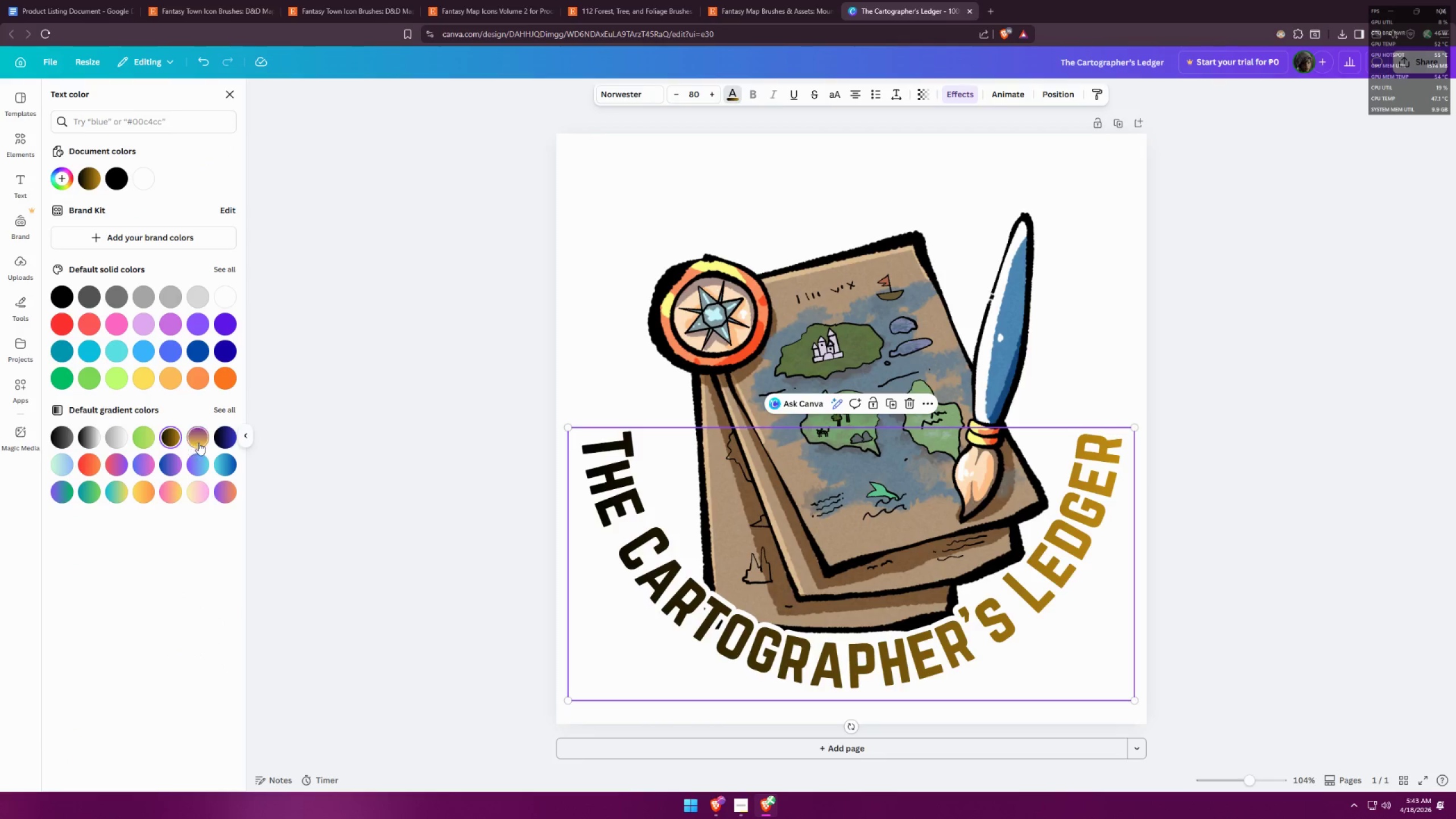 
left_click([204, 441])
 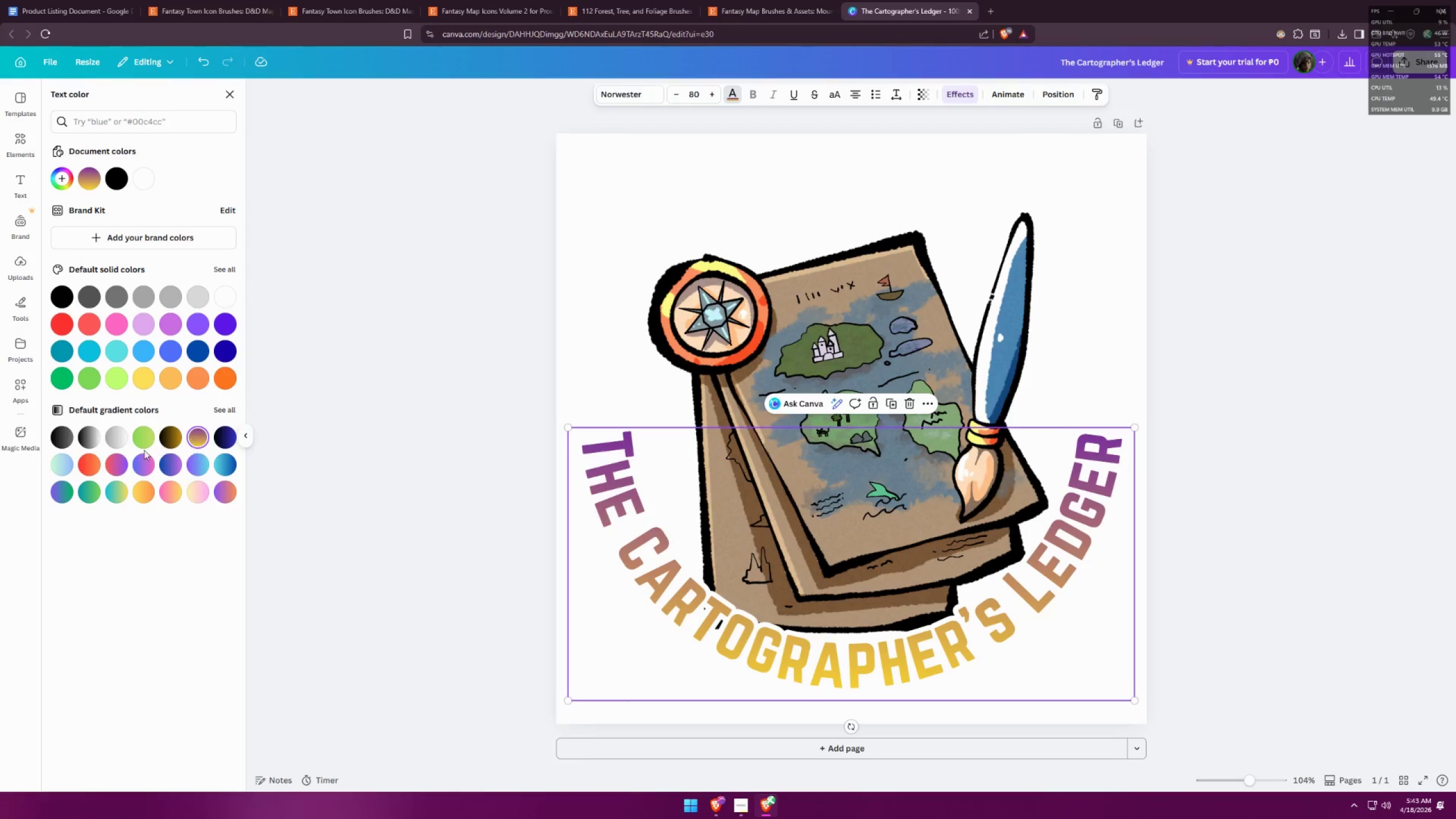 
double_click([109, 466])
 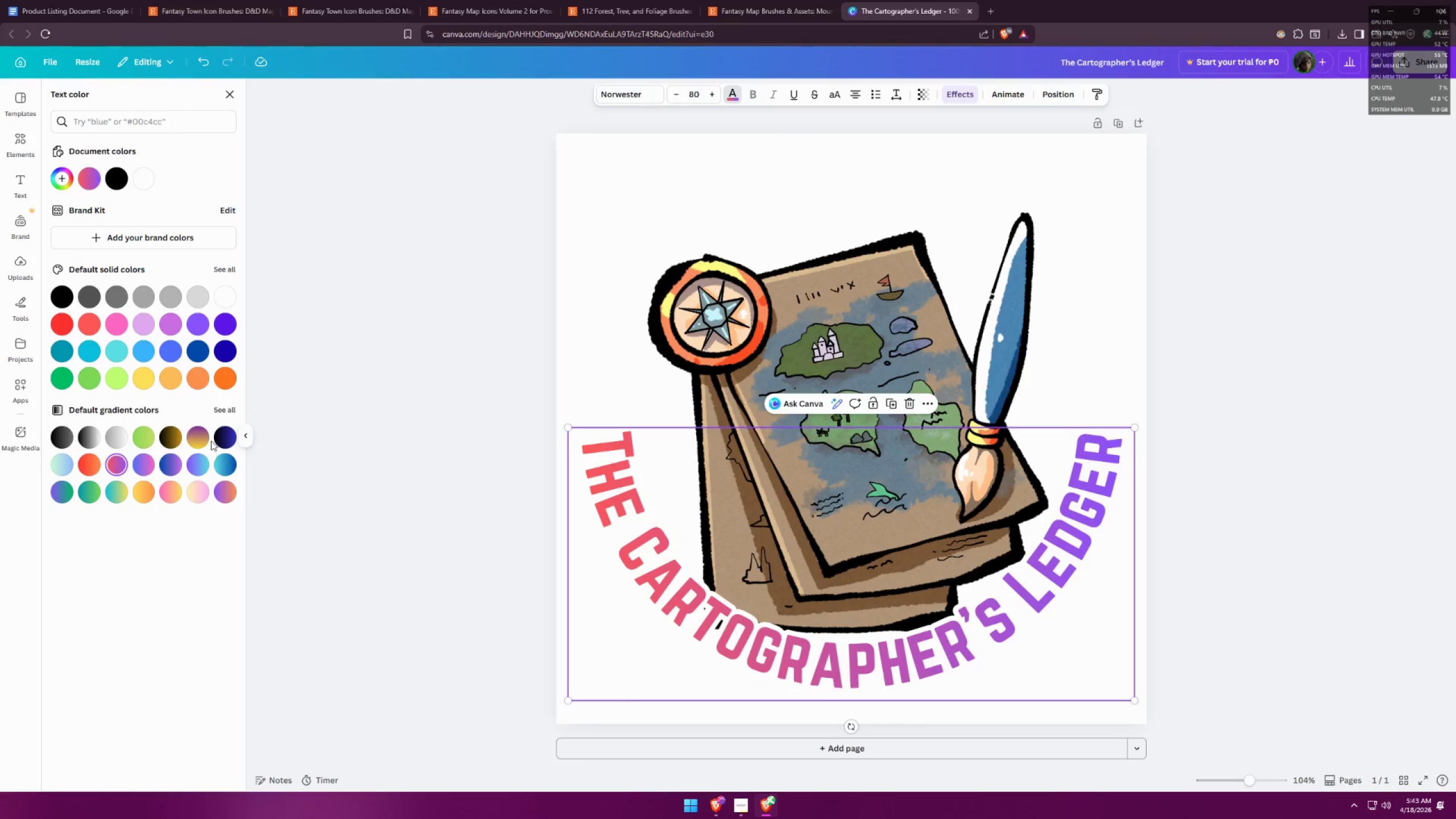 
left_click([196, 434])
 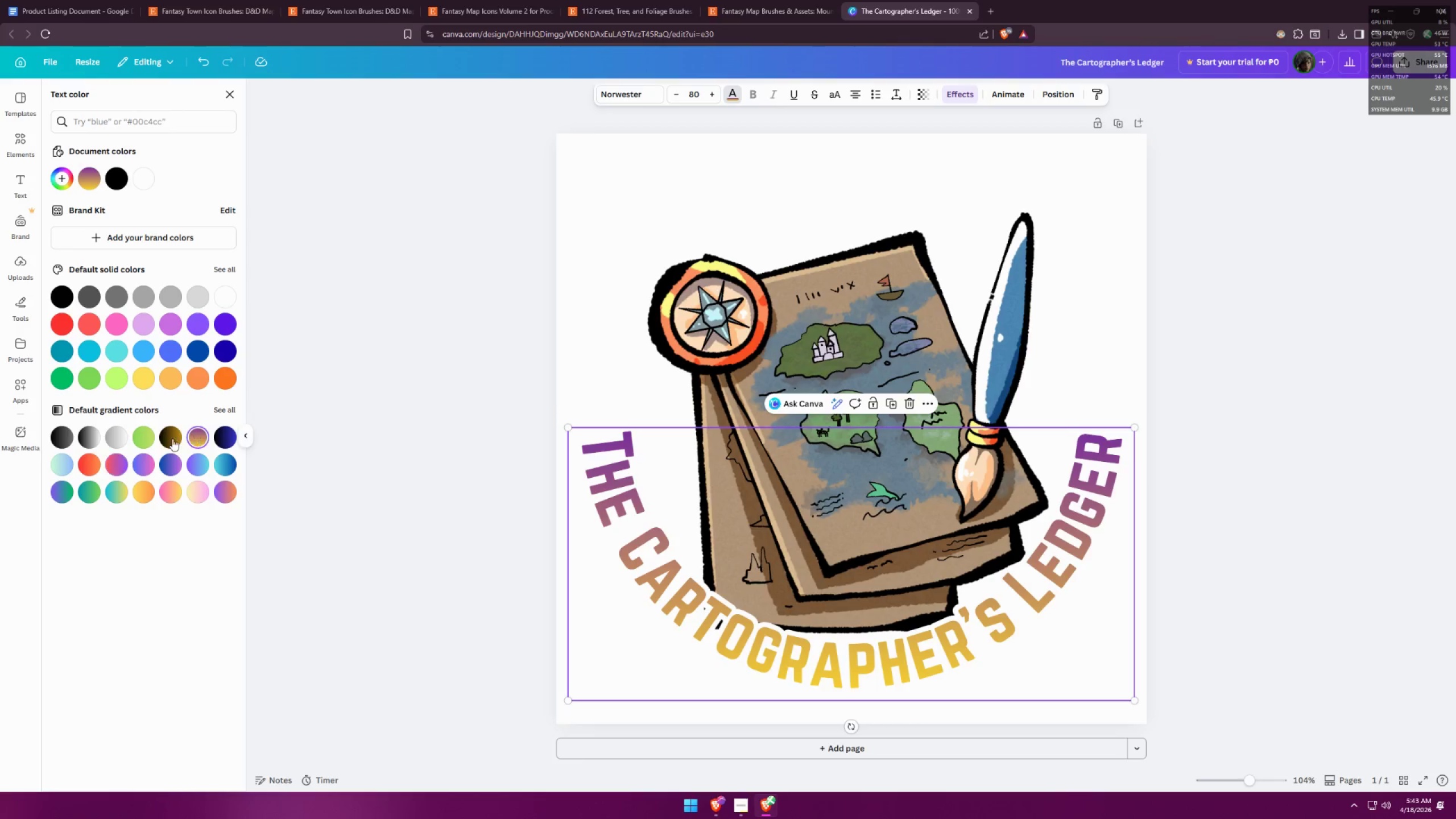 
left_click([160, 440])
 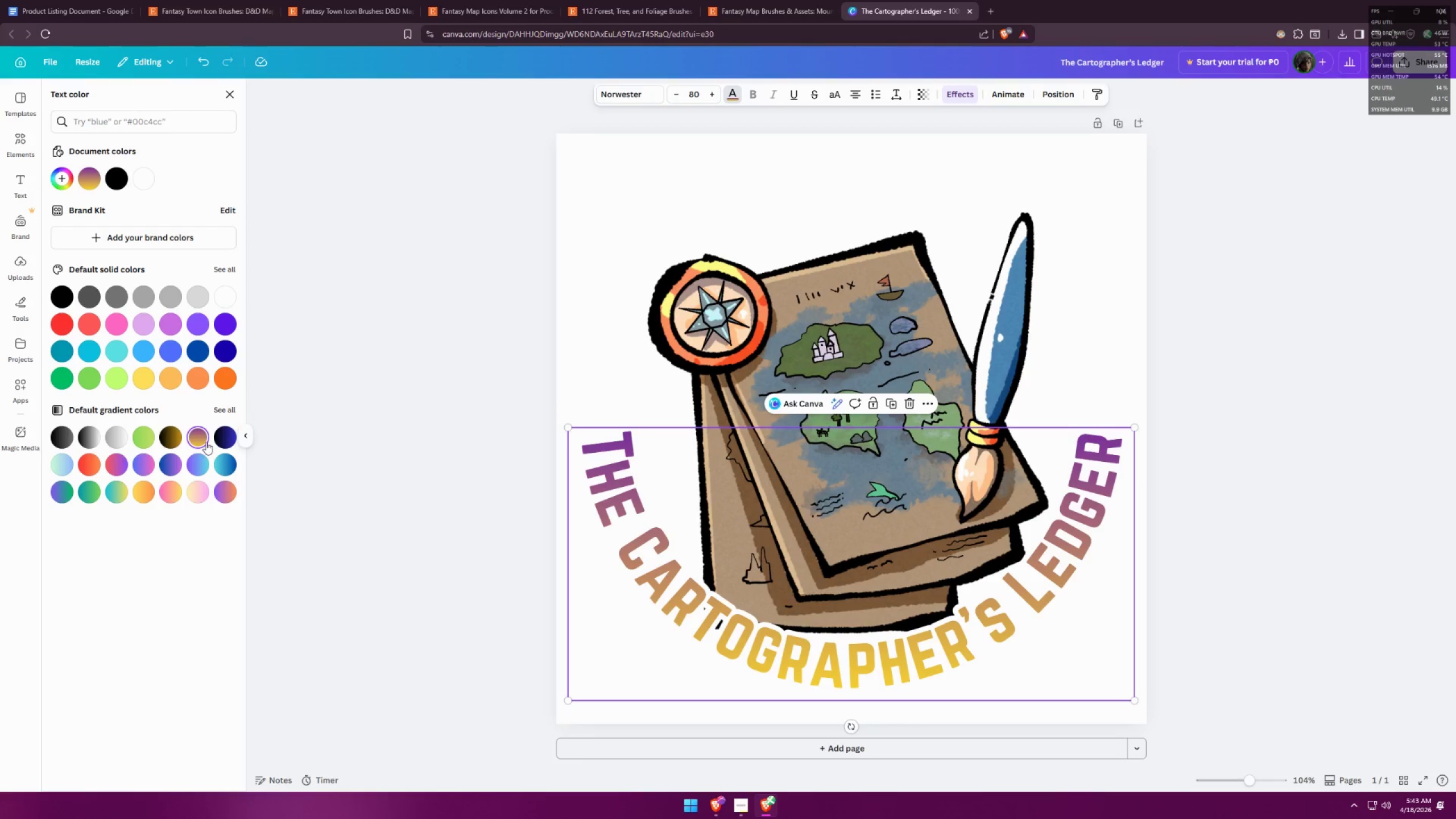 
double_click([192, 439])
 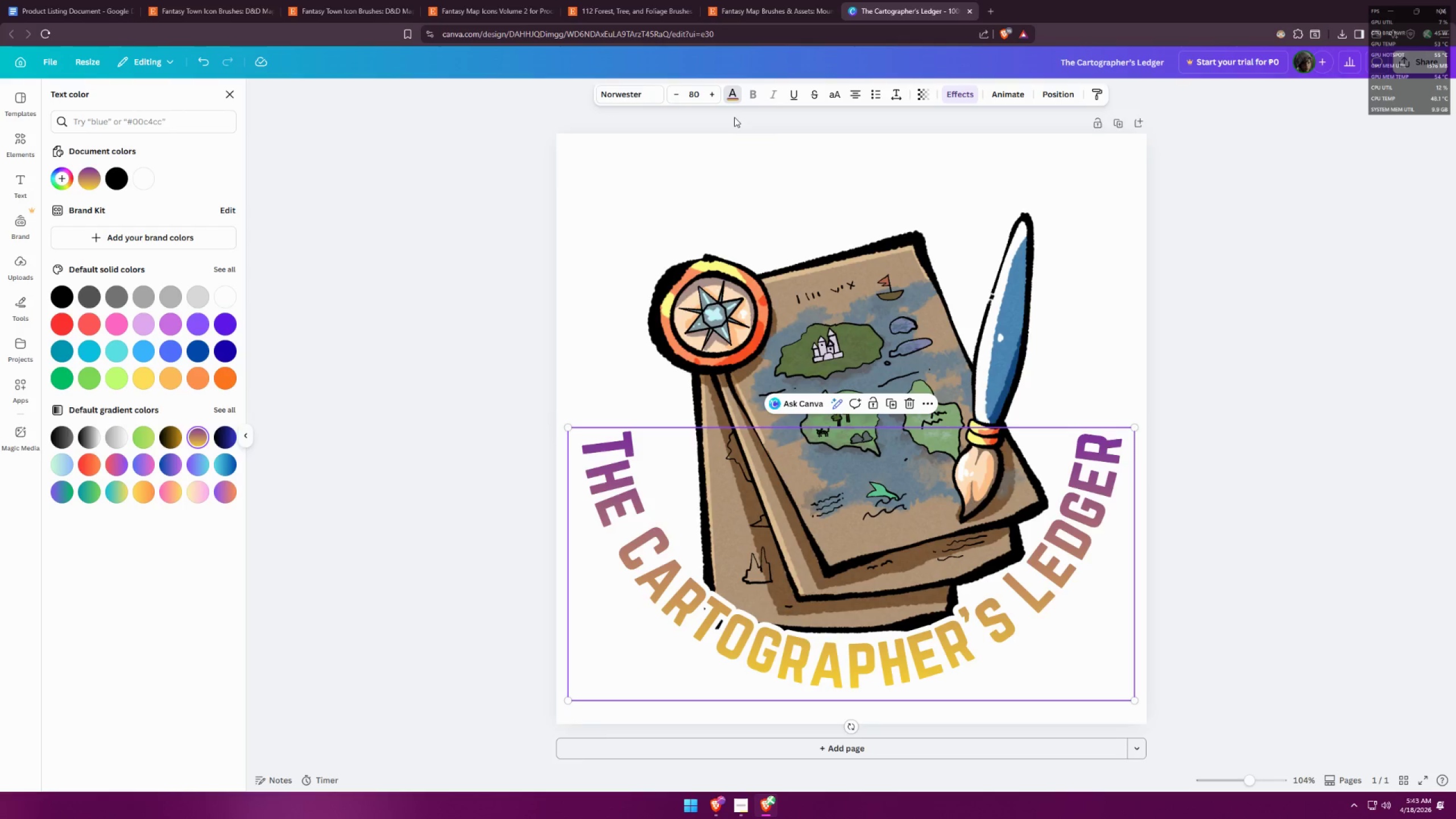 
double_click([469, 222])
 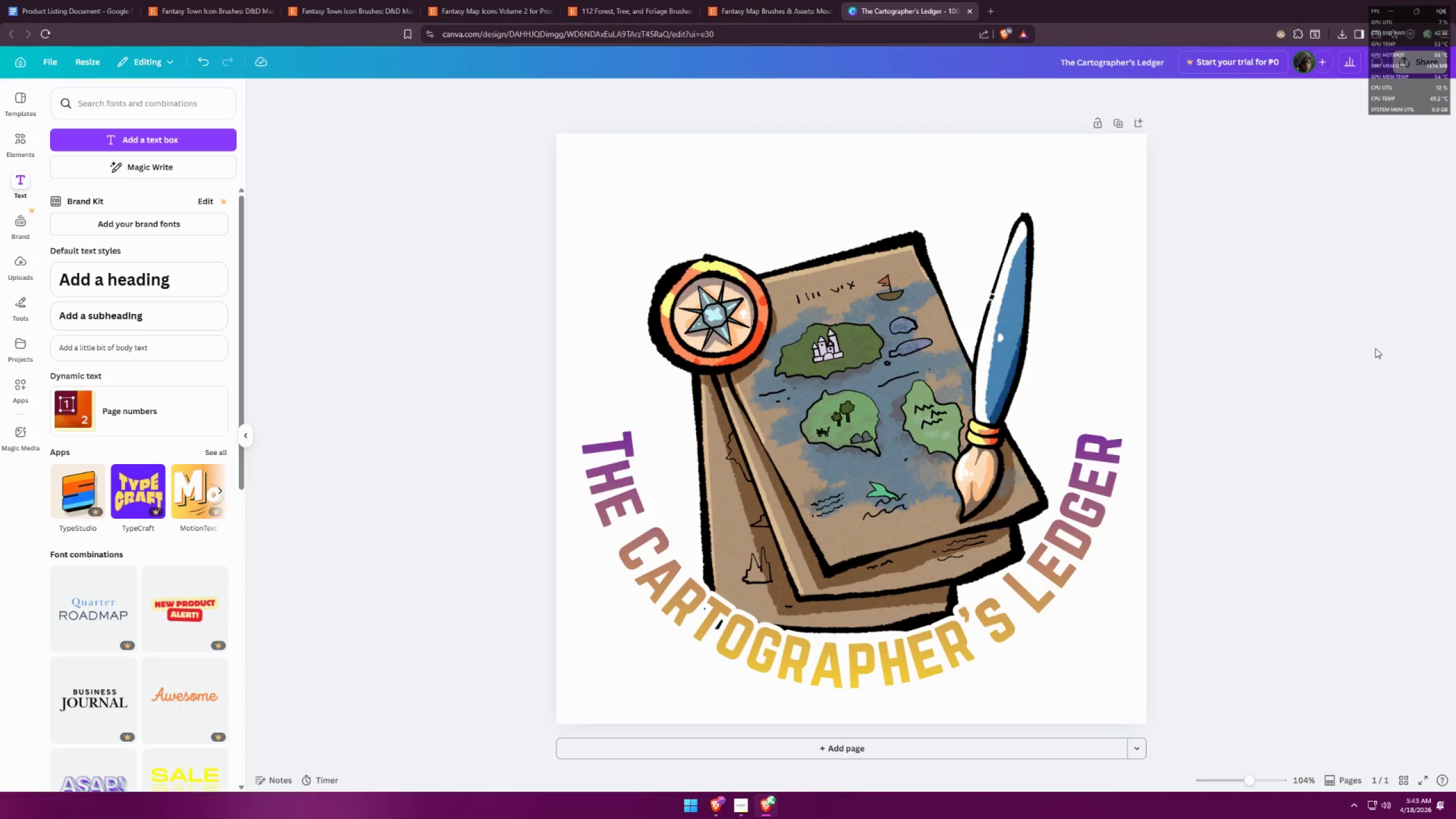 
left_click([919, 377])
 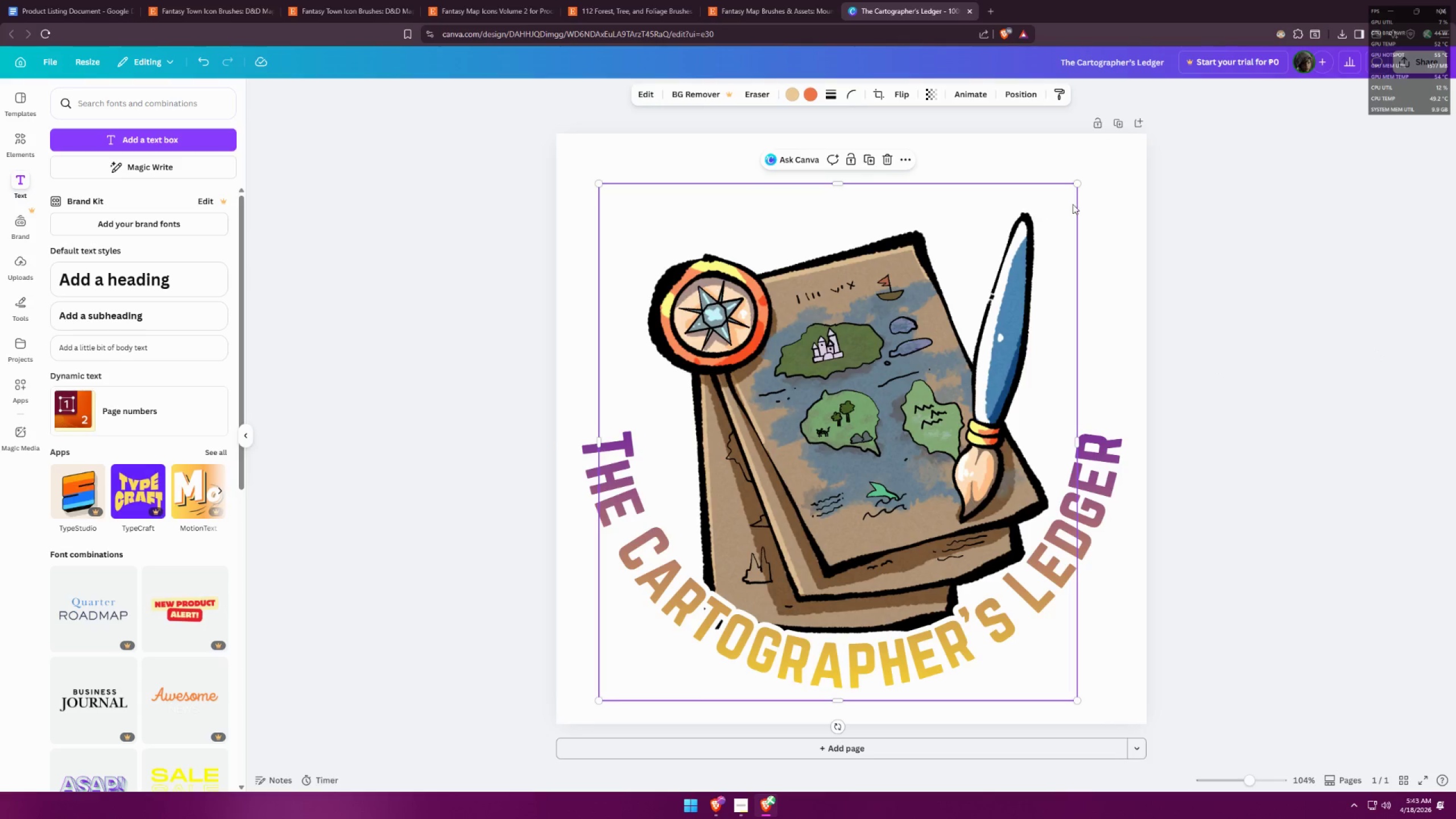 
hold_key(key=AltLeft, duration=1.3)
left_click_drag(start_coordinate=[1076, 184], to_coordinate=[1086, 177])
 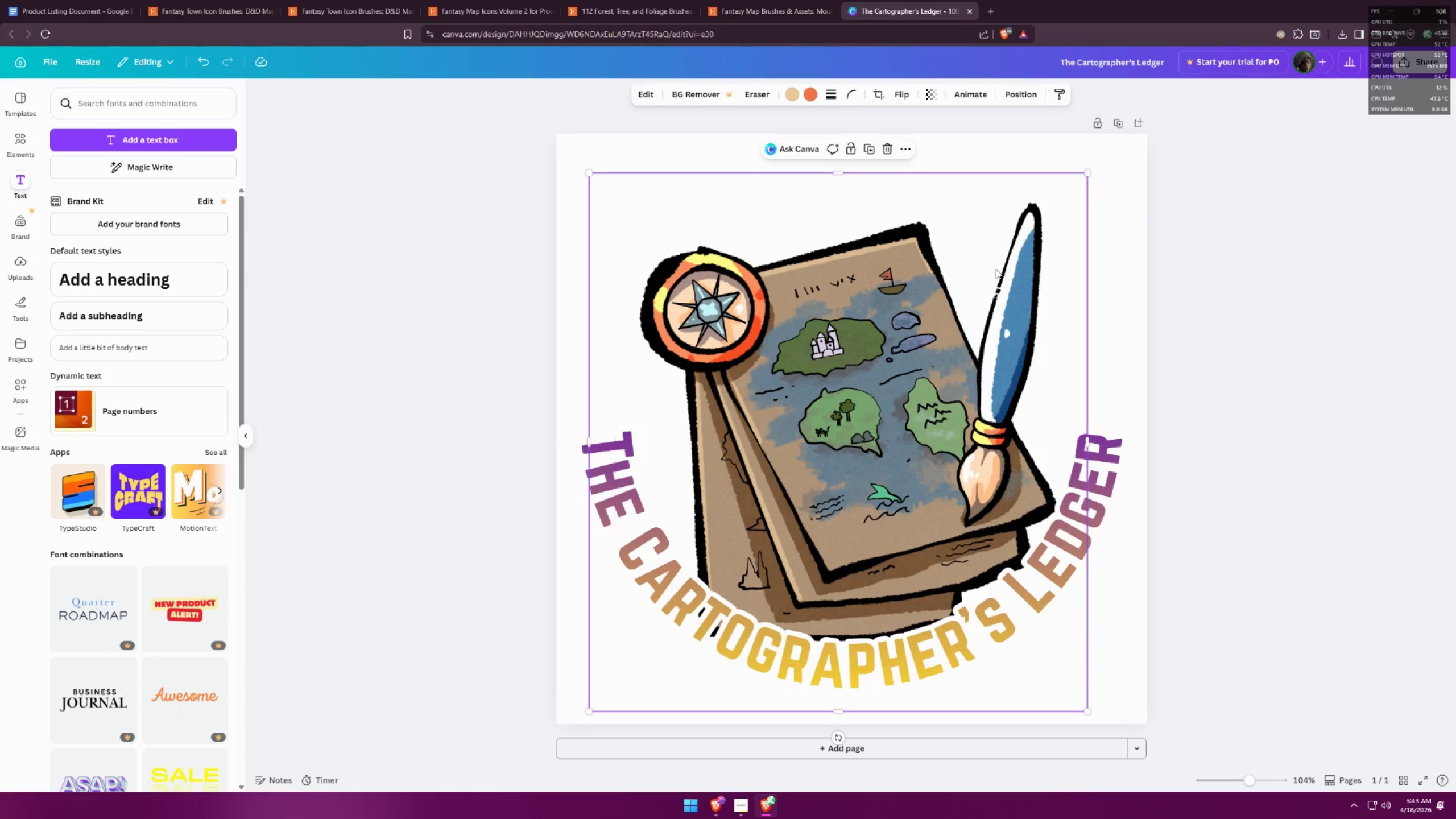 
left_click_drag(start_coordinate=[945, 303], to_coordinate=[959, 267])
 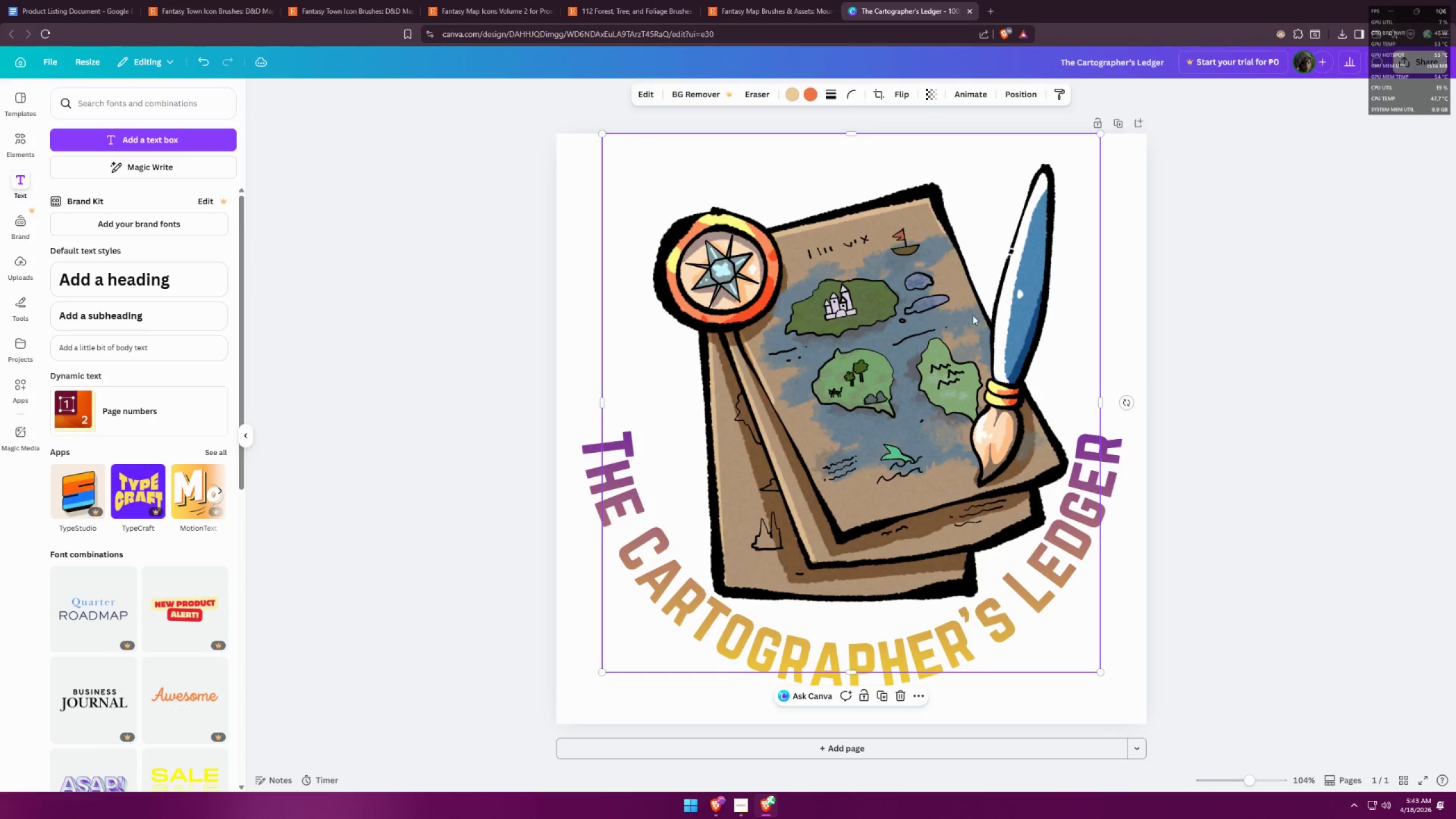 
left_click([1193, 403])
 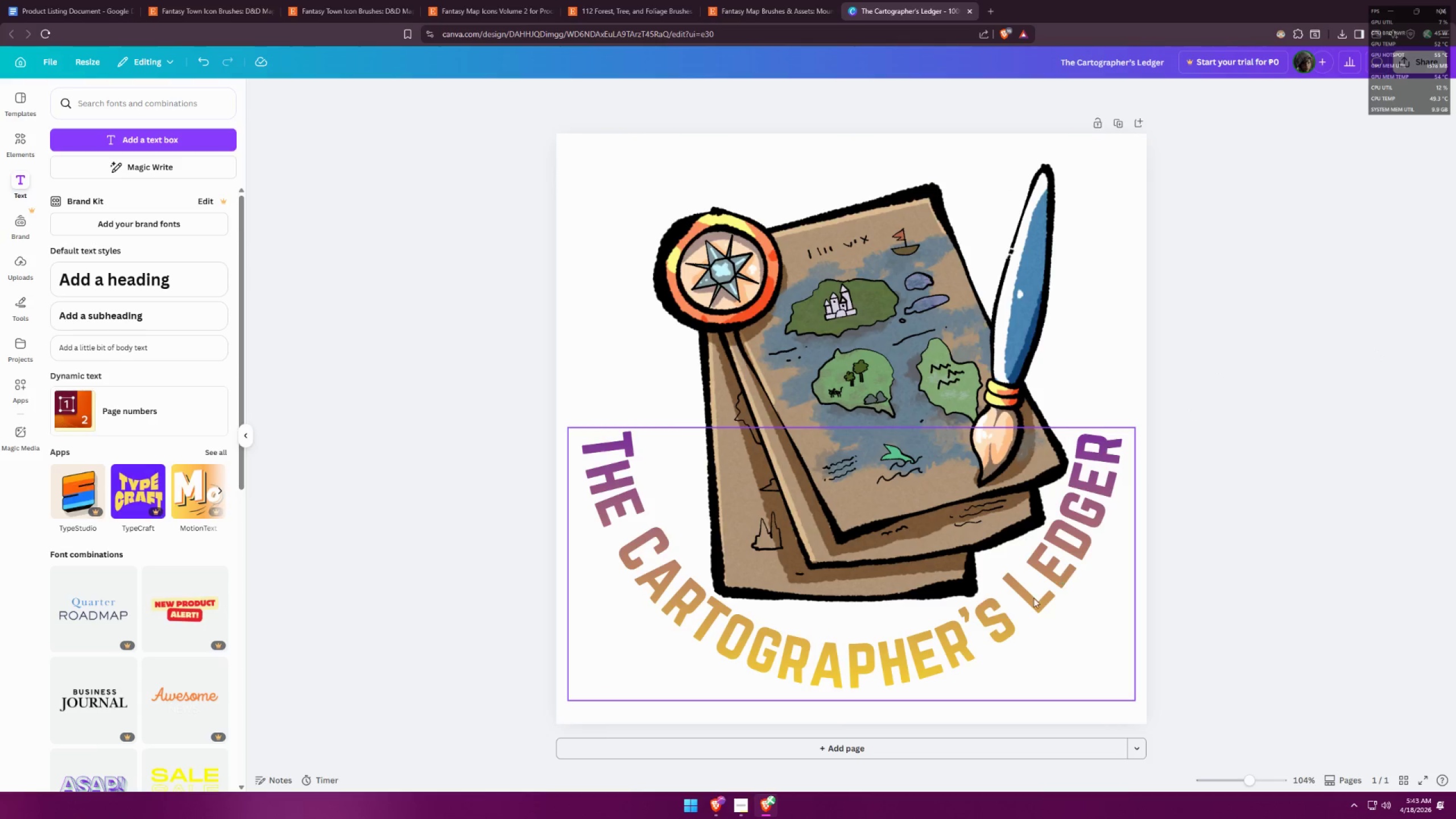 
left_click_drag(start_coordinate=[1028, 607], to_coordinate=[1031, 603])
 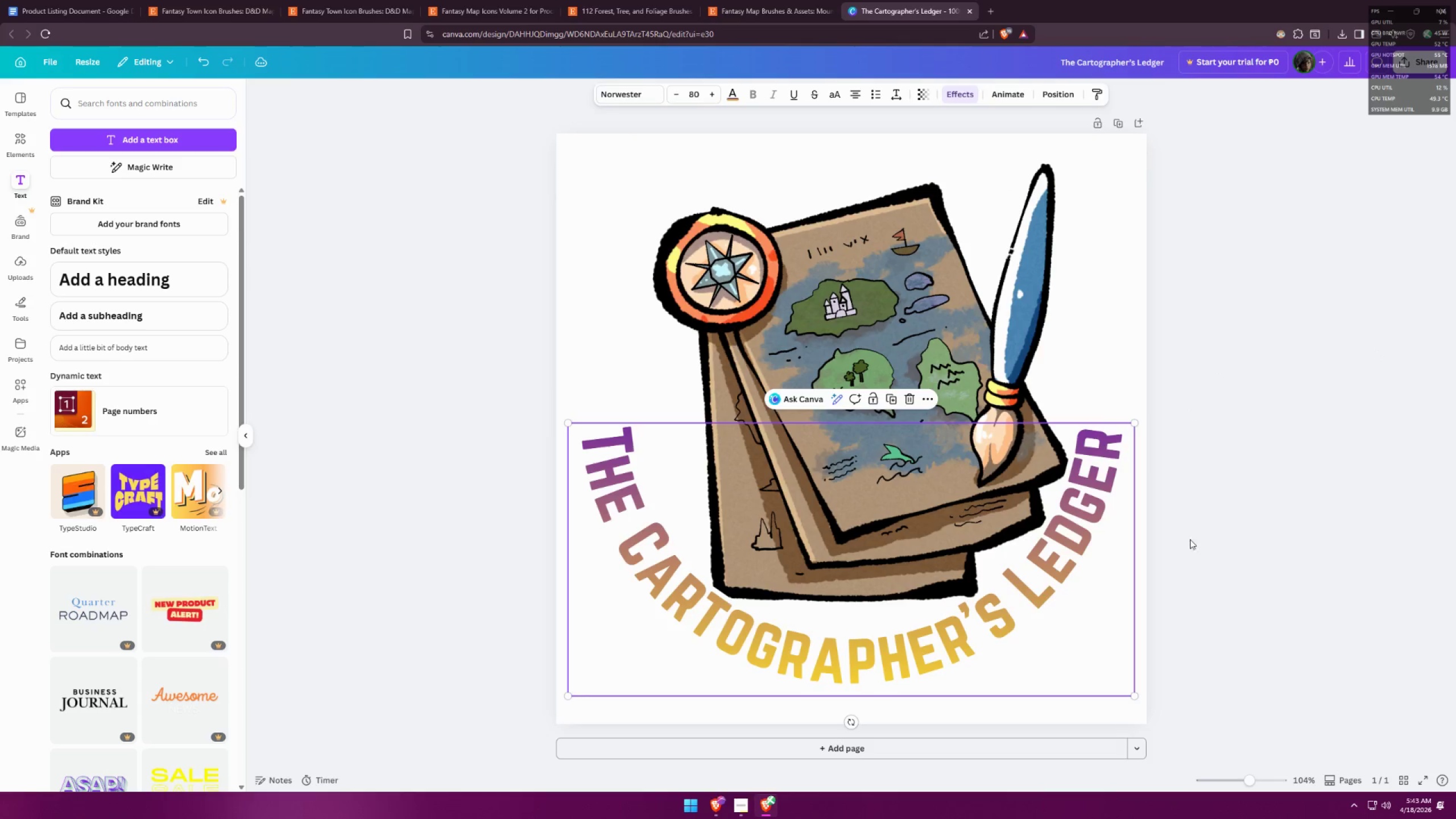 
left_click([1233, 523])
 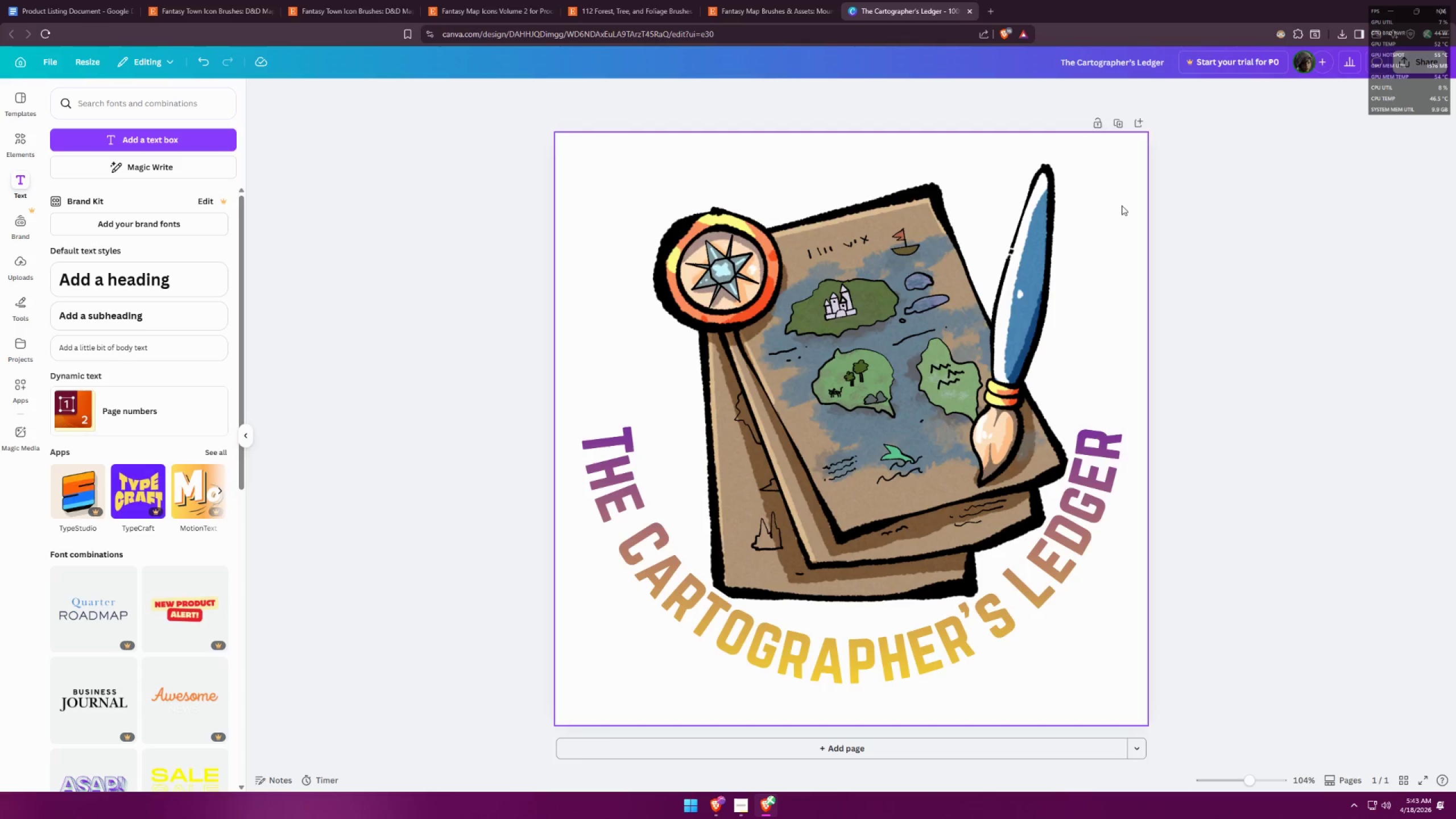 
wait(7.28)
 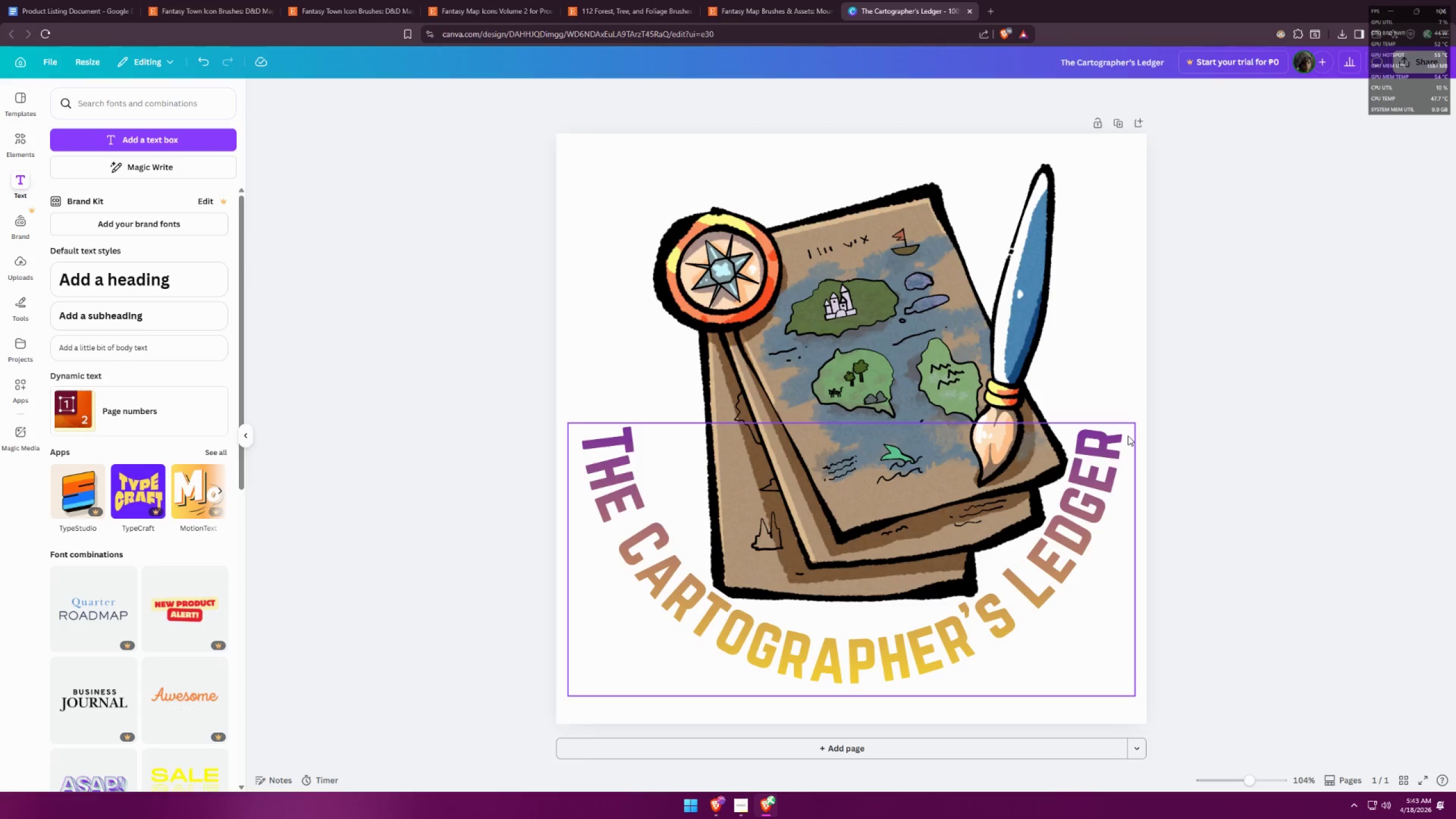 
left_click([123, 102])
 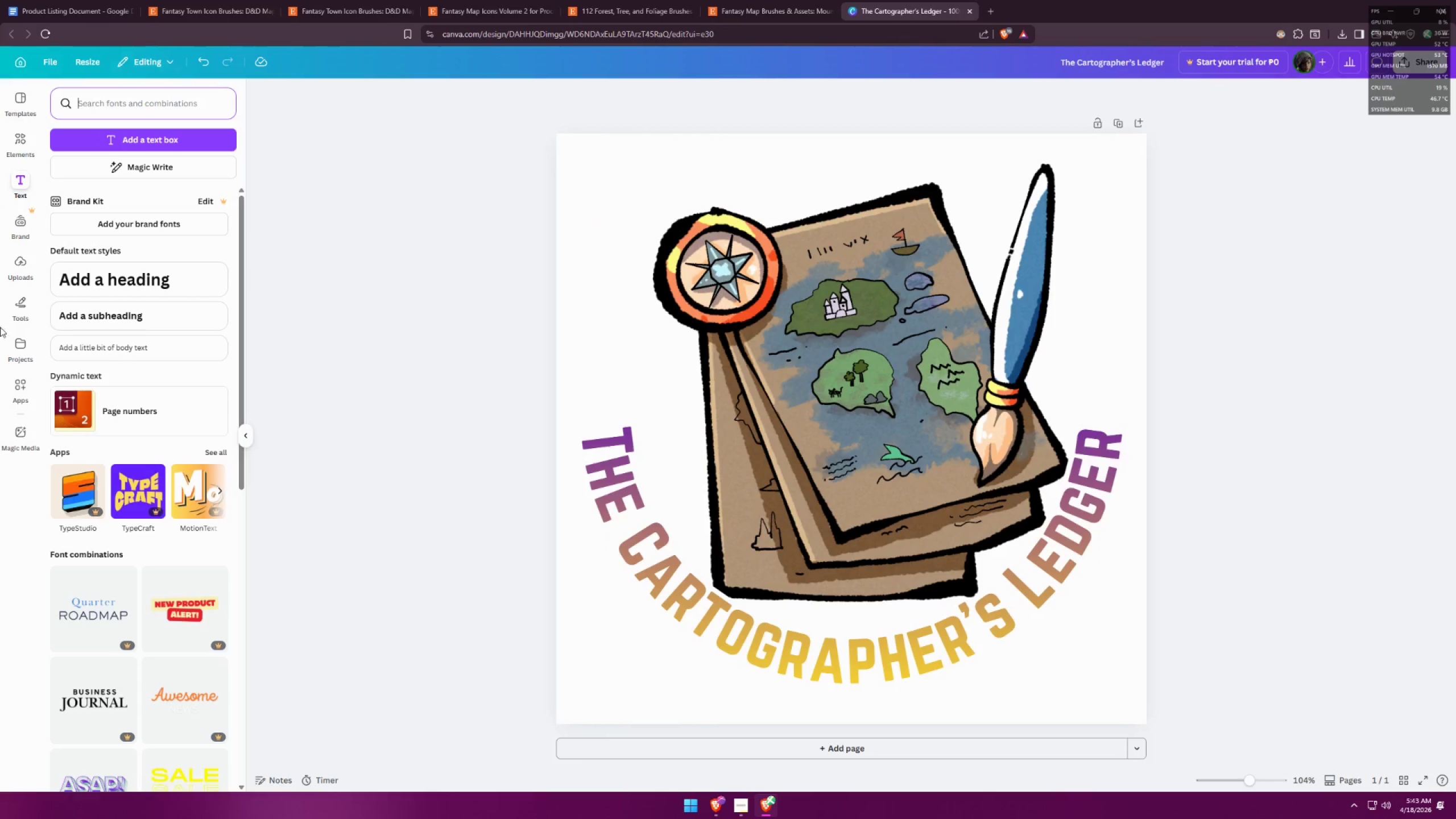 
left_click([24, 229])
 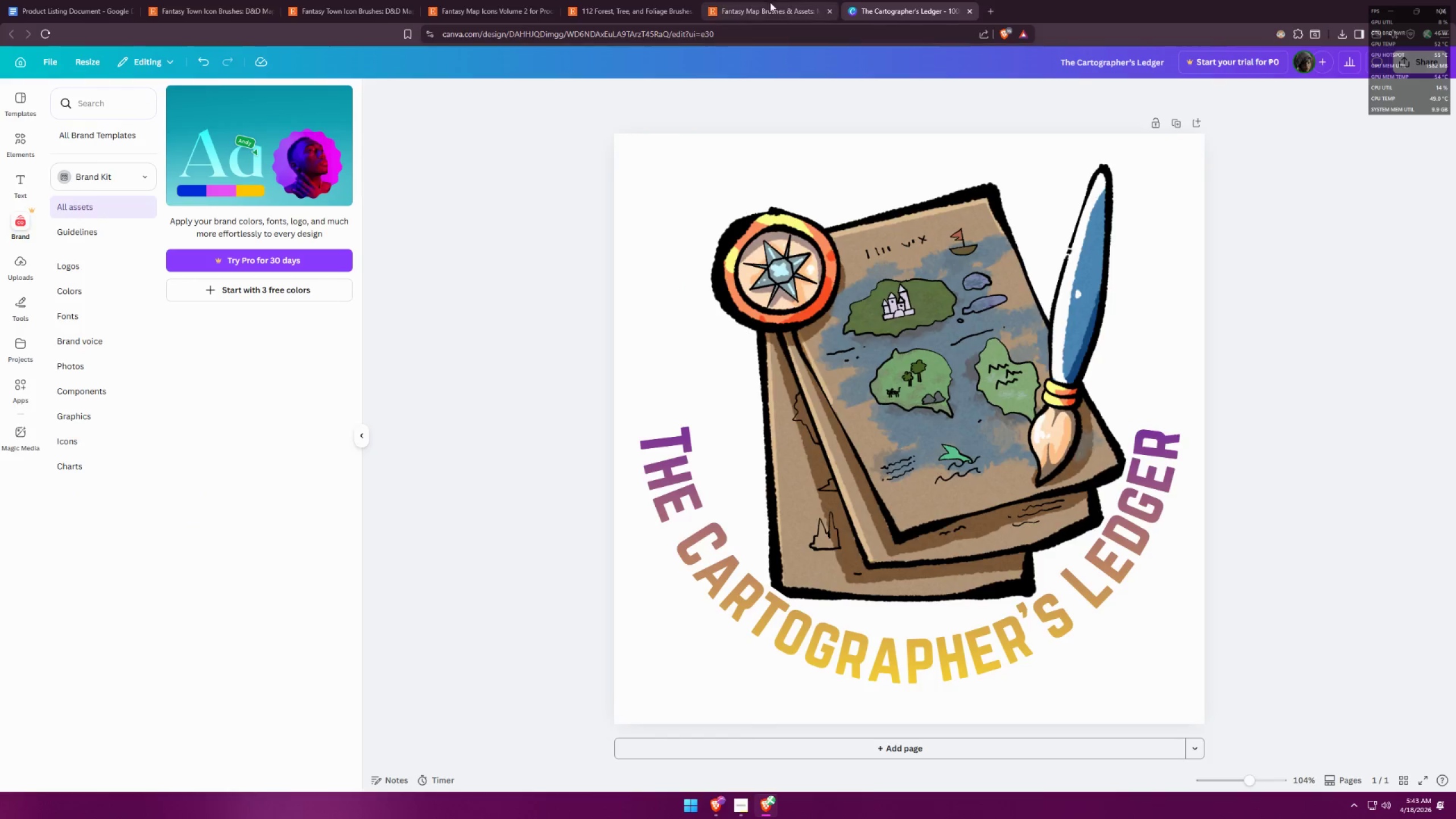 
double_click([925, 9])
 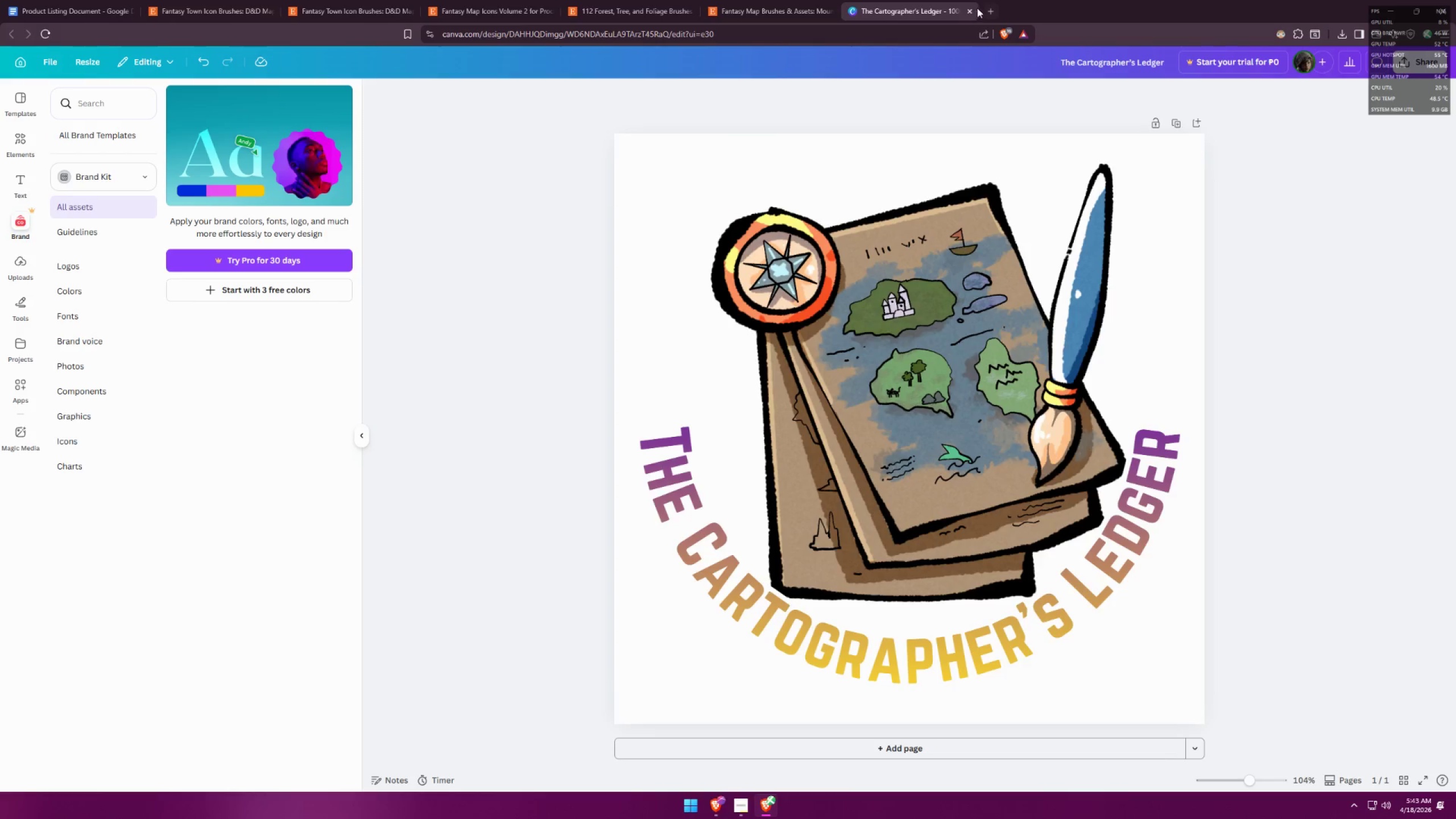 
left_click([995, 4])
 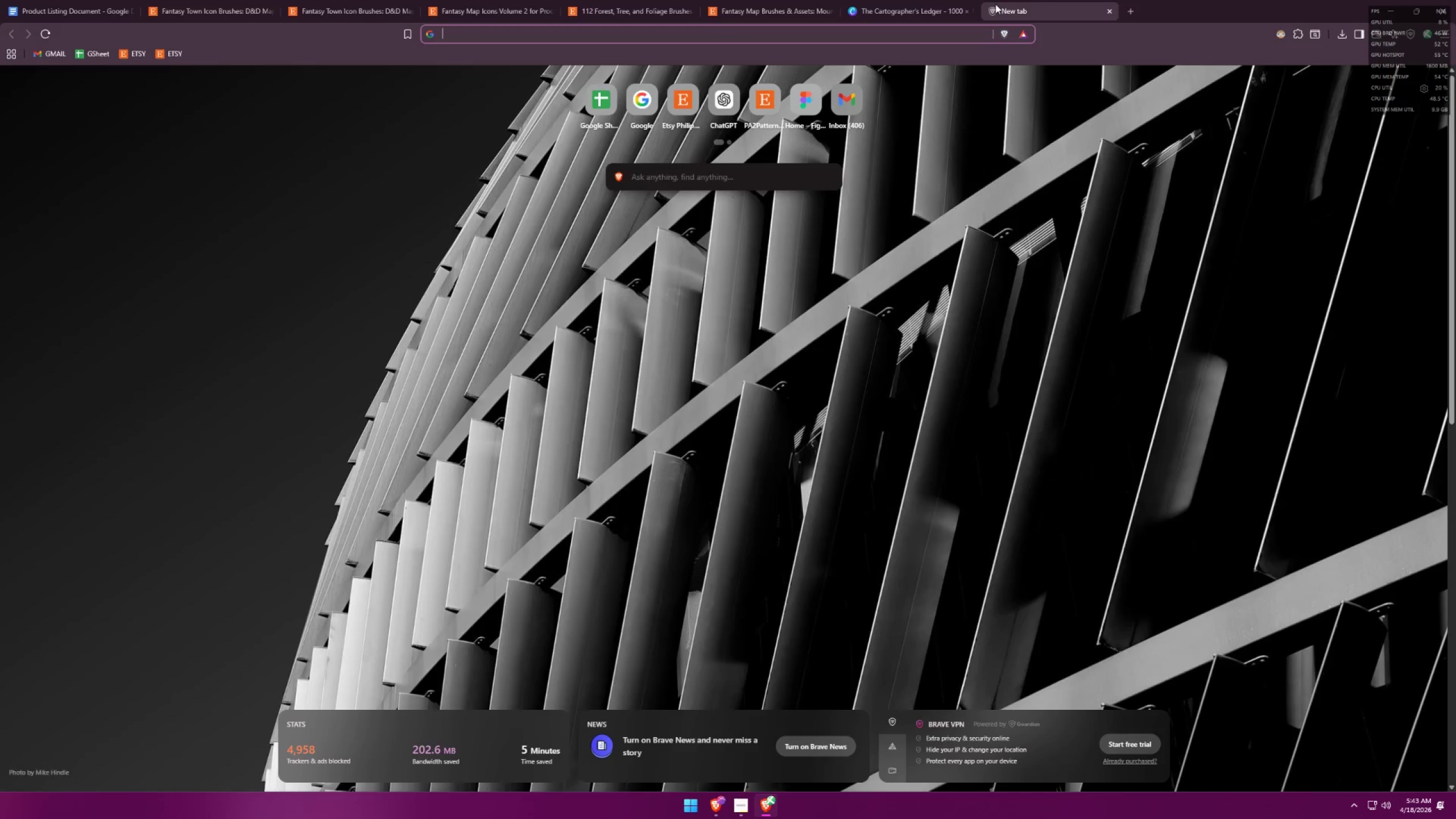 
type(CANVA)
 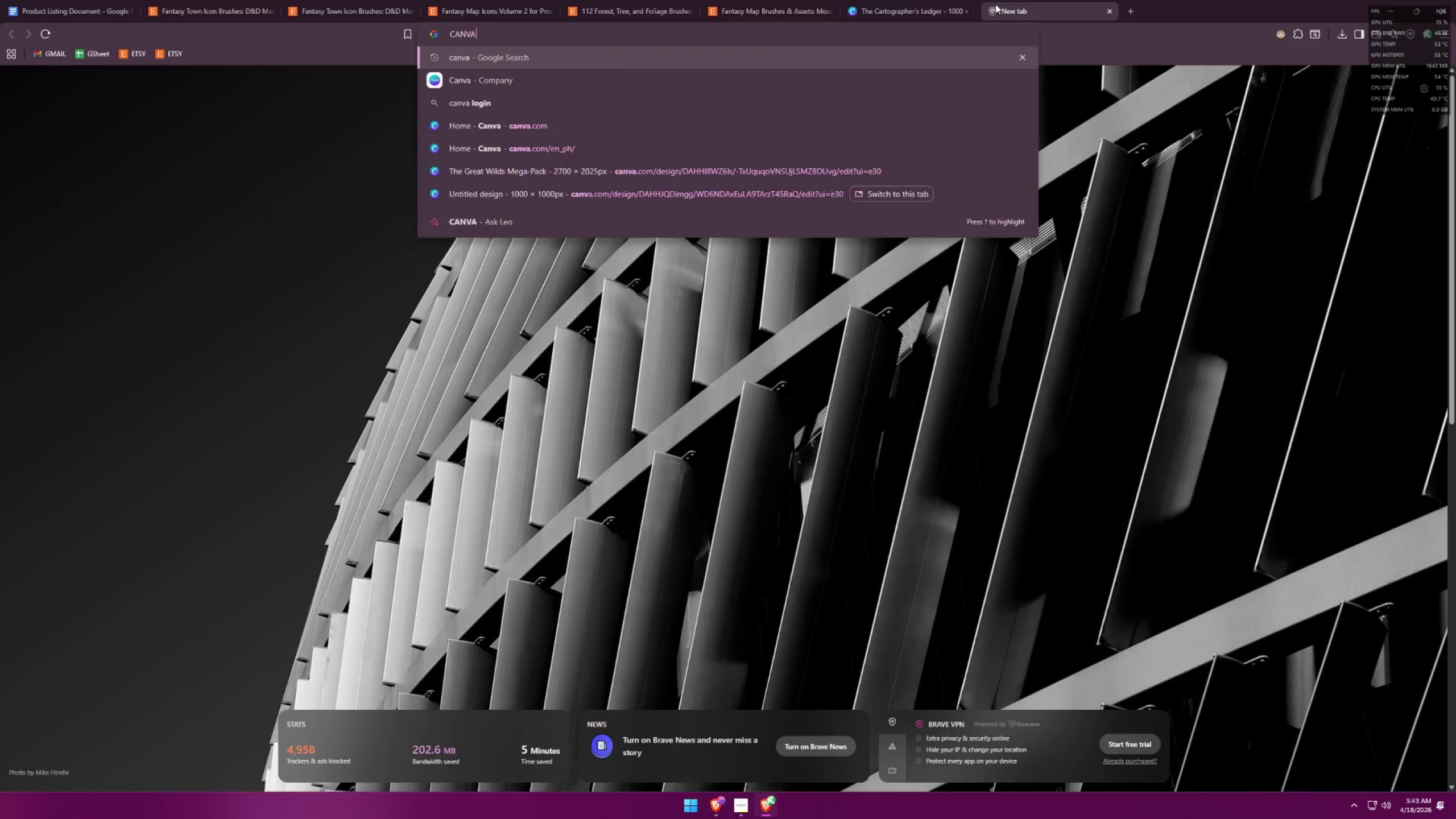 
key(Enter)
 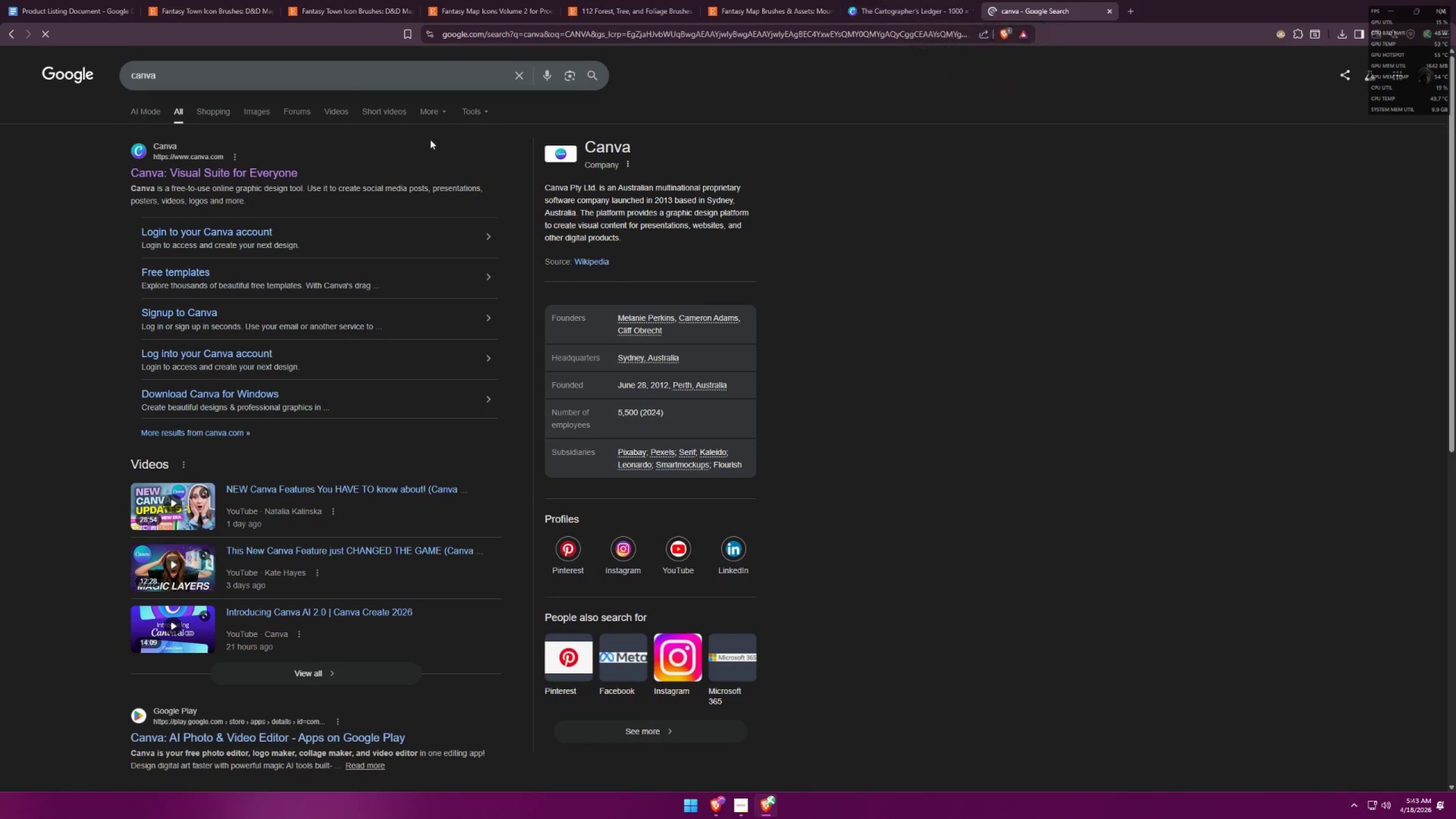 
left_click([224, 165])
 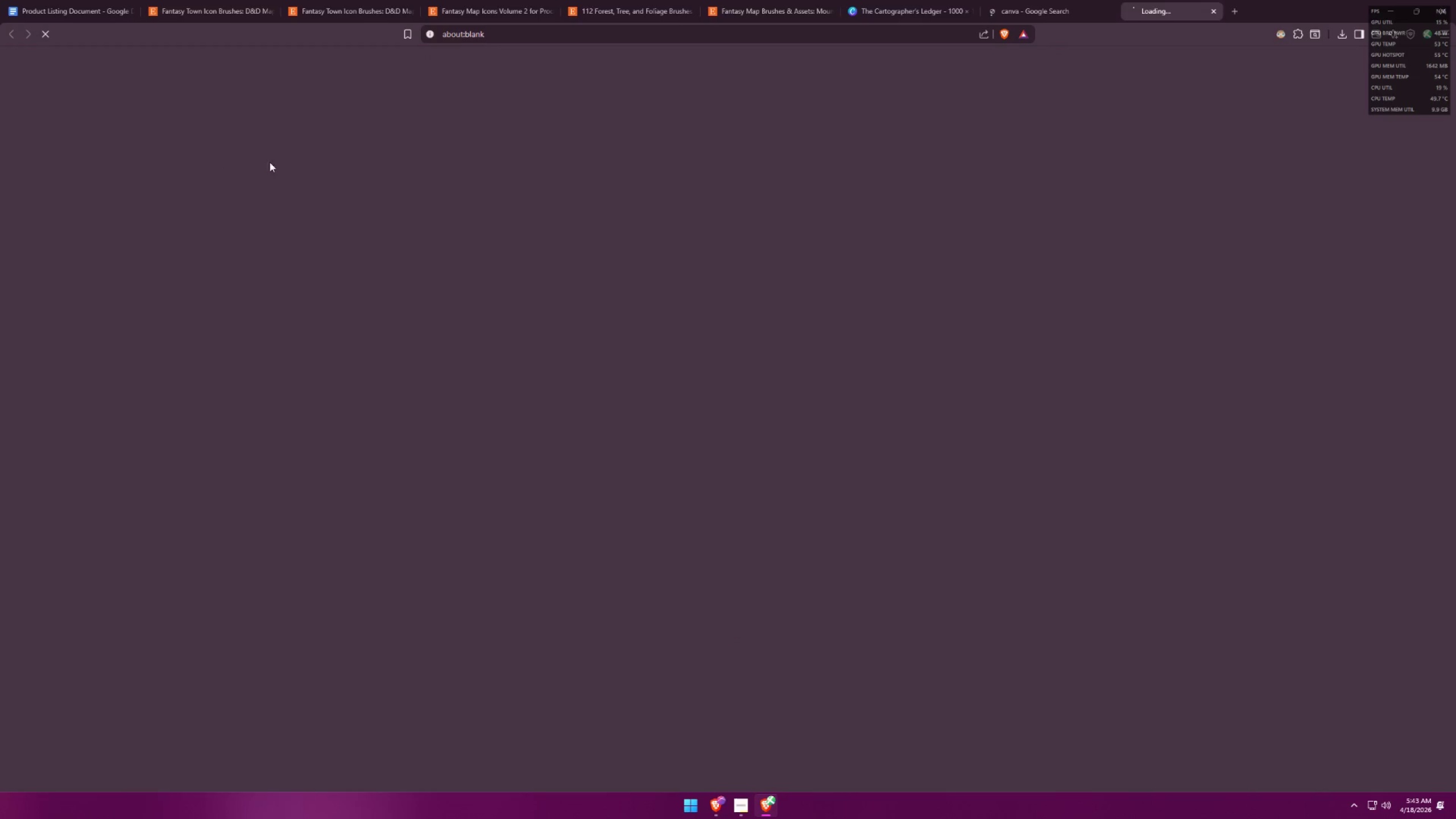 
key(CapsLock)
 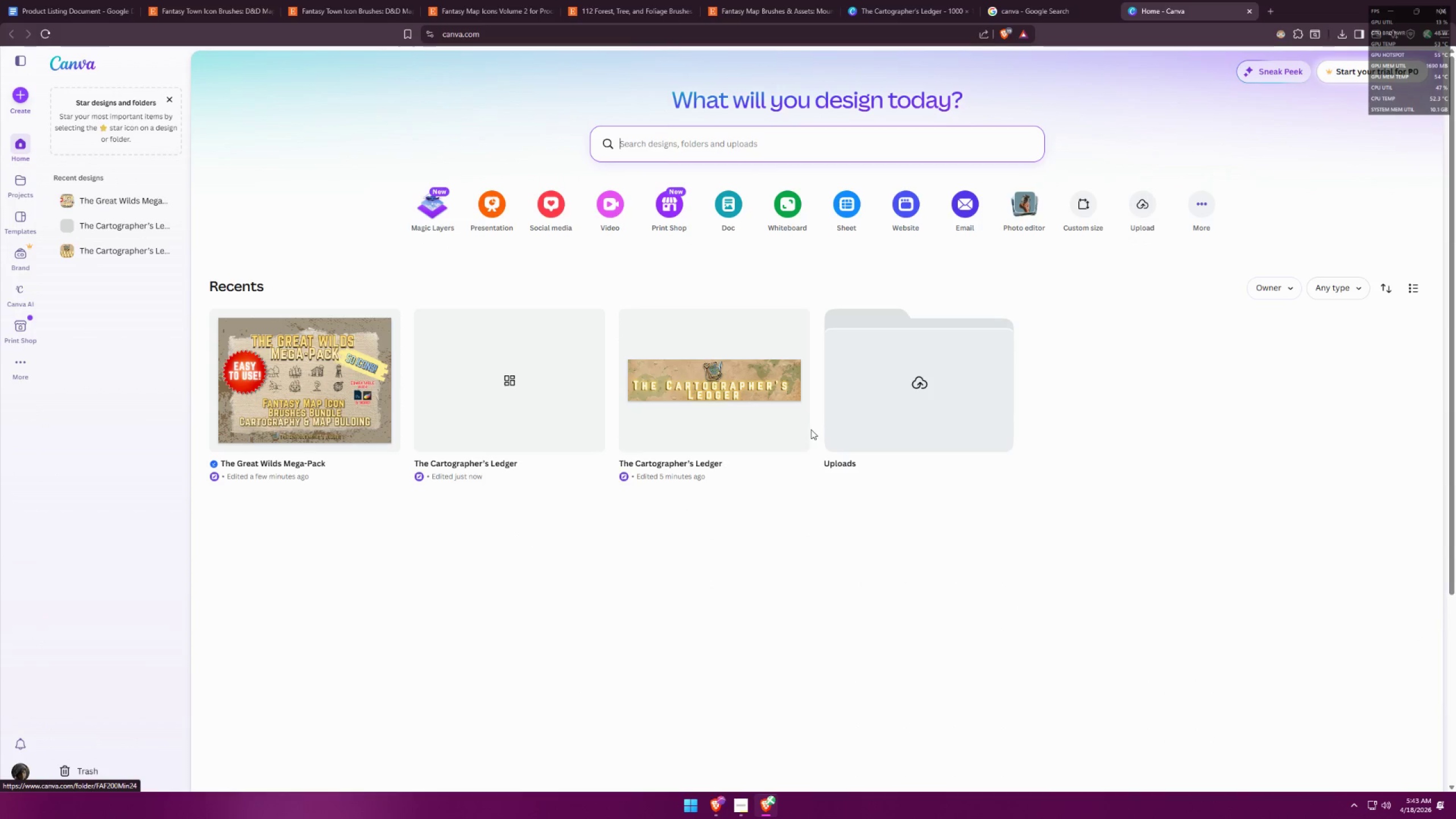 
wait(5.03)
 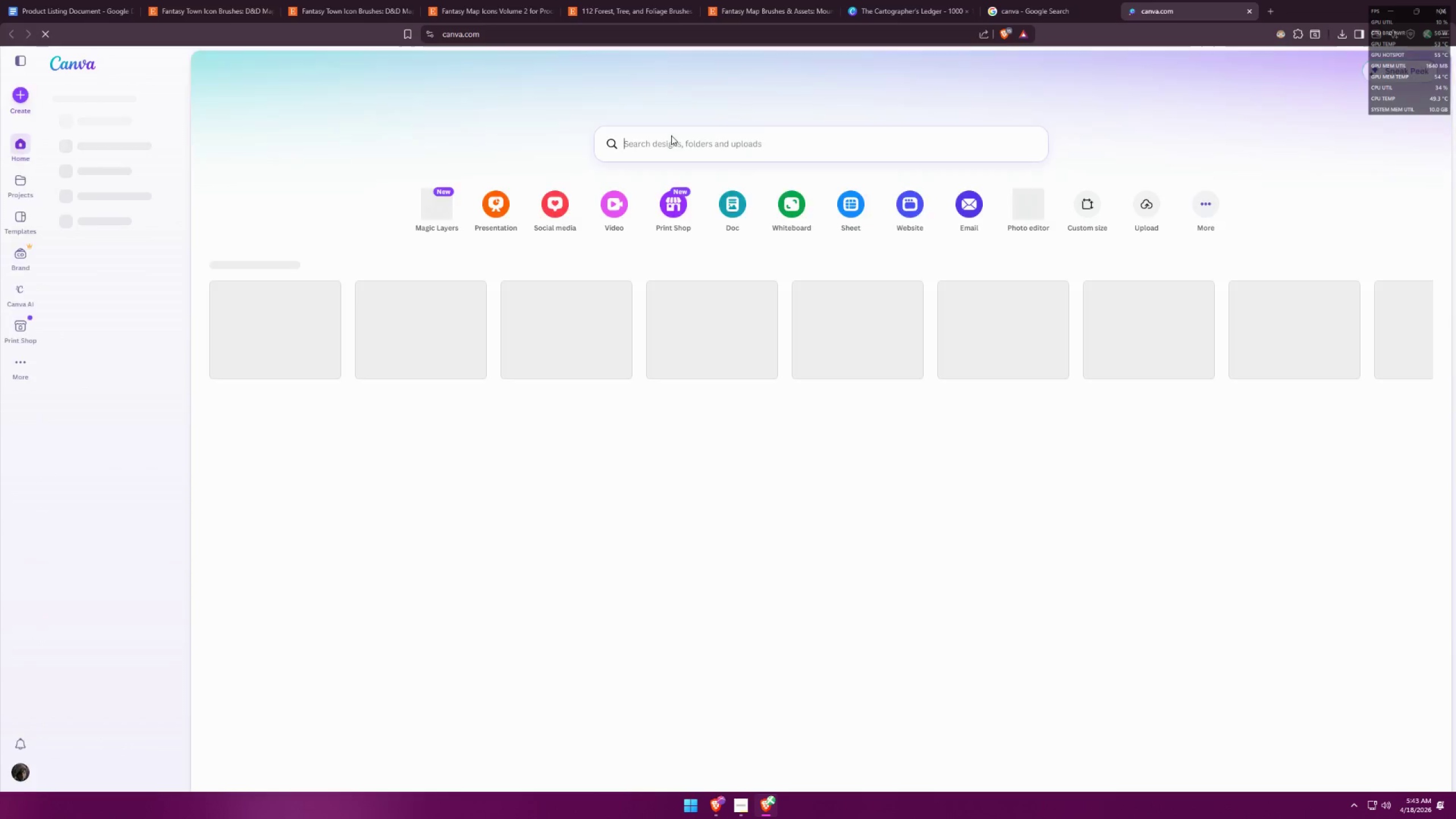 
left_click([701, 398])
 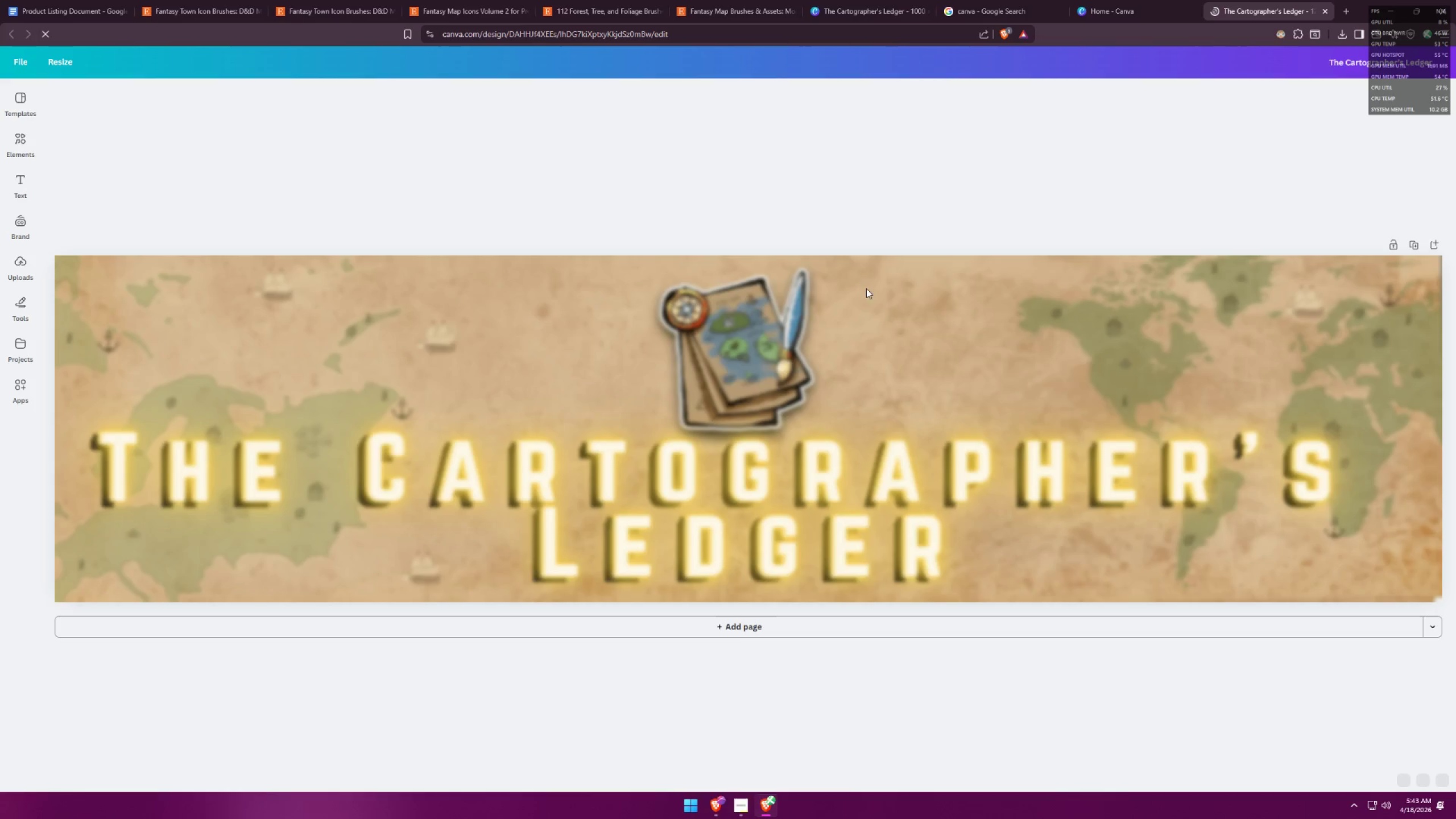 
left_click([572, 278])
 